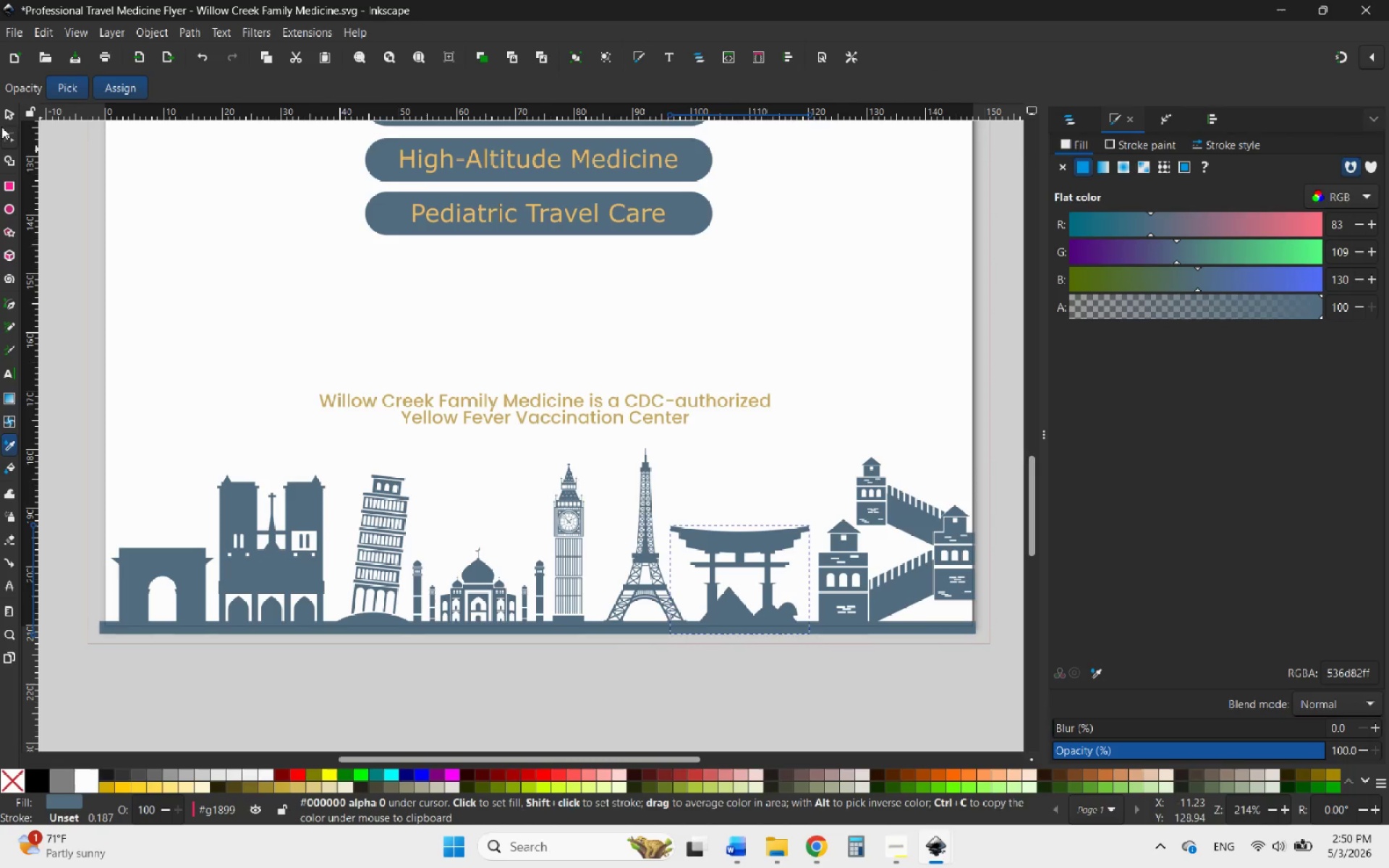 
left_click([9, 108])
 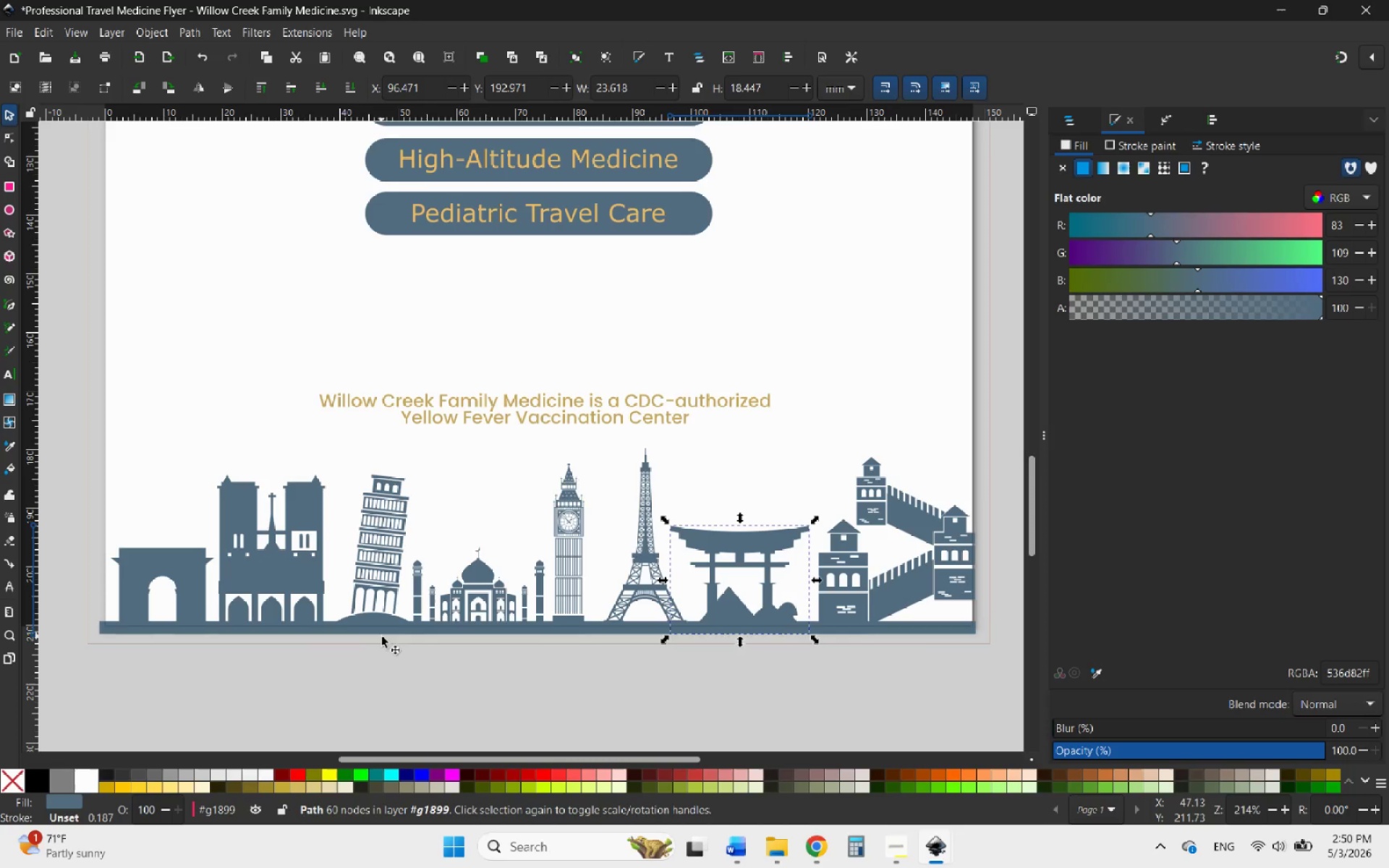 
left_click([383, 647])
 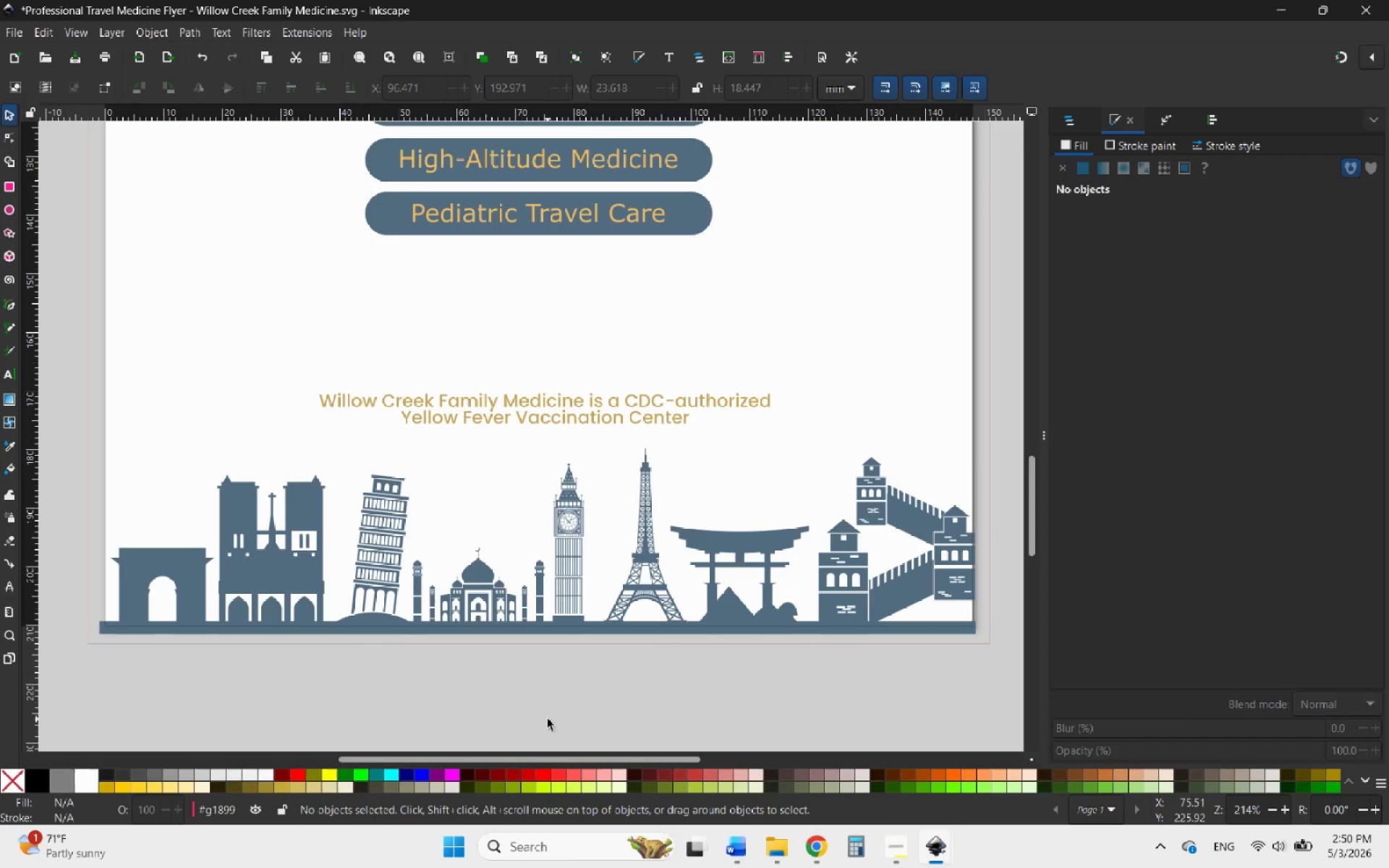 
scroll: coordinate [548, 719], scroll_direction: up, amount: 4.0
 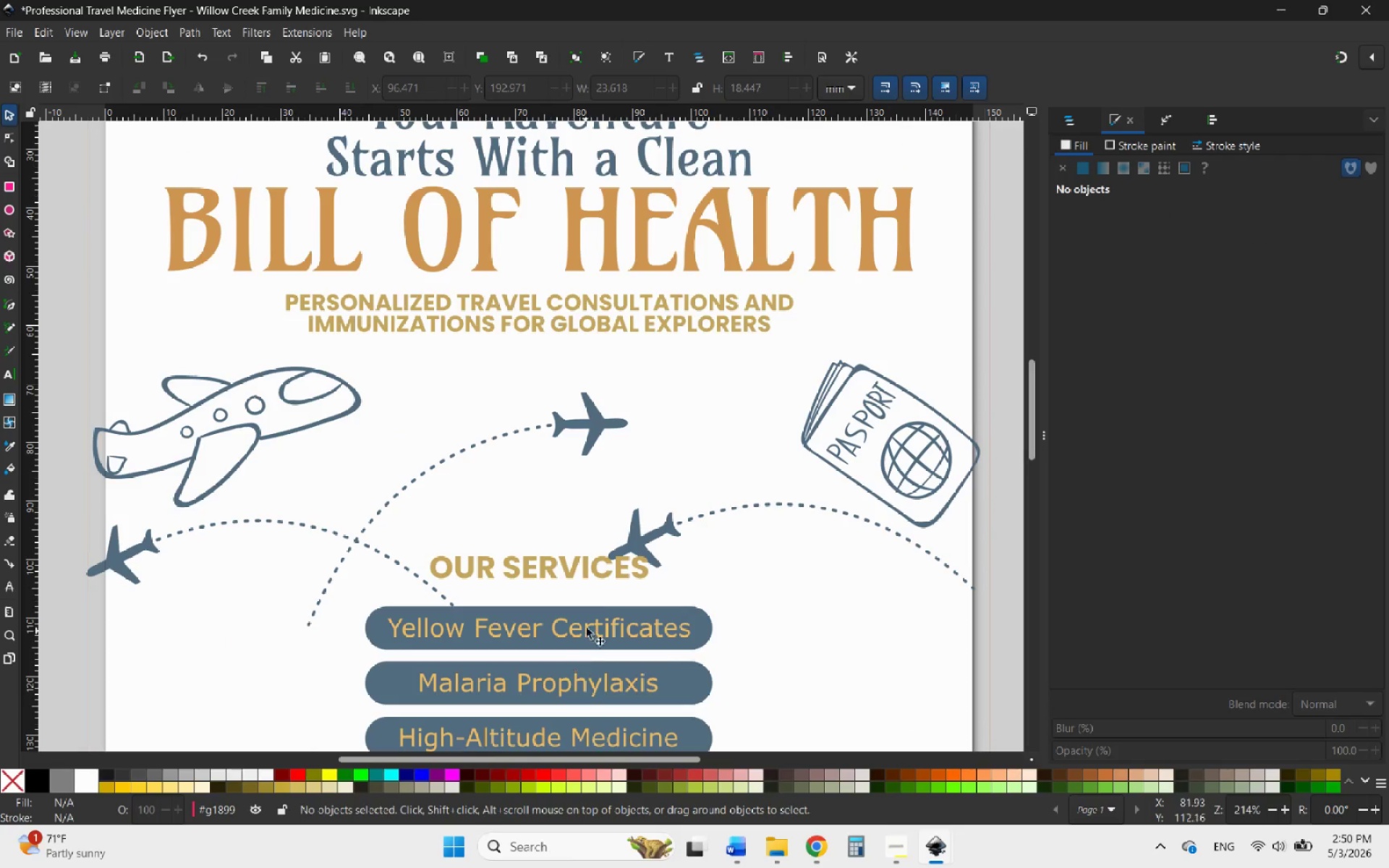 
hold_key(key=ControlLeft, duration=0.53)
scroll: coordinate [645, 545], scroll_direction: down, amount: 4.0
 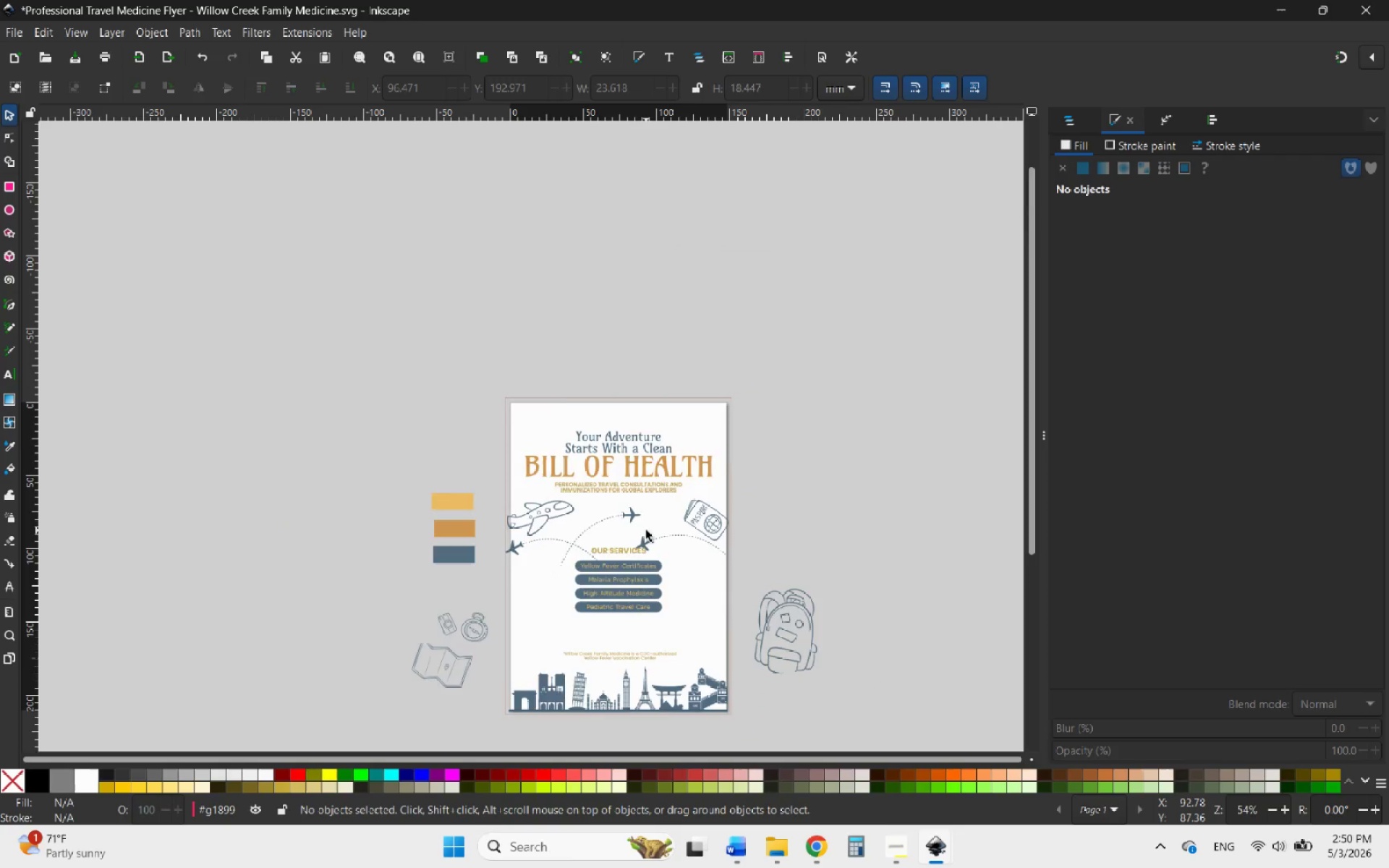 
hold_key(key=ControlLeft, duration=0.86)
 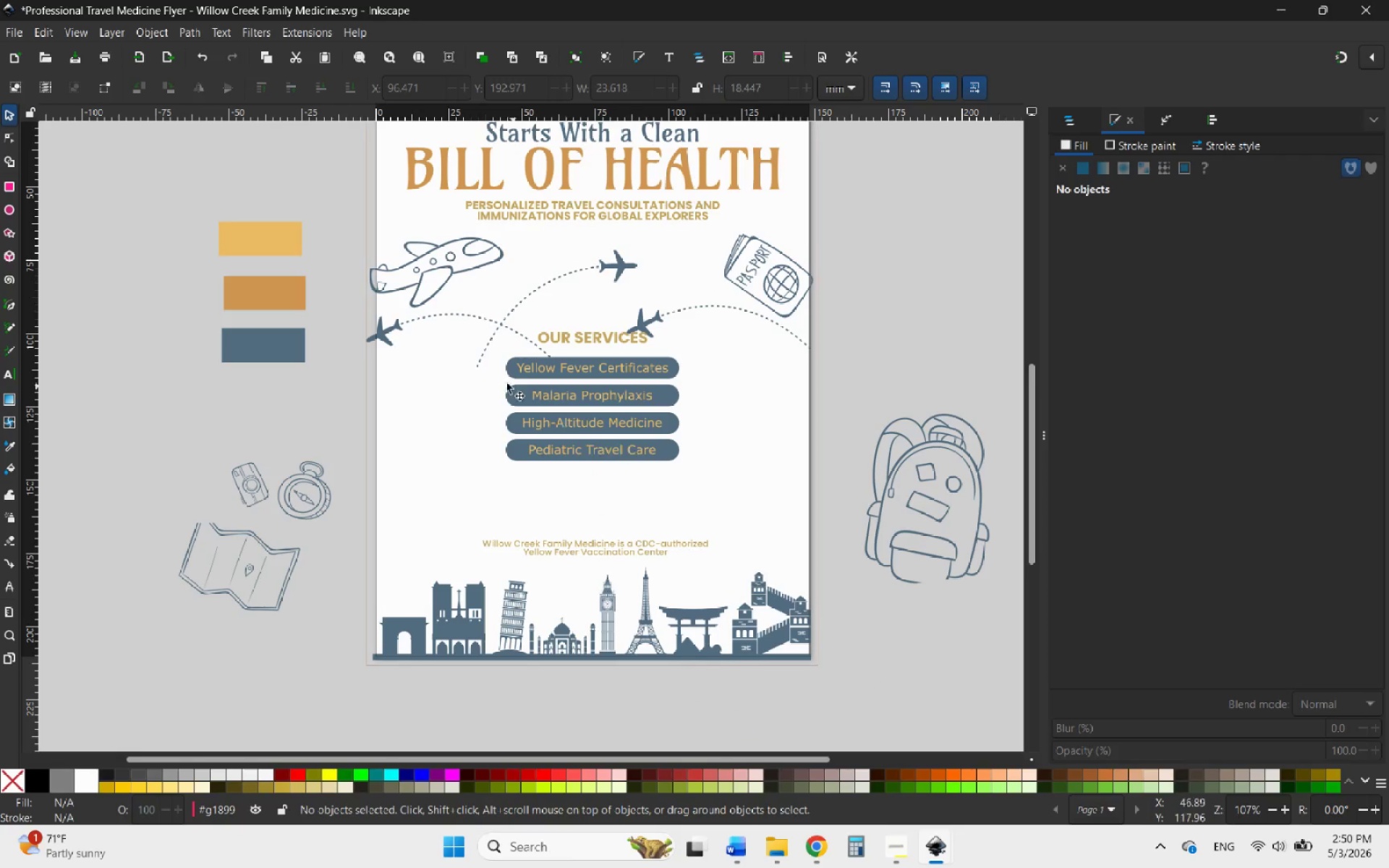 
scroll: coordinate [646, 530], scroll_direction: down, amount: 2.0
 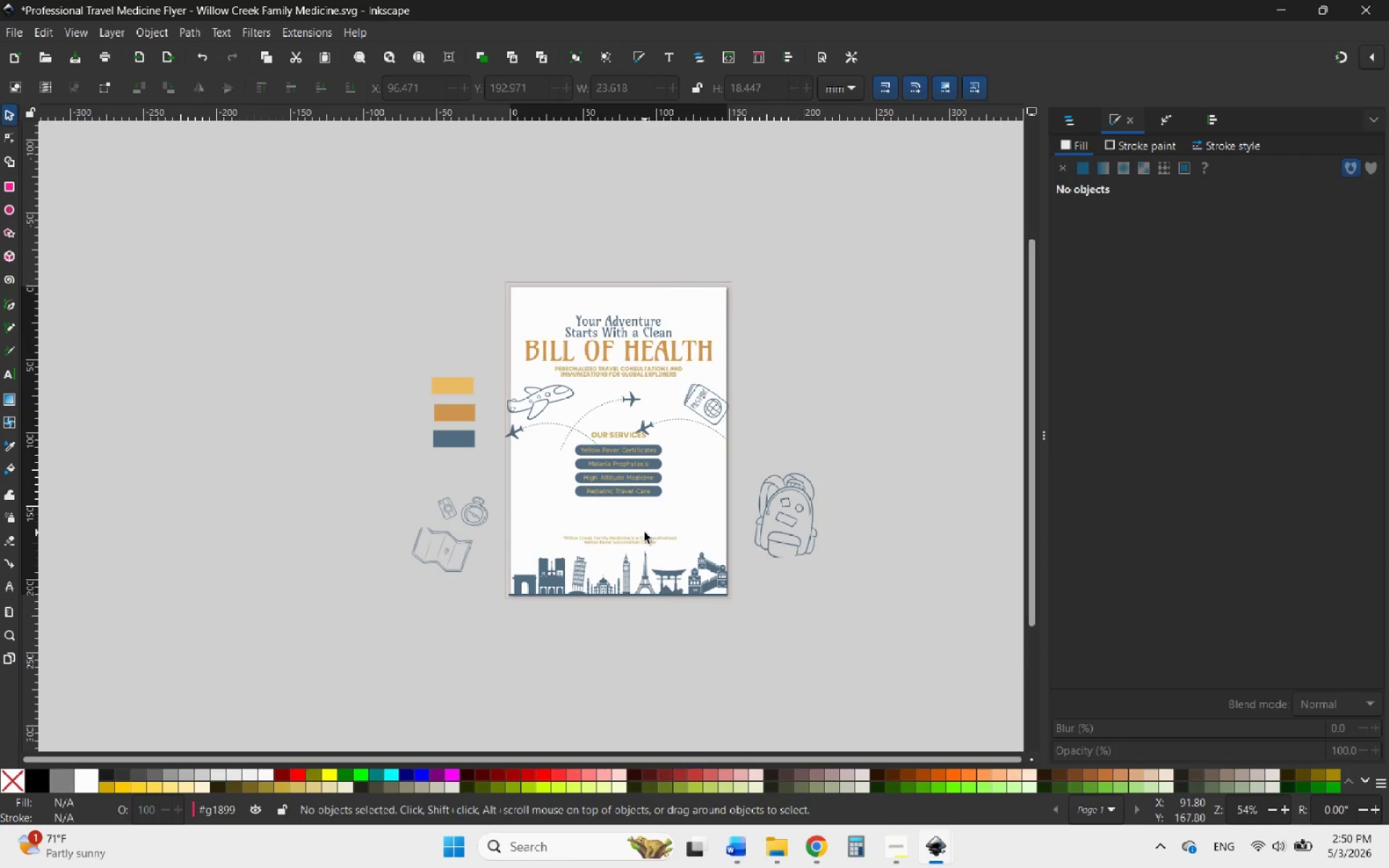 
scroll: coordinate [645, 532], scroll_direction: up, amount: 2.0
 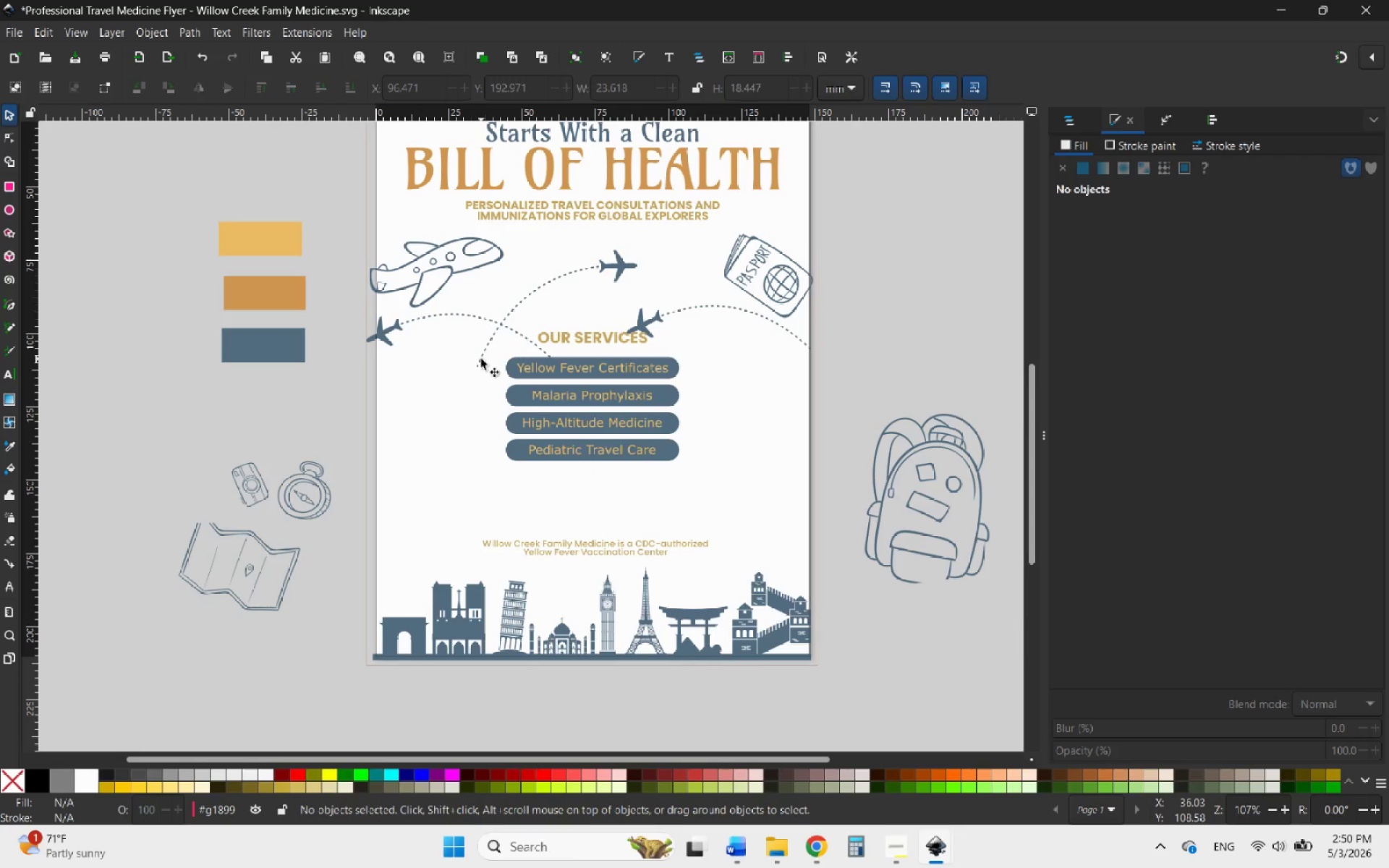 
left_click([481, 352])
 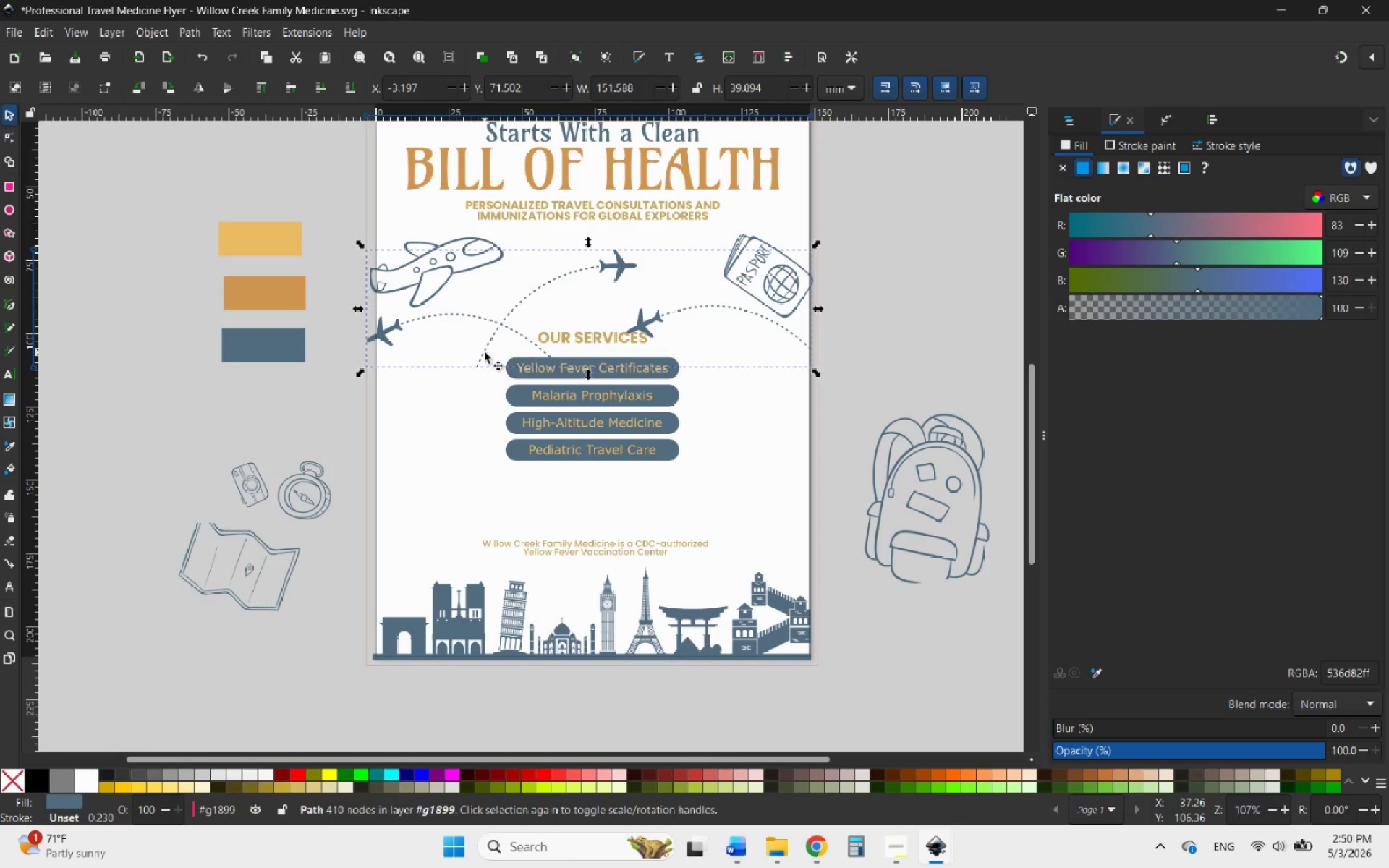 
double_click([485, 352])
 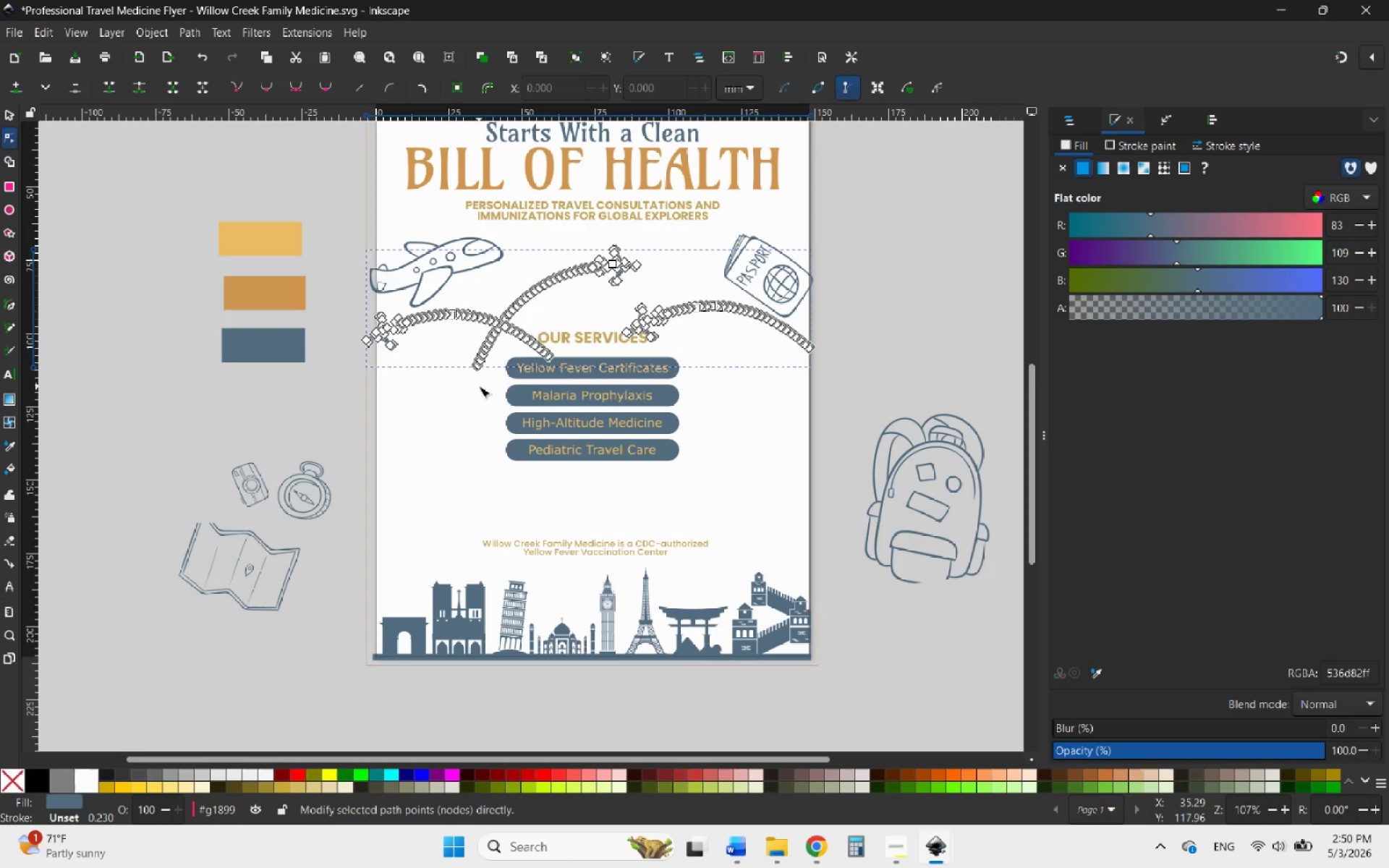 
hold_key(key=ControlLeft, duration=0.8)
scroll: coordinate [470, 374], scroll_direction: up, amount: 2.0
 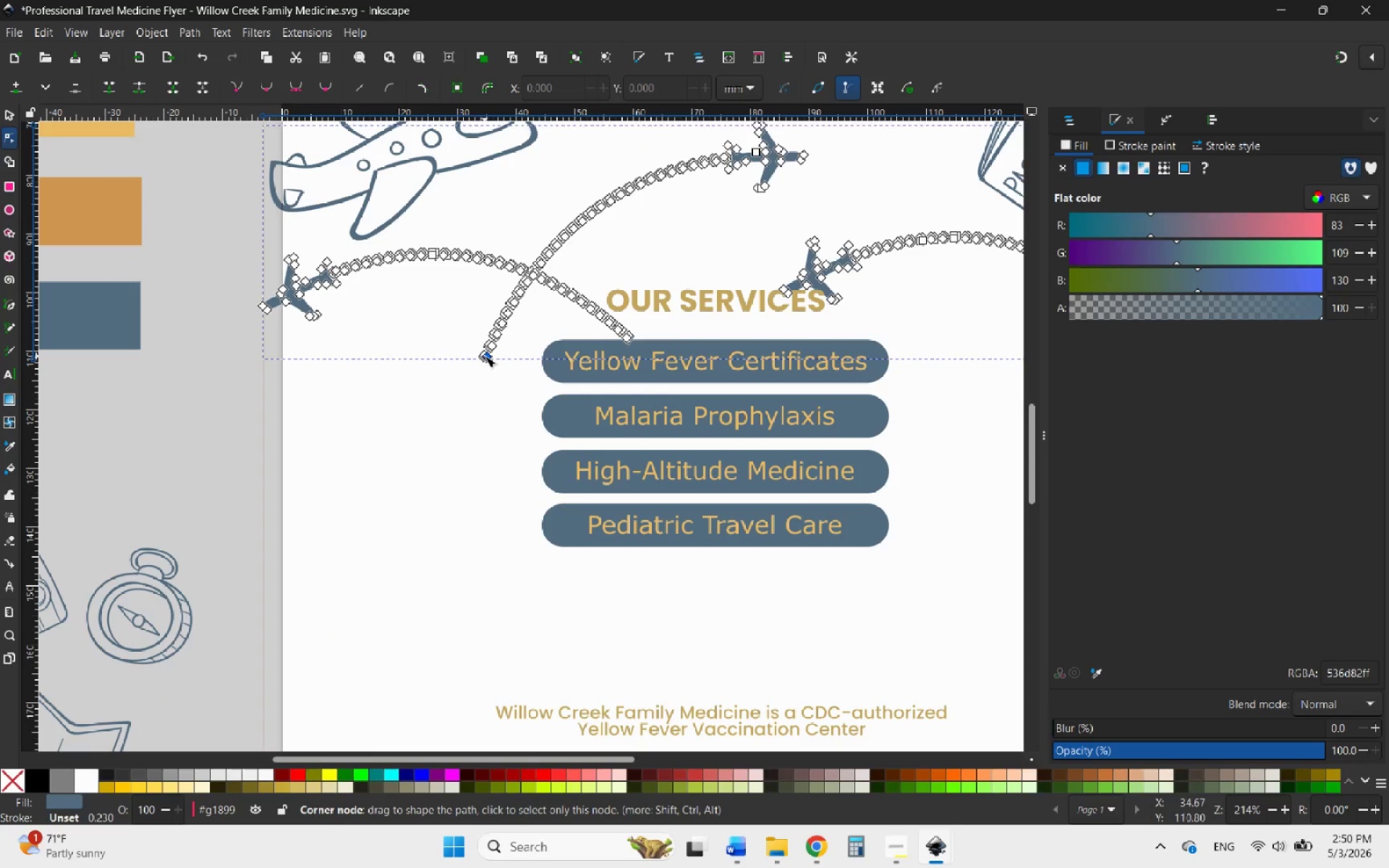 
left_click_drag(start_coordinate=[485, 356], to_coordinate=[261, 540])
 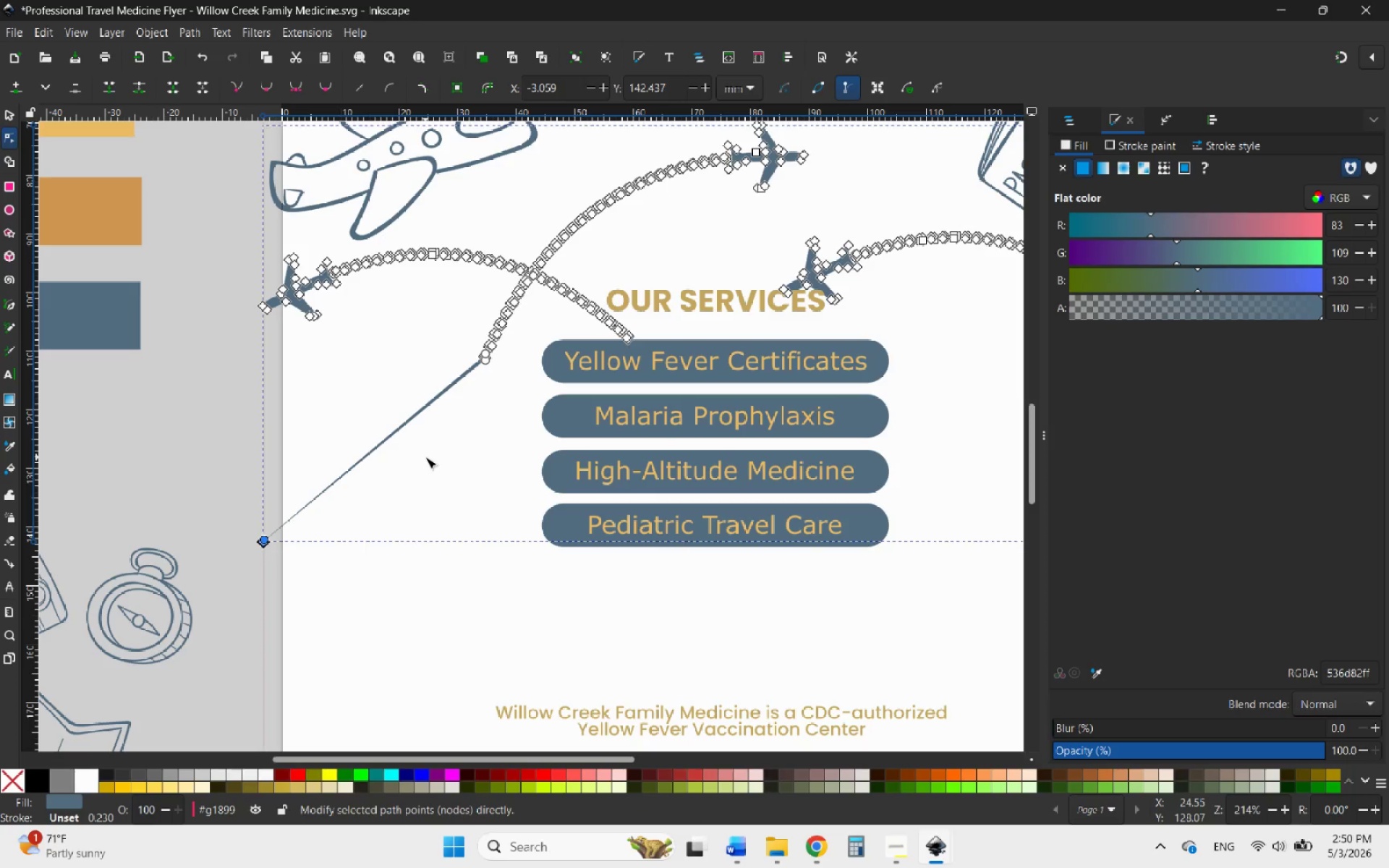 
double_click([425, 457])
 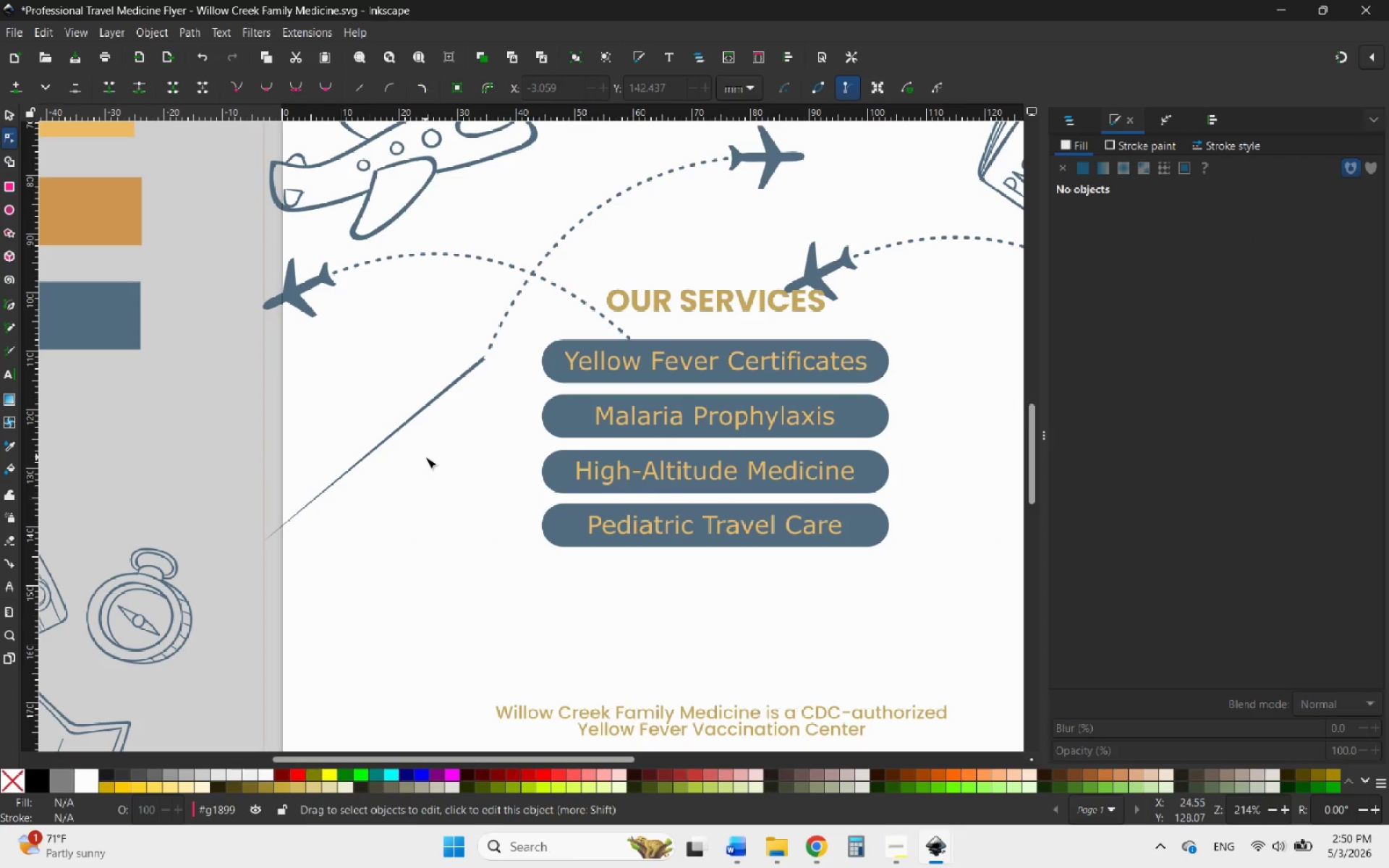 
key(Control+Z)
 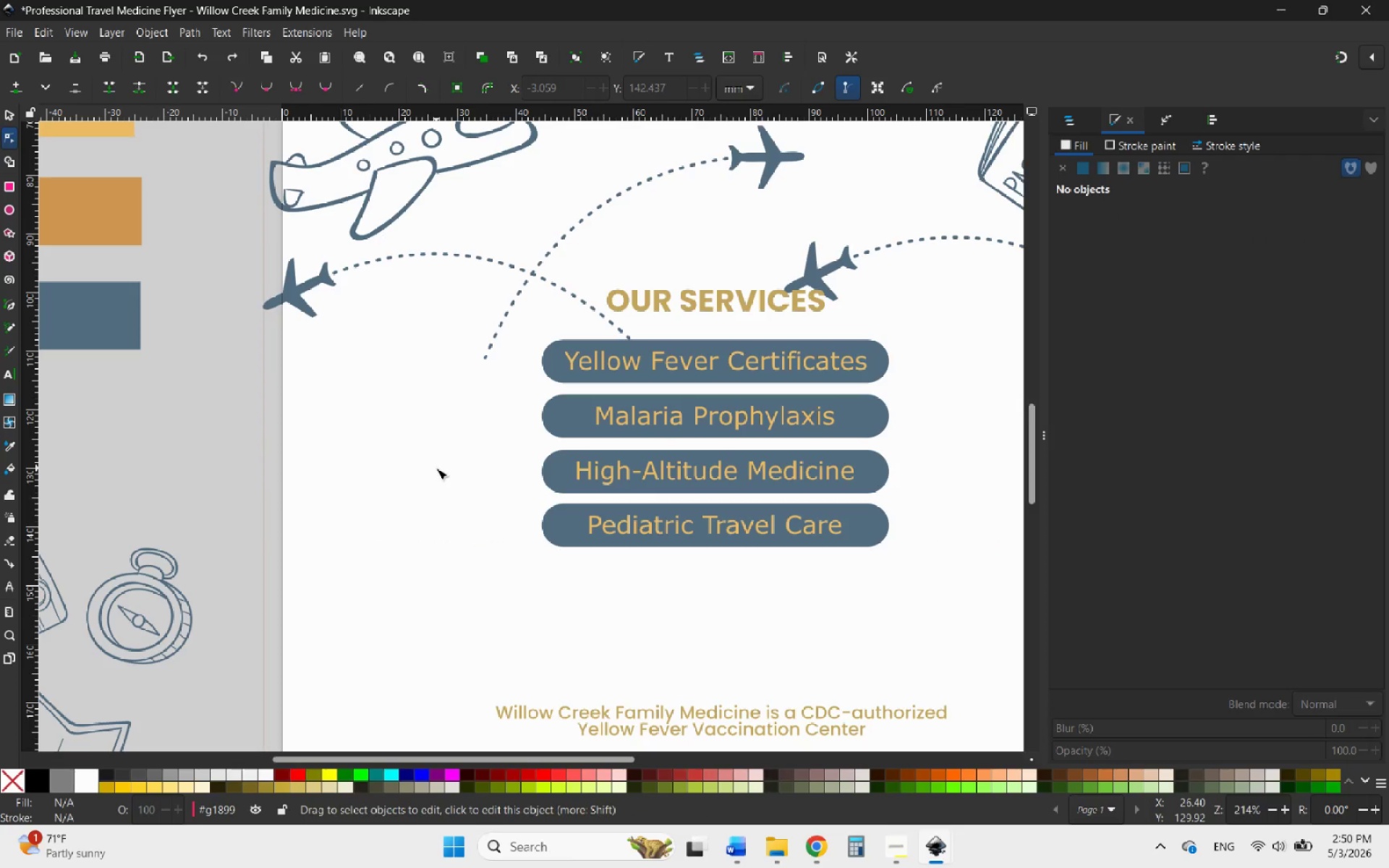 
left_click([436, 468])
 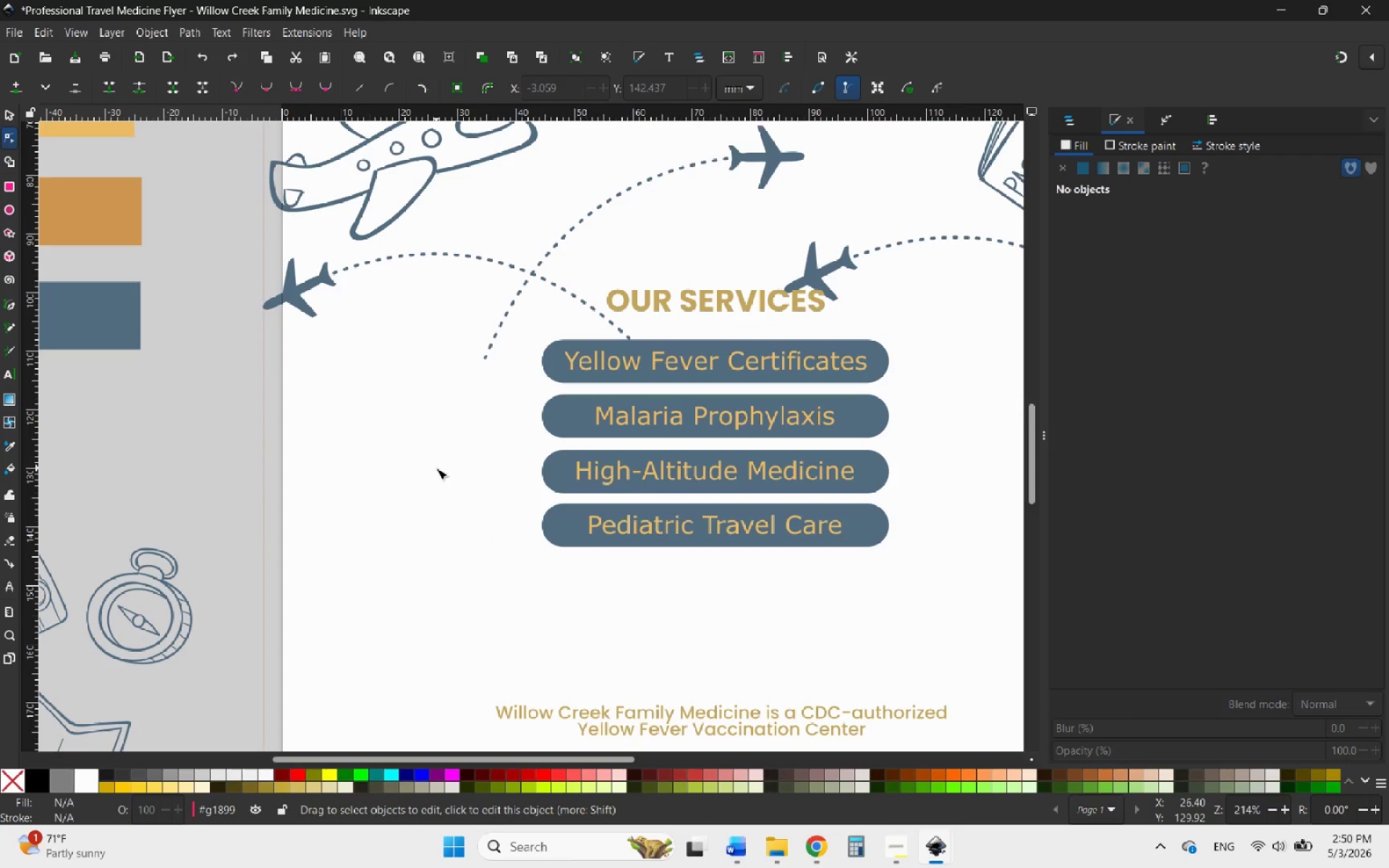 
hold_key(key=MetaLeft, duration=0.77)
scroll: coordinate [436, 468], scroll_direction: down, amount: 3.0
 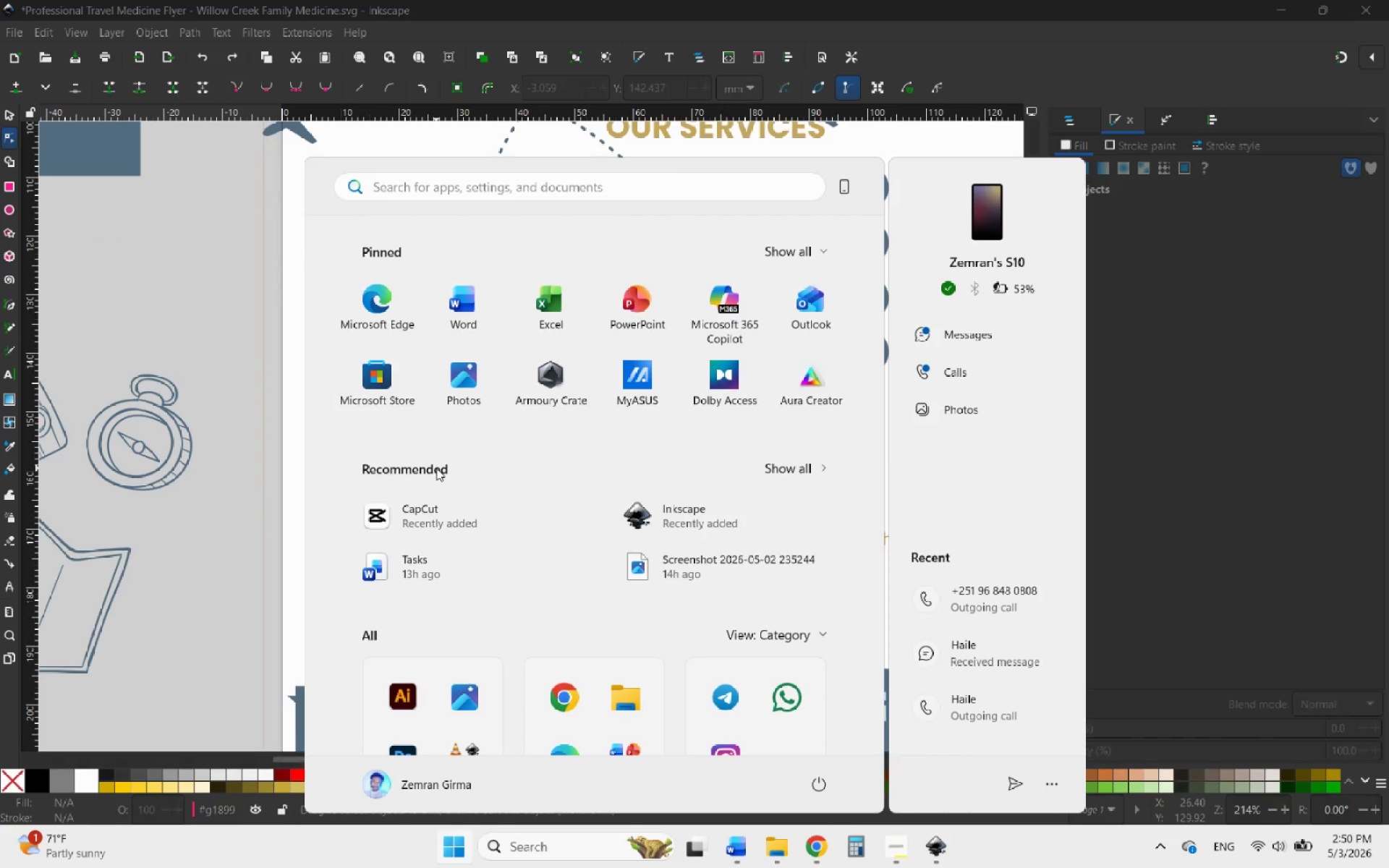 
key(Meta+MetaLeft)
 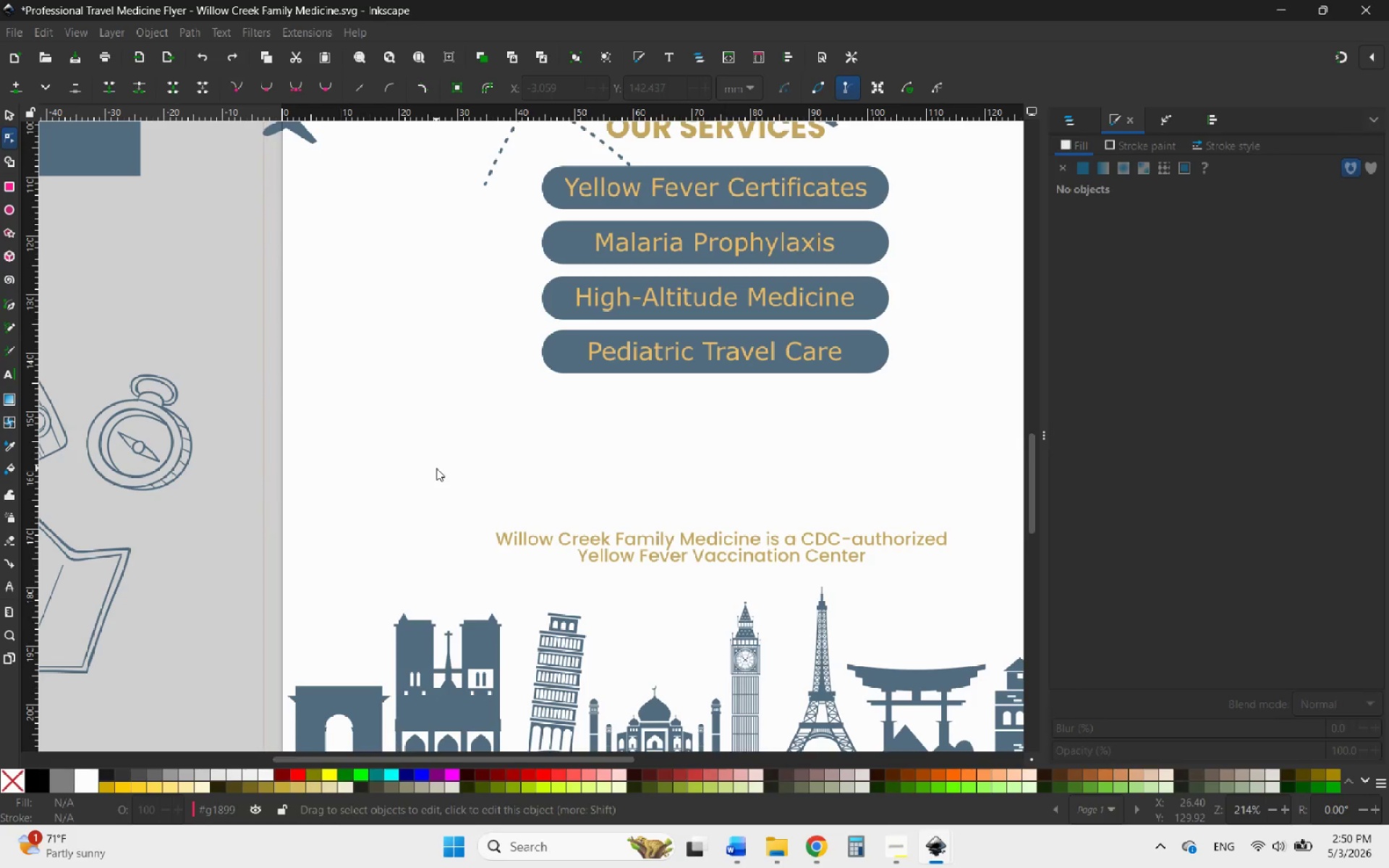 
hold_key(key=ControlLeft, duration=2.03)
scroll: coordinate [485, 362], scroll_direction: down, amount: 2.0
 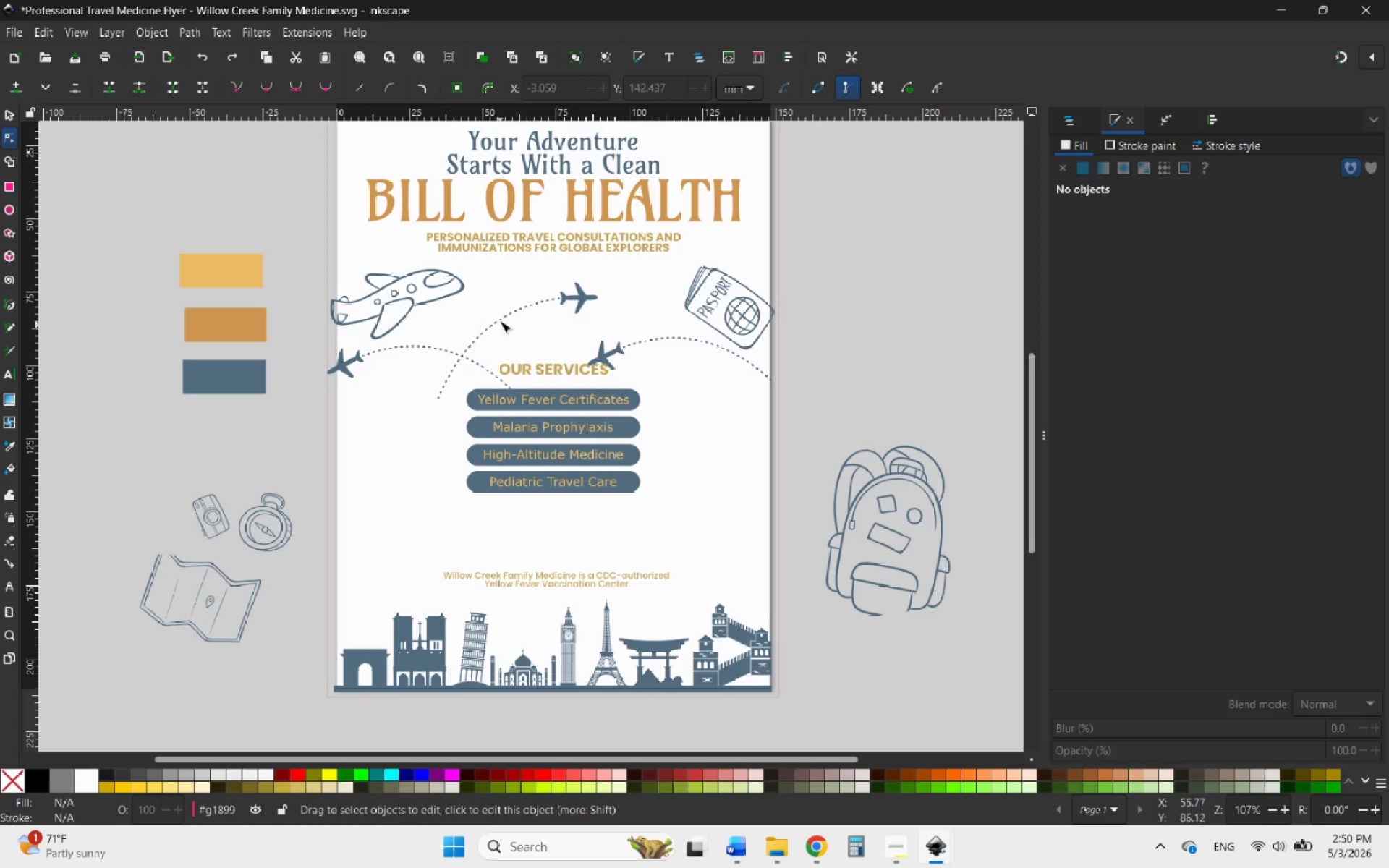 
scroll: coordinate [500, 318], scroll_direction: up, amount: 3.0
 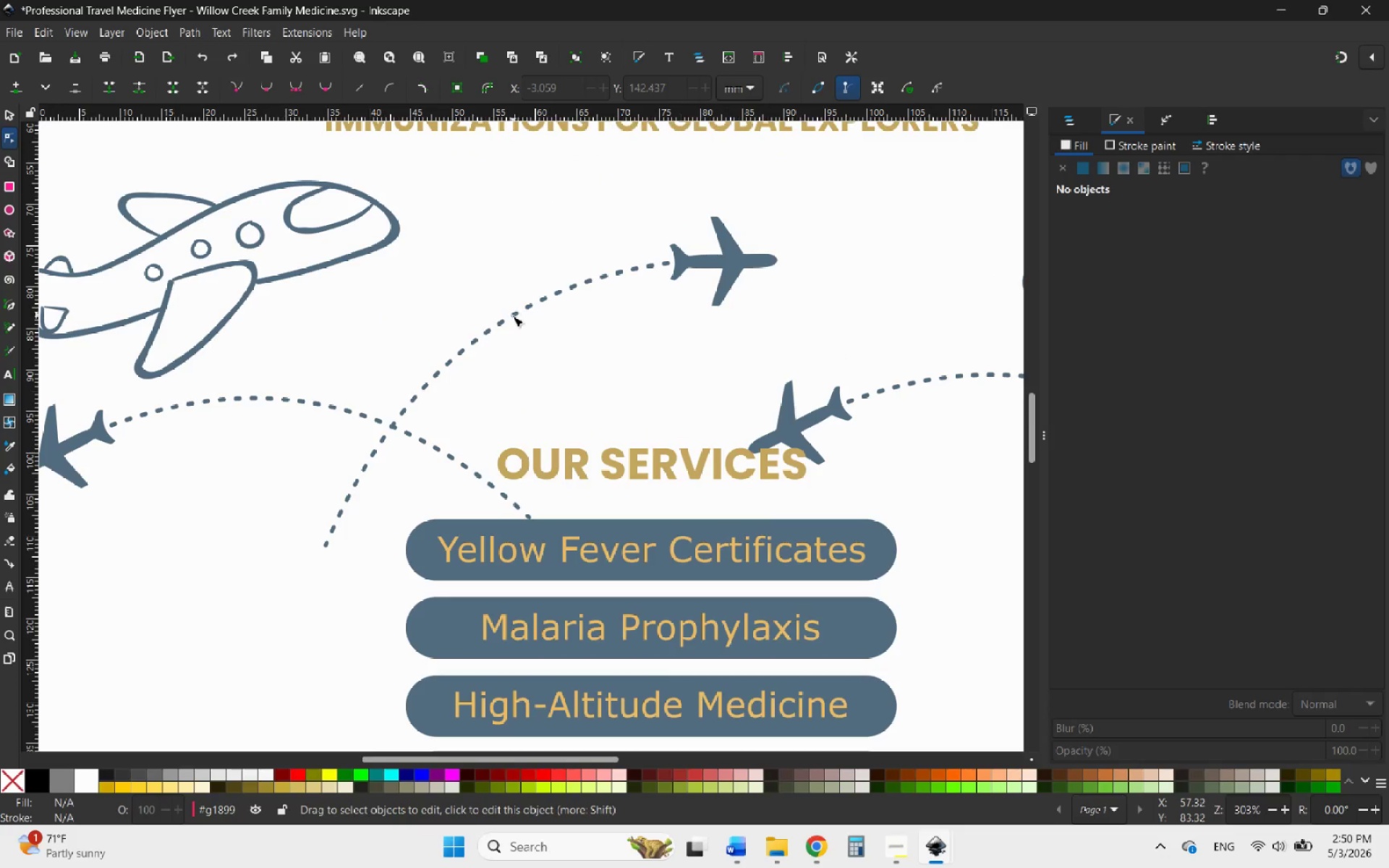 
left_click([511, 316])
 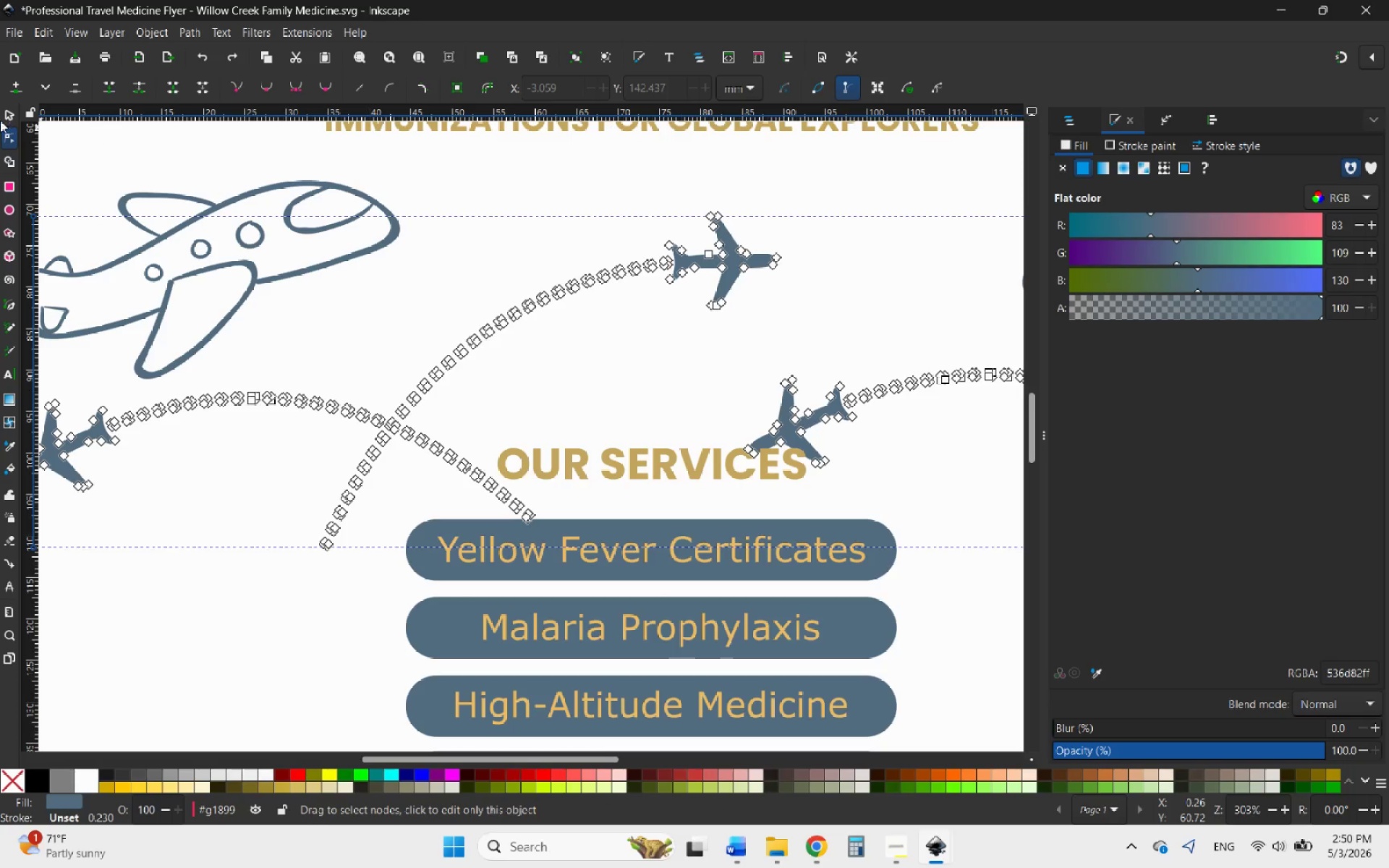 
left_click([4, 108])
 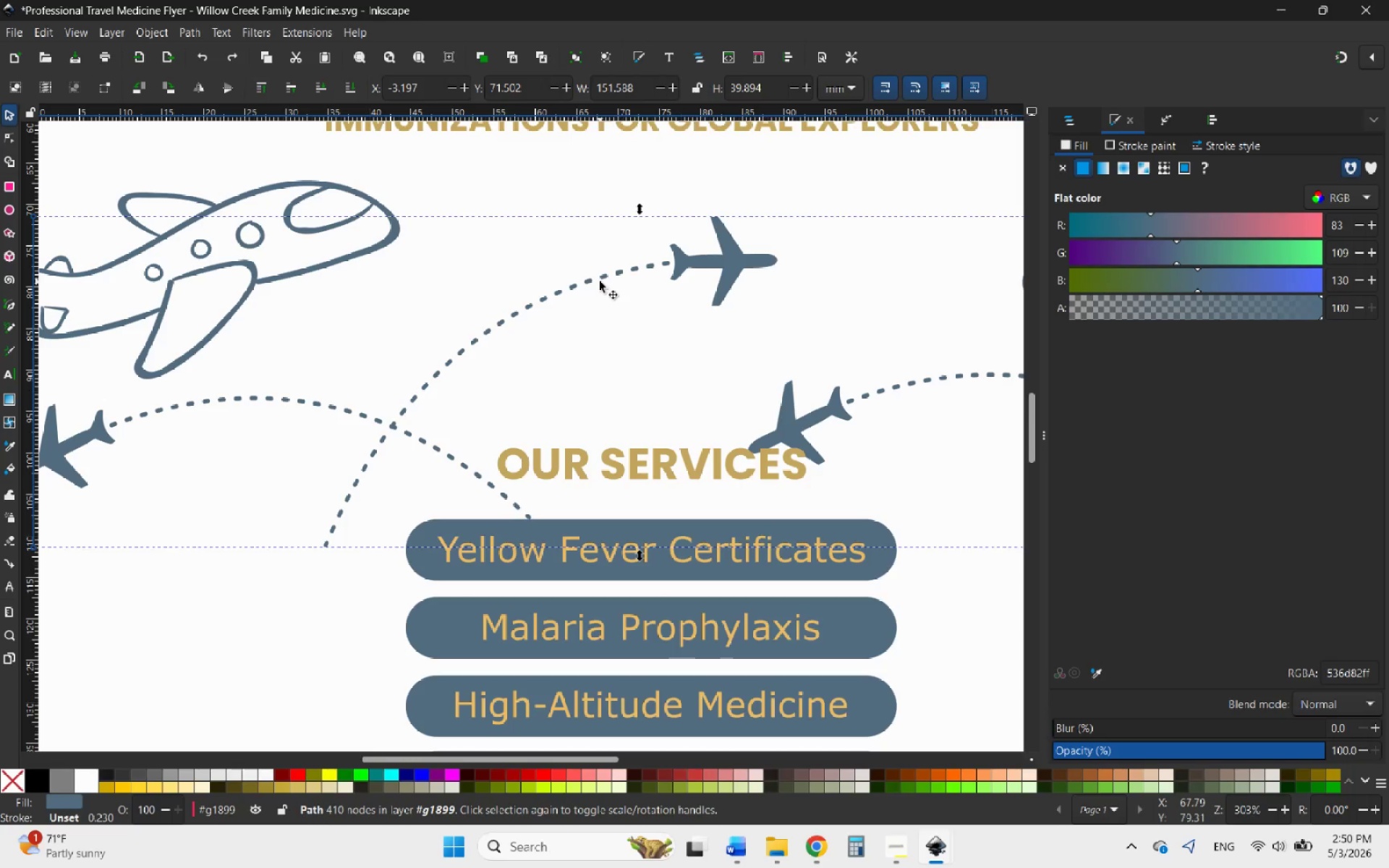 
left_click([587, 281])
 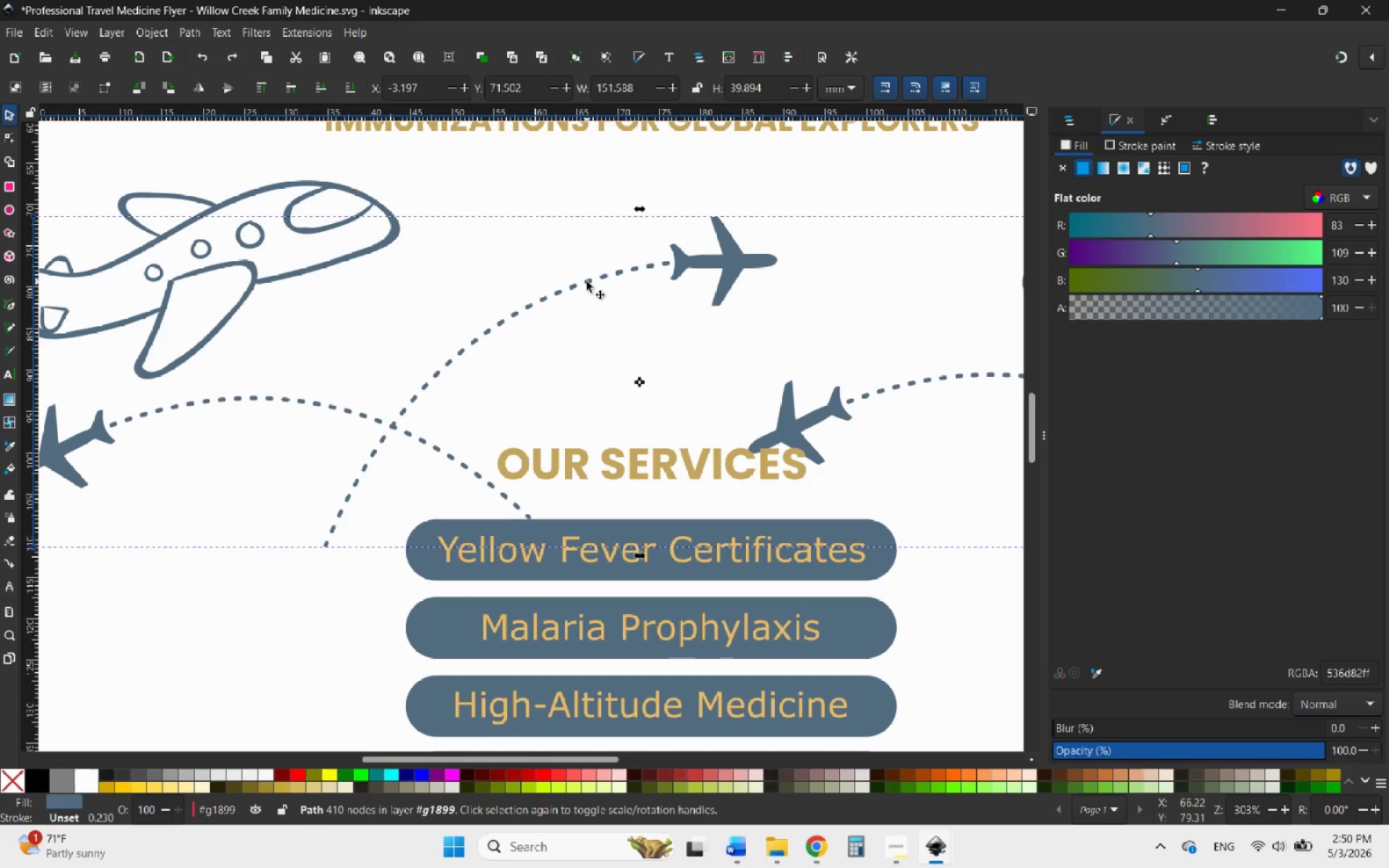 
double_click([587, 281])
 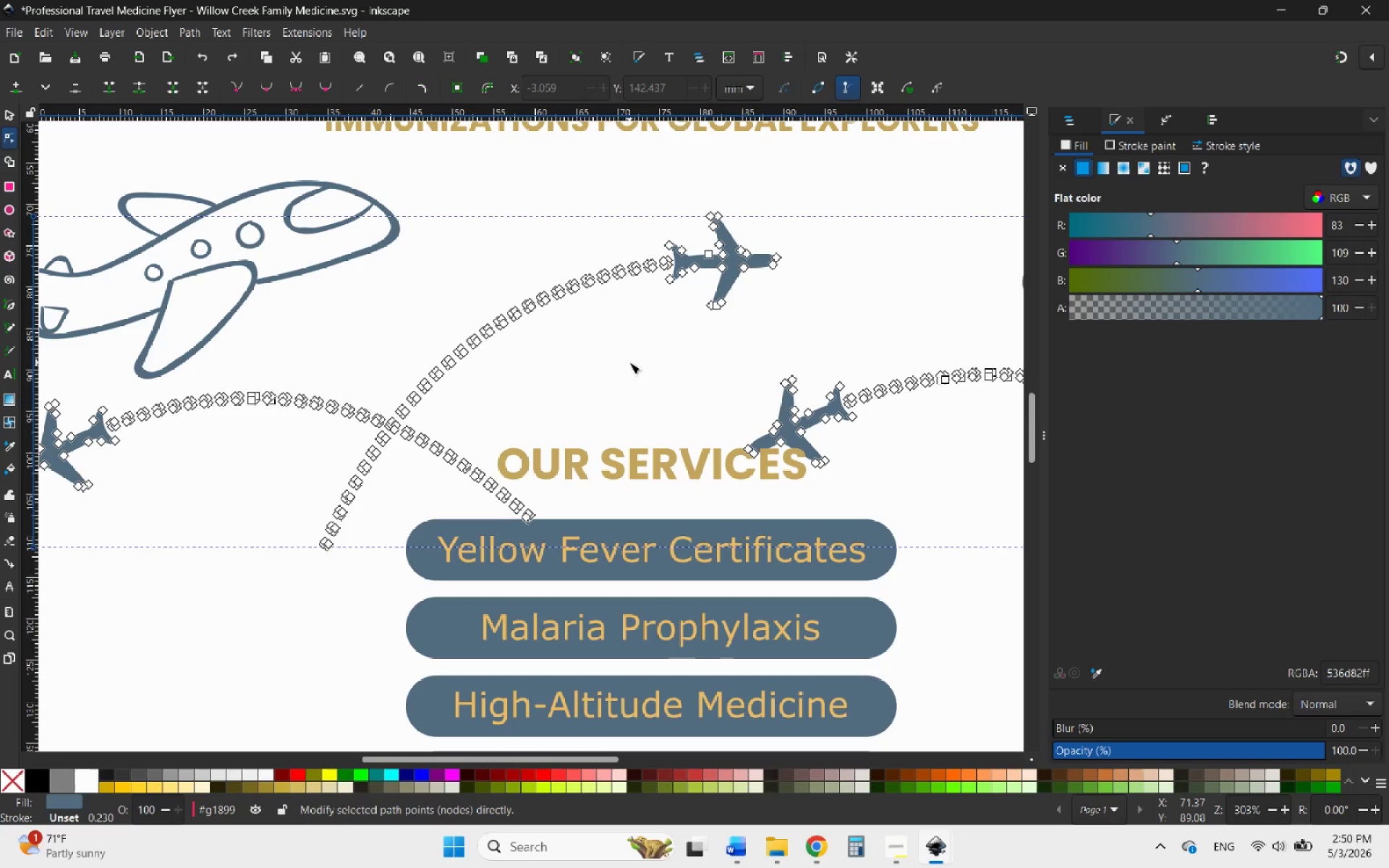 
left_click_drag(start_coordinate=[591, 368], to_coordinate=[459, 277])
 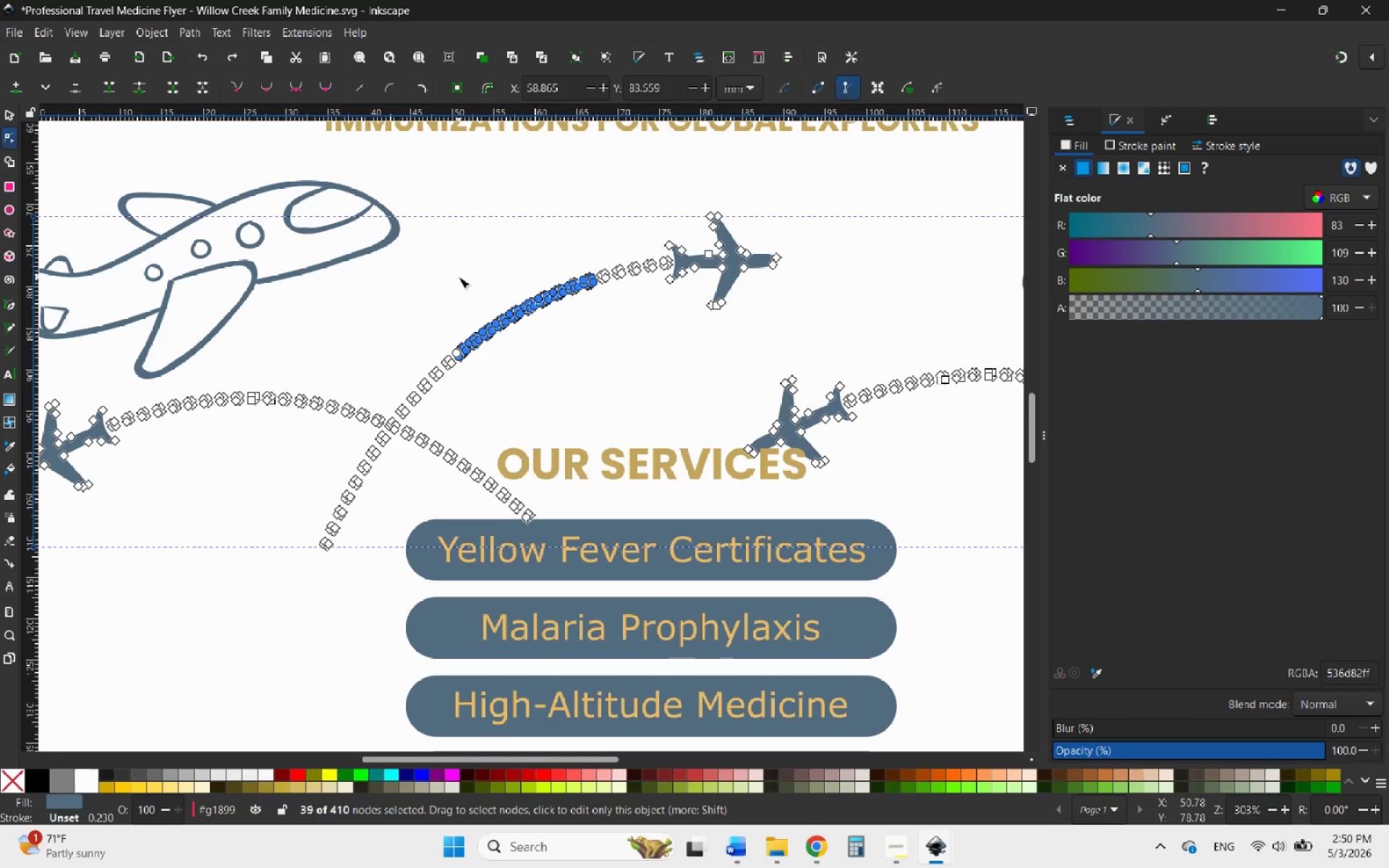 
key(Delete)
 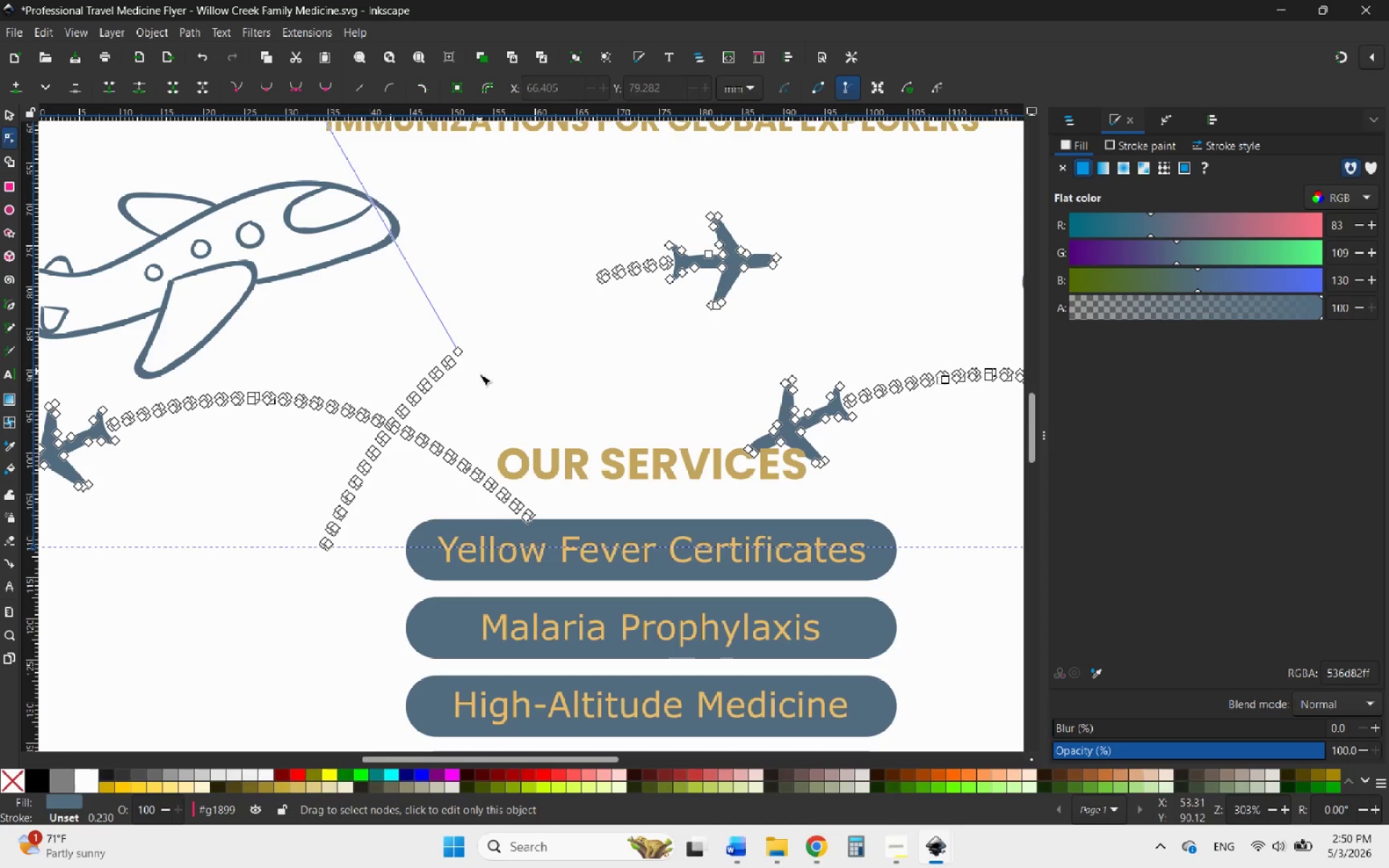 
left_click_drag(start_coordinate=[479, 381], to_coordinate=[402, 333])
 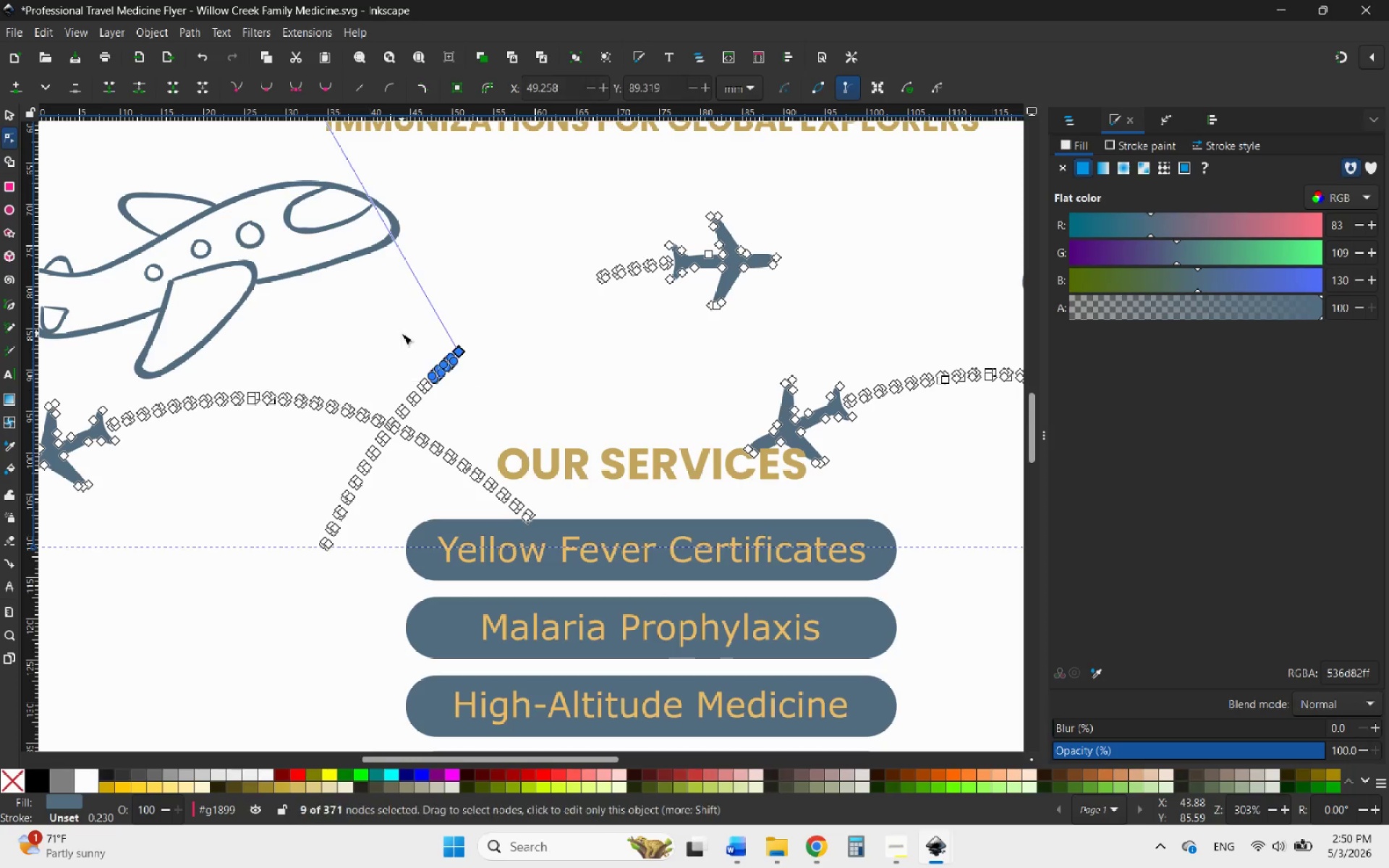 
key(Delete)
 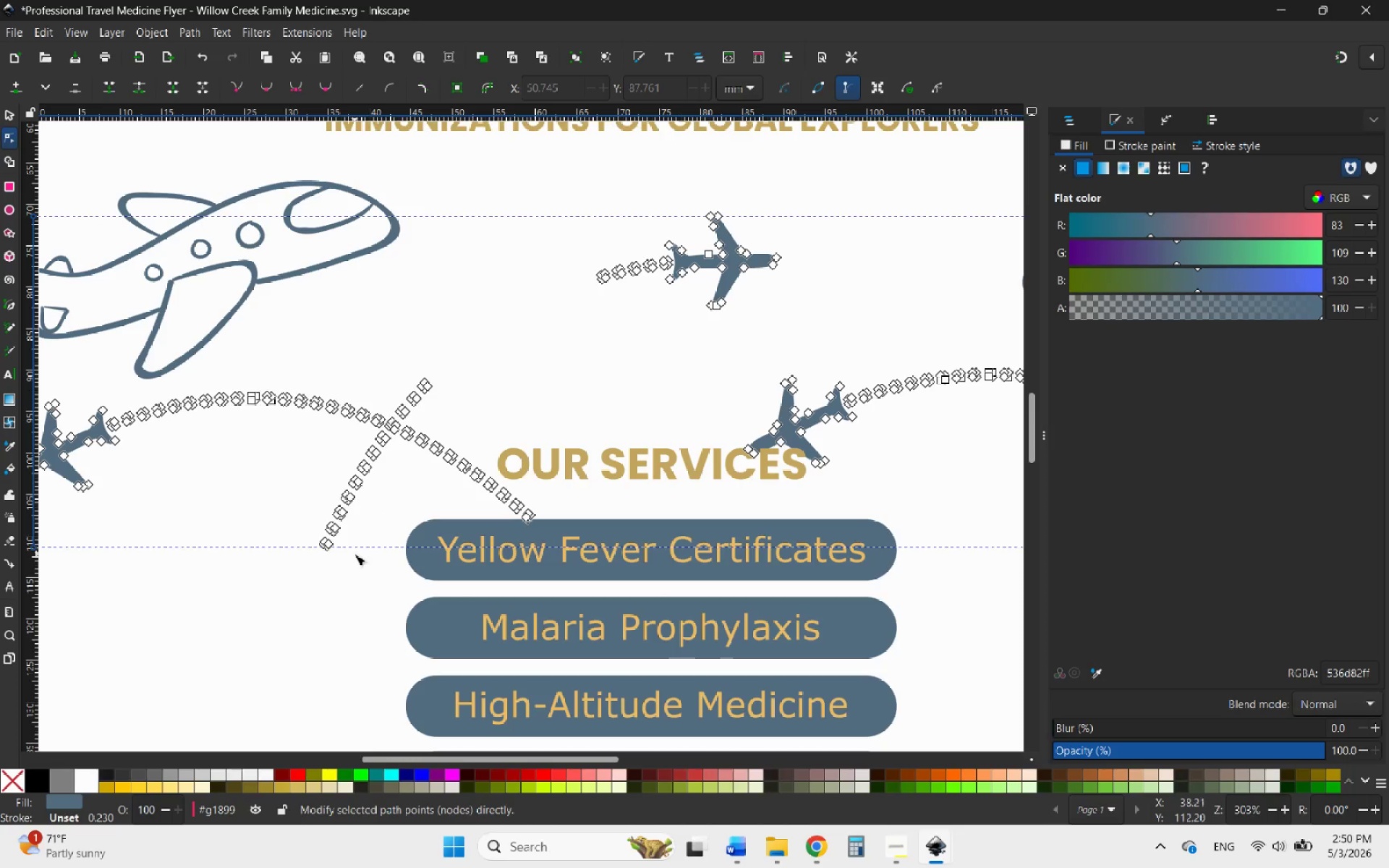 
left_click_drag(start_coordinate=[365, 559], to_coordinate=[297, 468])
 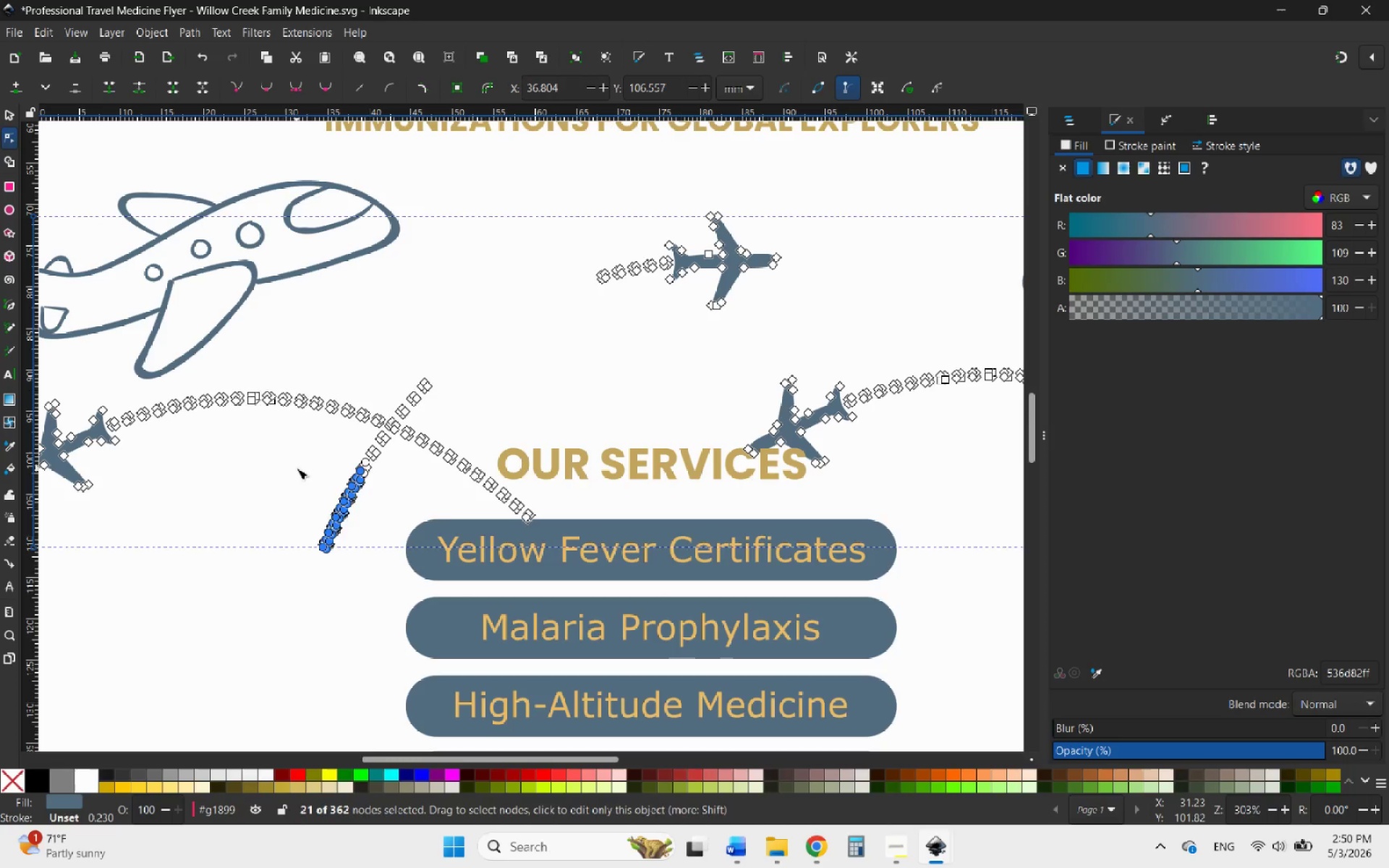 
key(Delete)
 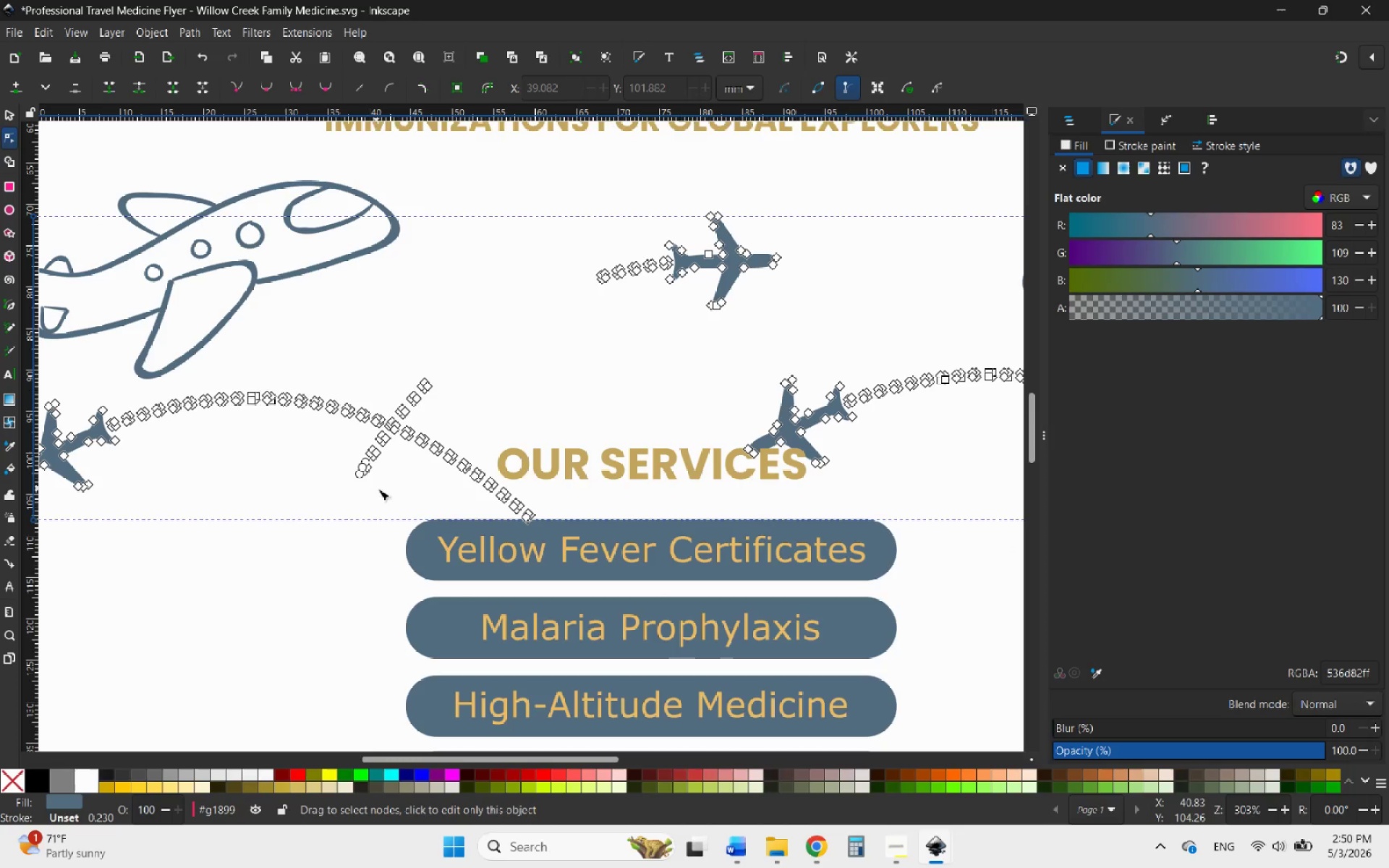 
left_click_drag(start_coordinate=[390, 490], to_coordinate=[342, 436])
 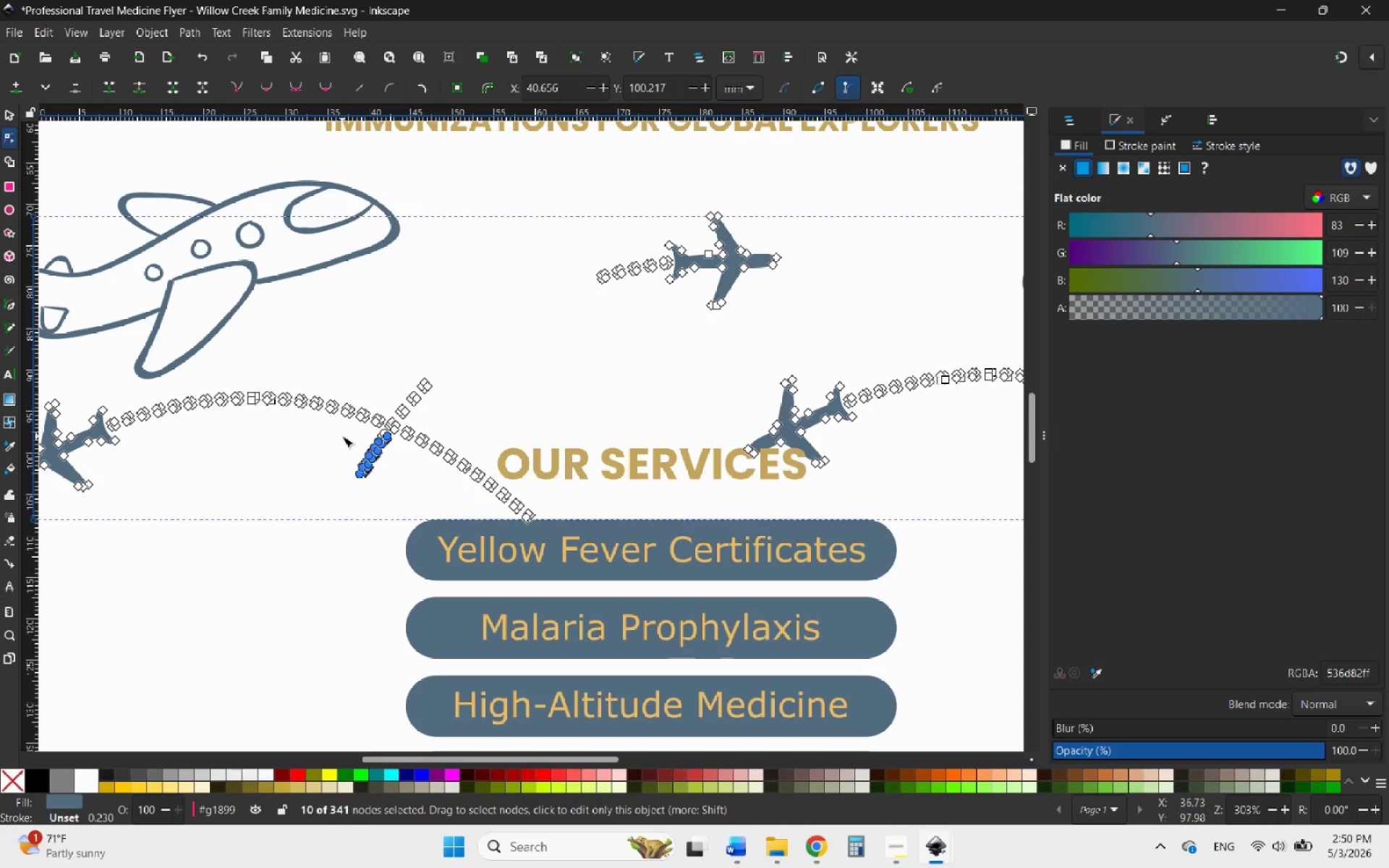 
key(Delete)
 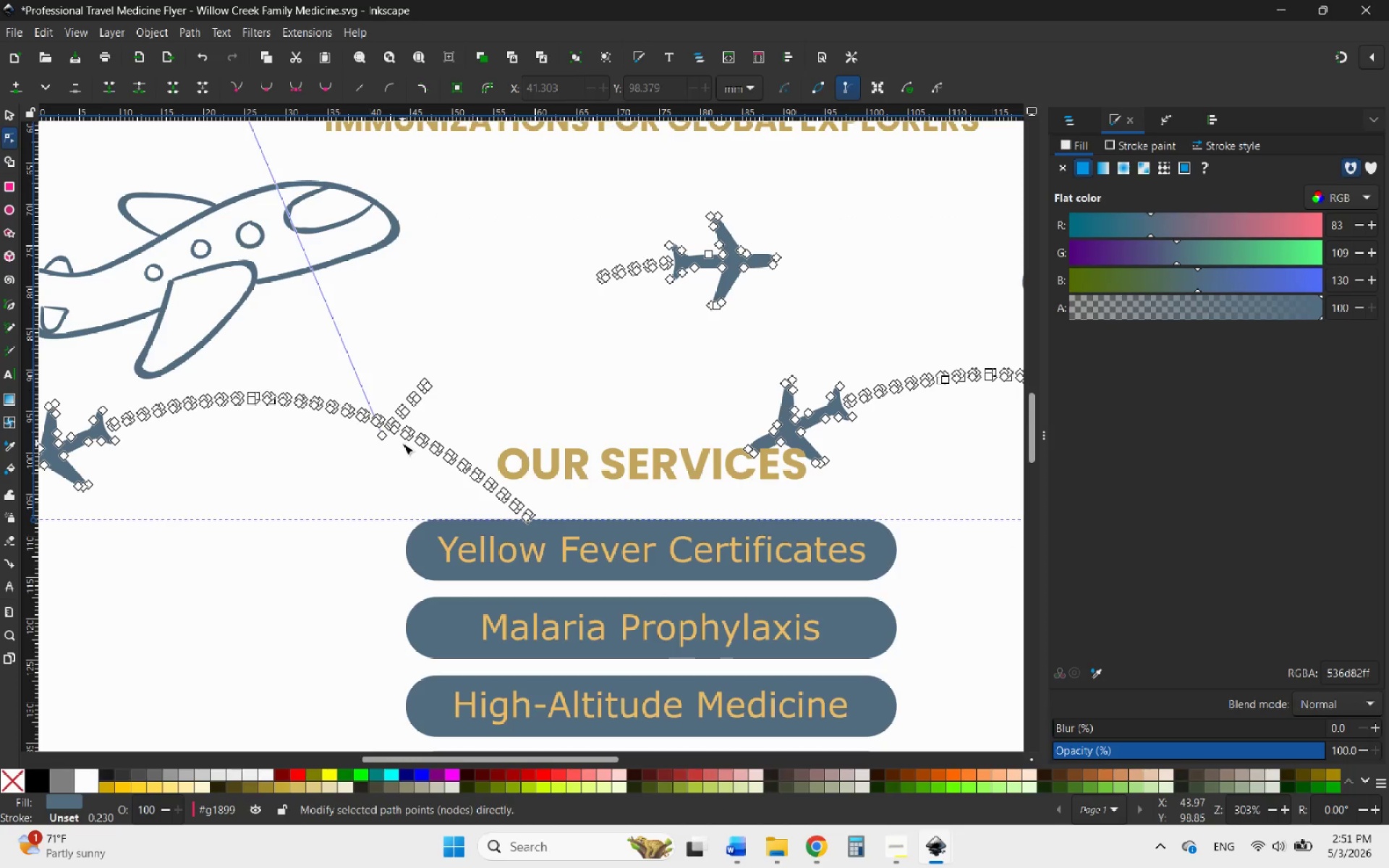 
left_click([387, 437])
 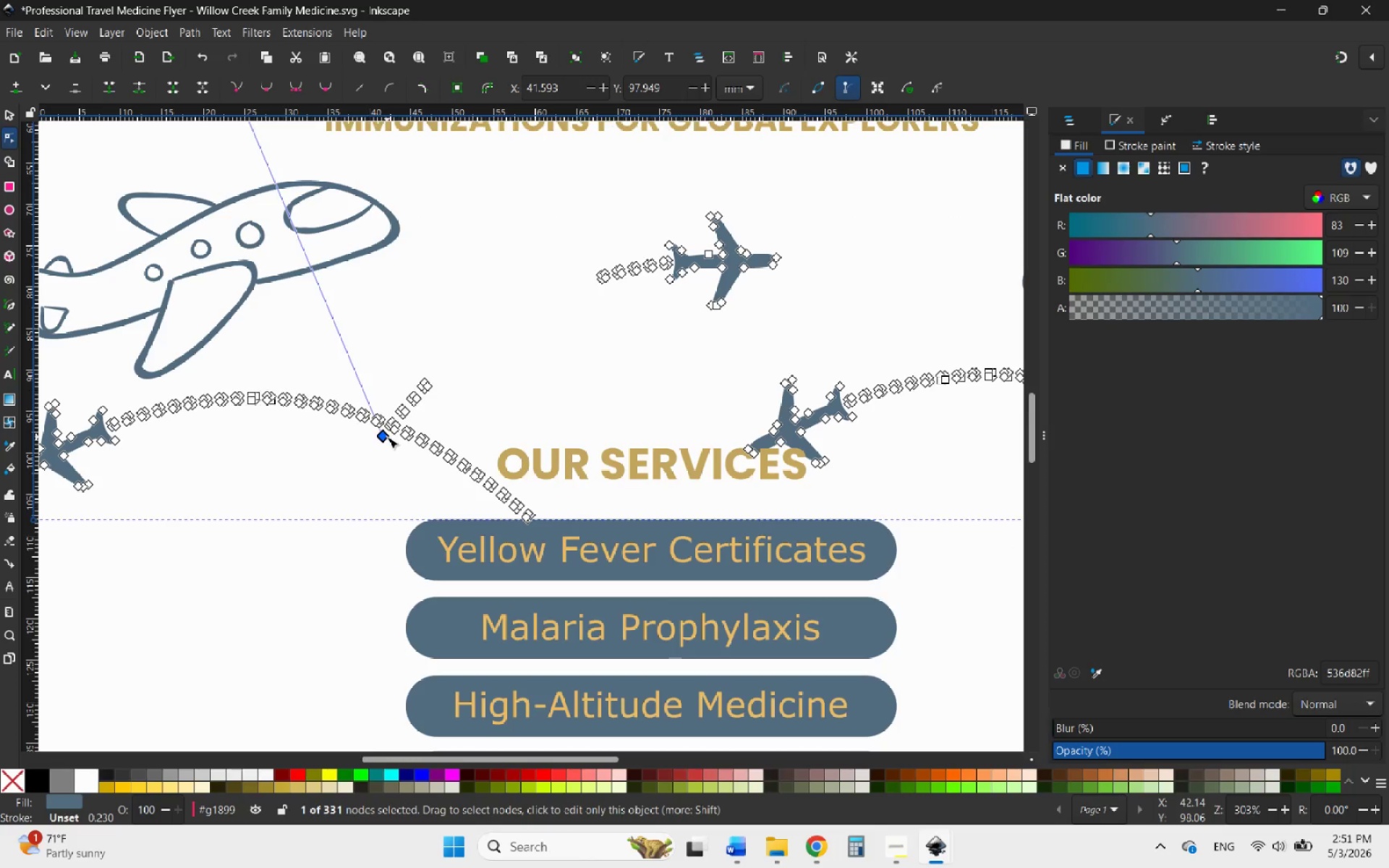 
key(Delete)
 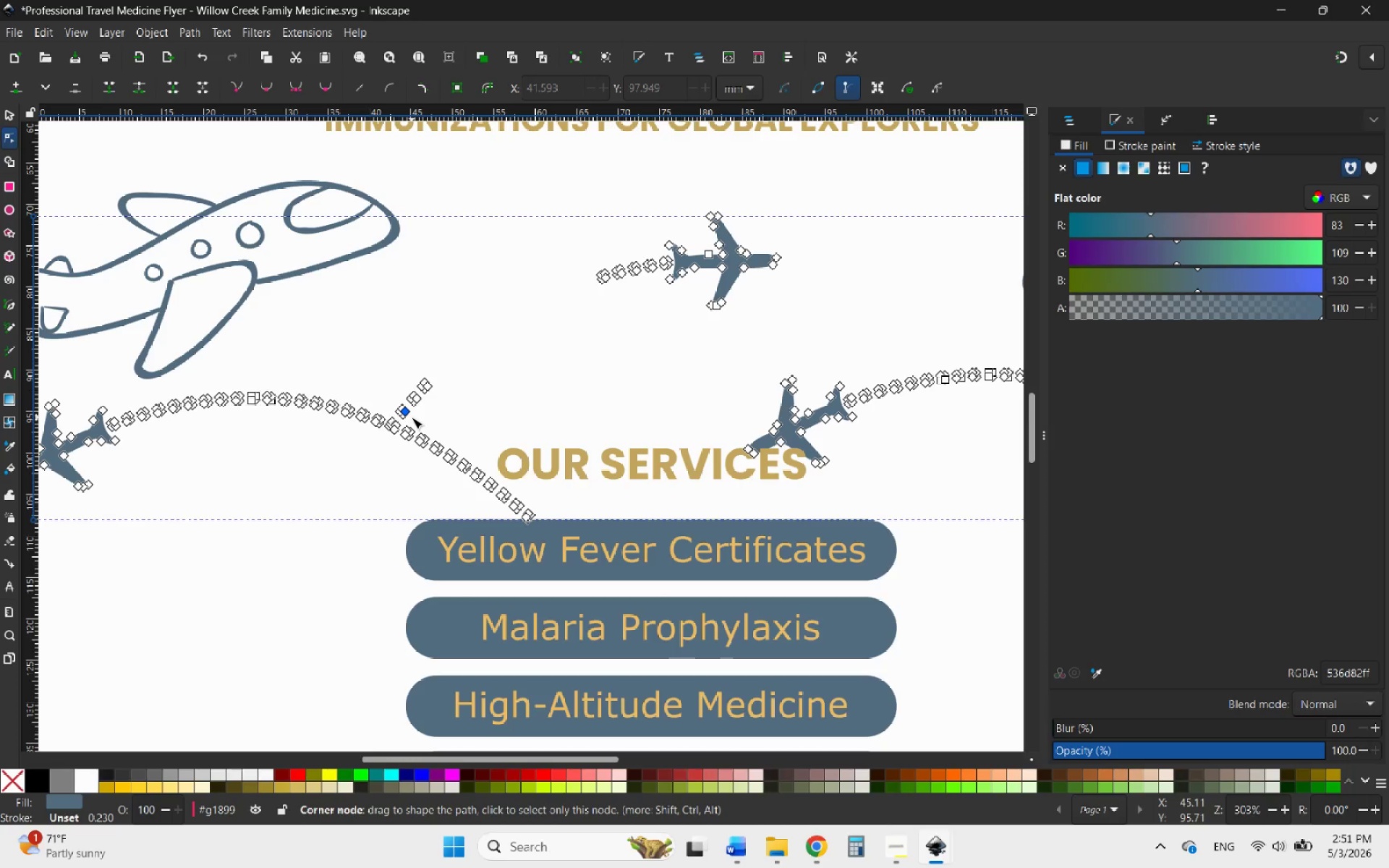 
left_click([412, 417])
 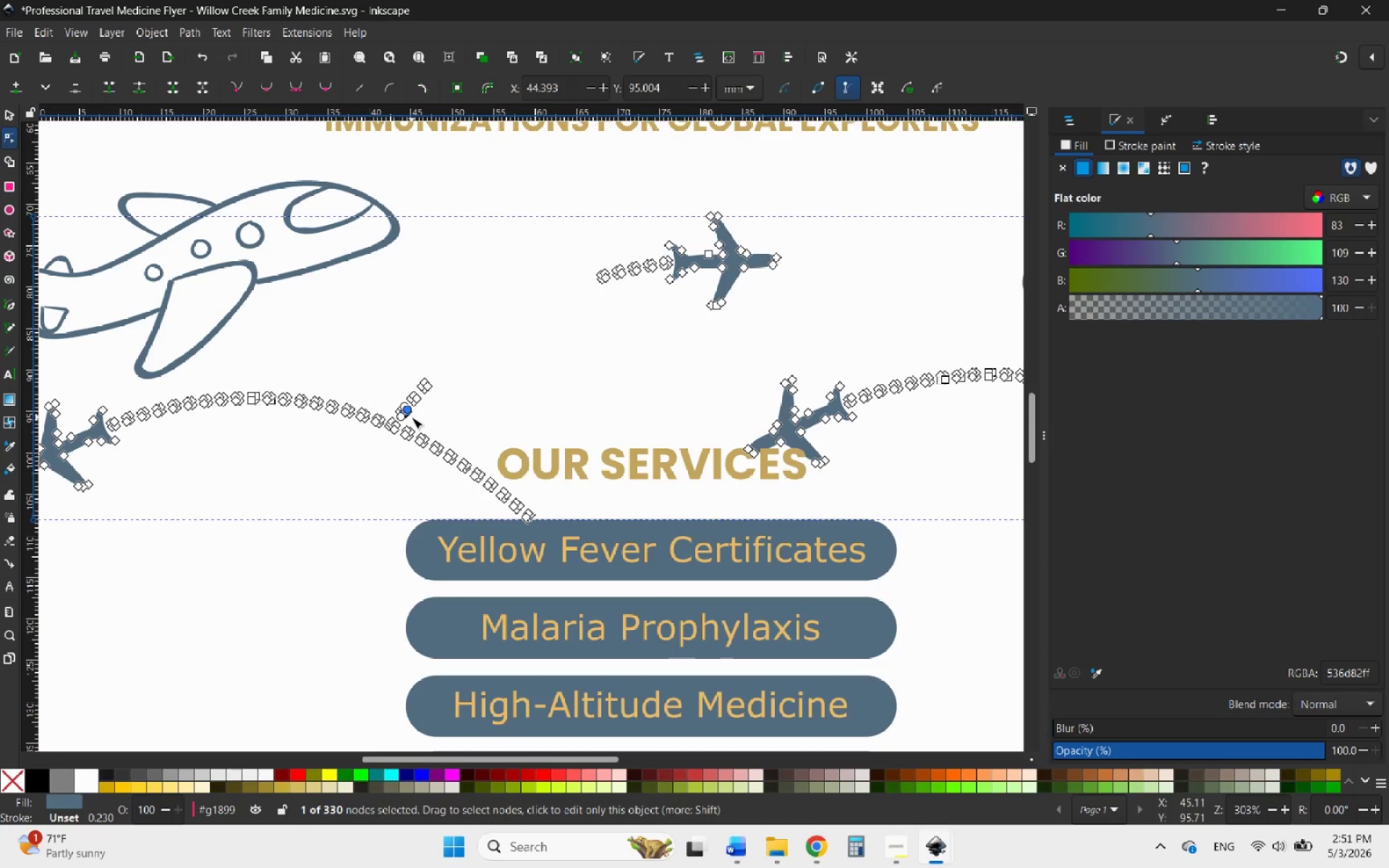 
key(Delete)
 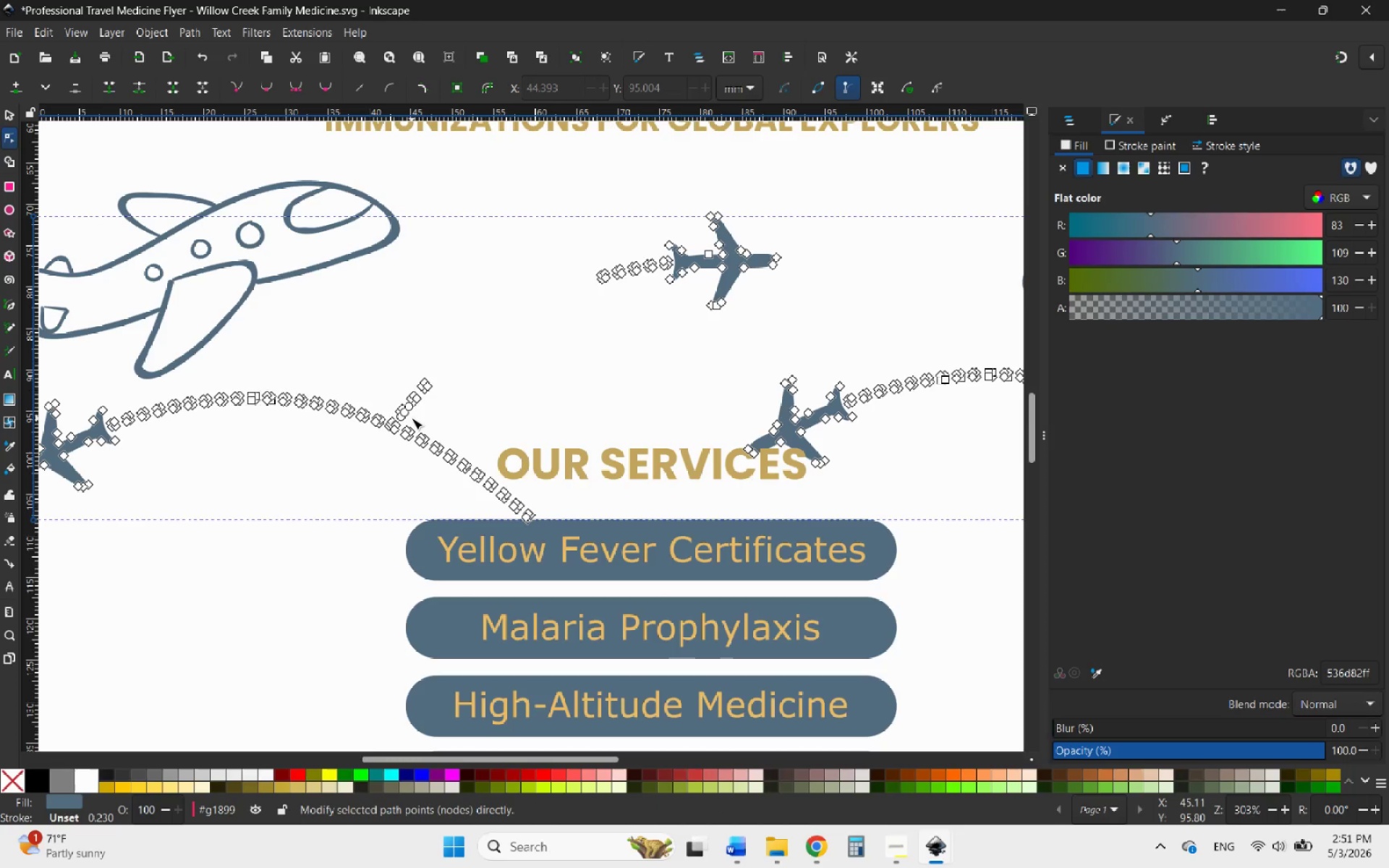 
left_click([412, 418])
 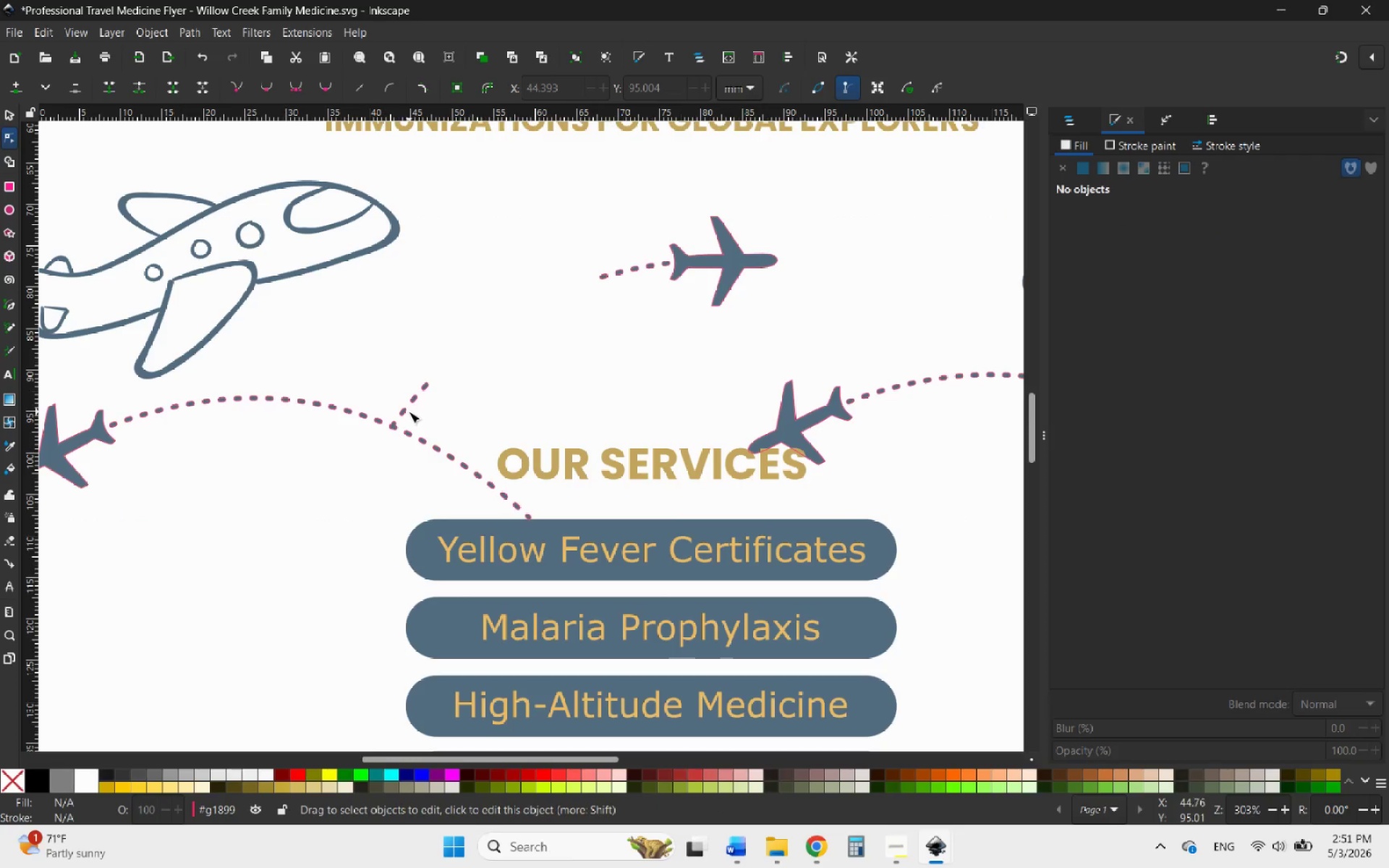 
double_click([402, 412])
 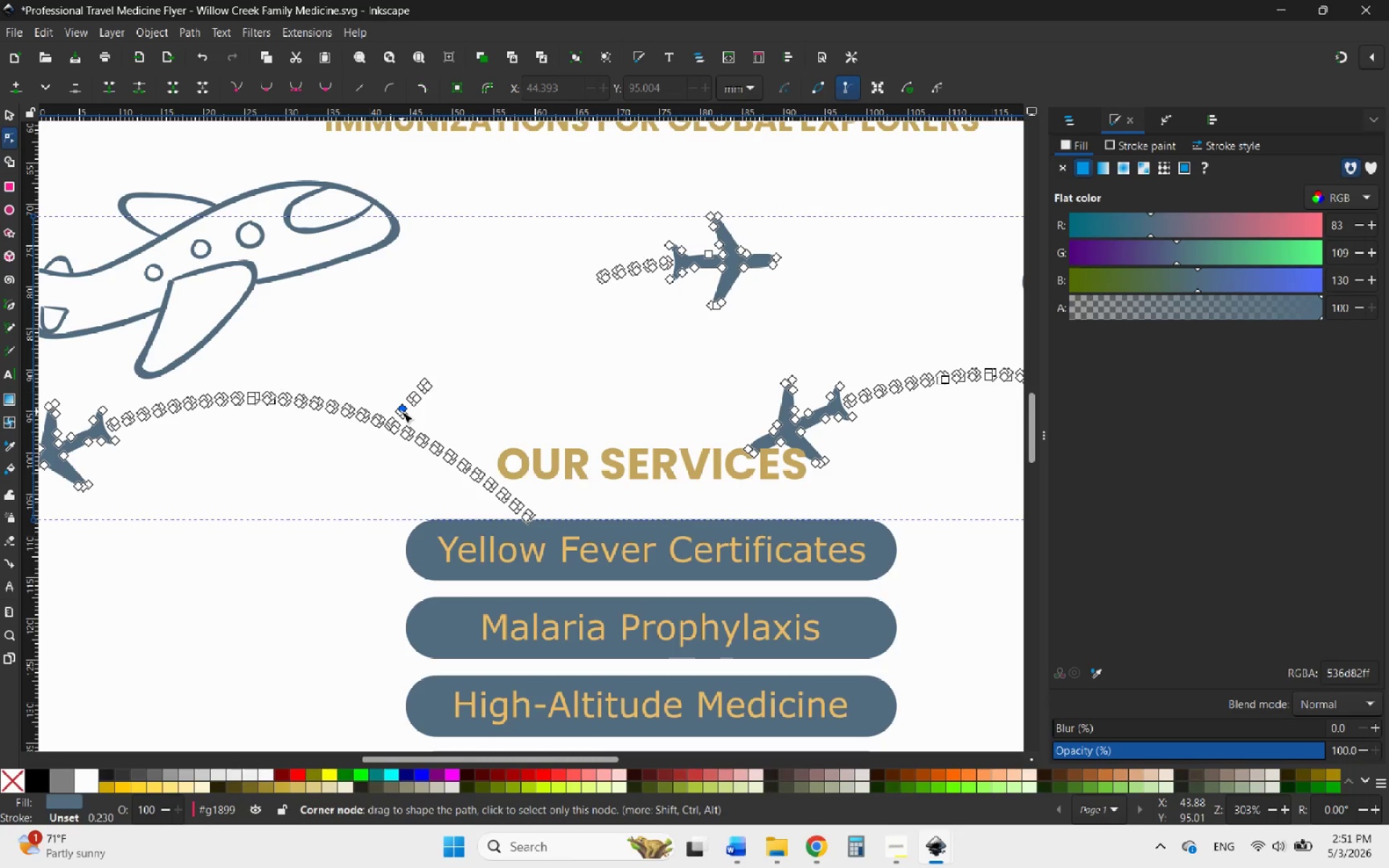 
triple_click([402, 412])
 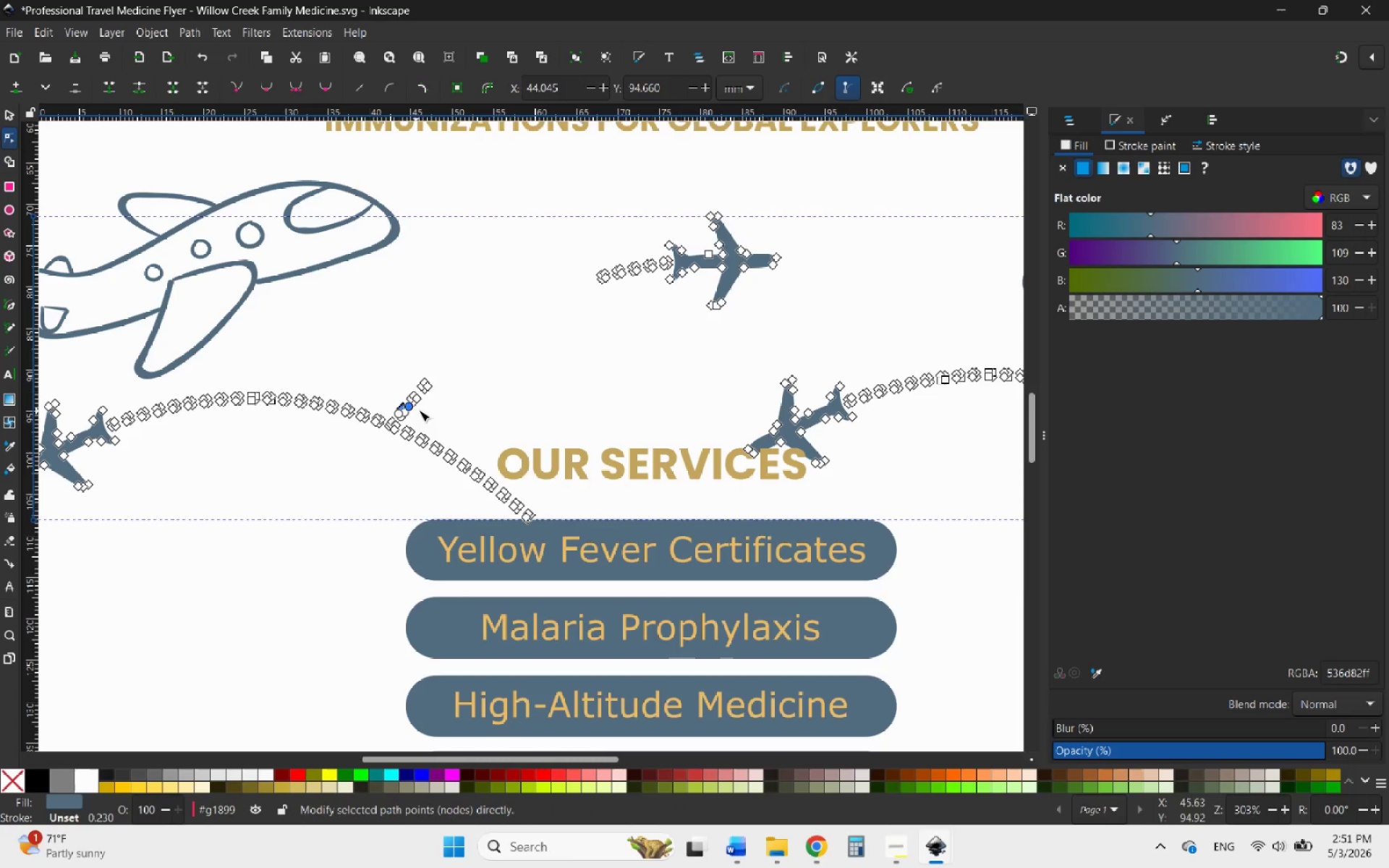 
key(Delete)
 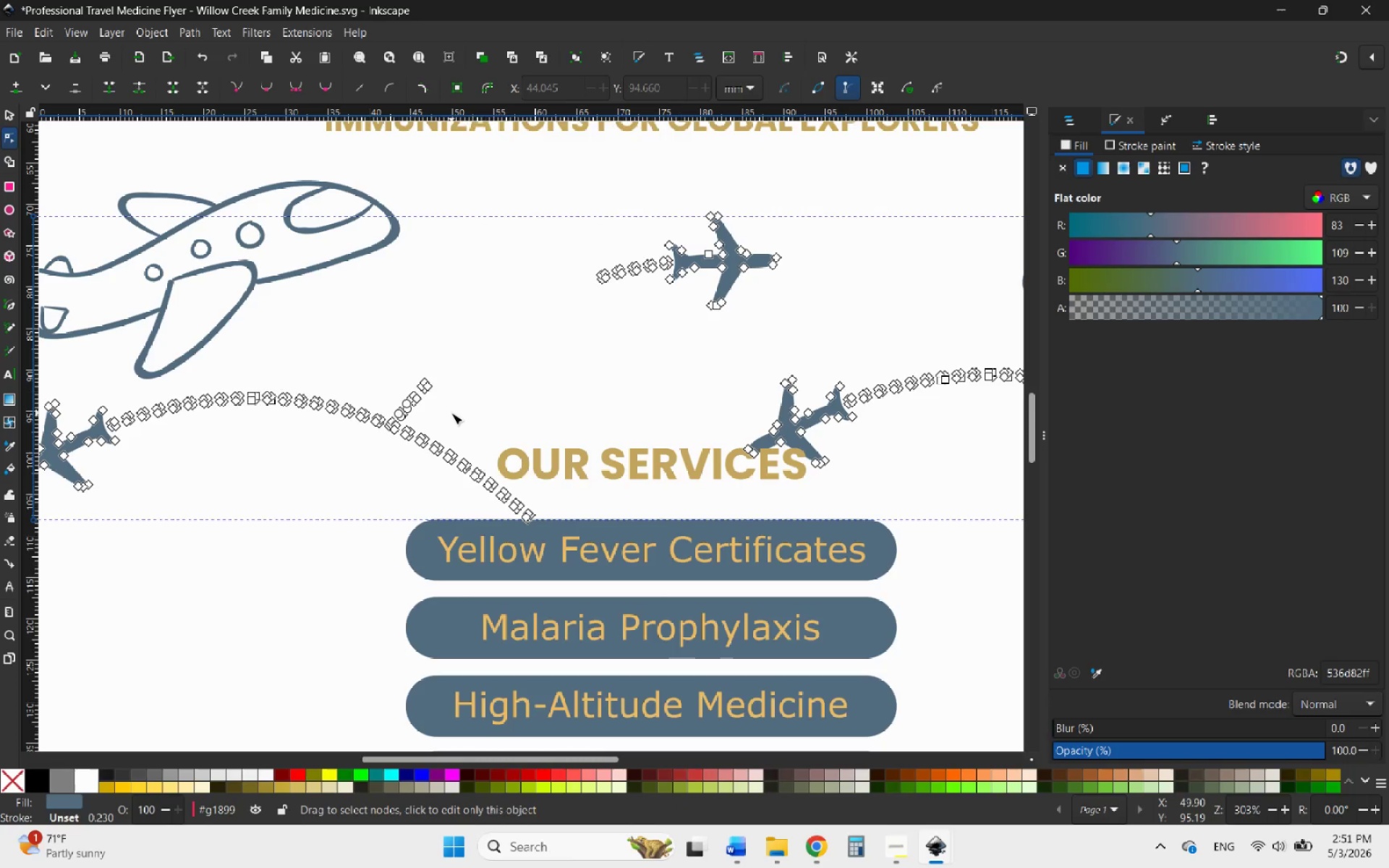 
left_click_drag(start_coordinate=[437, 402], to_coordinate=[397, 362])
 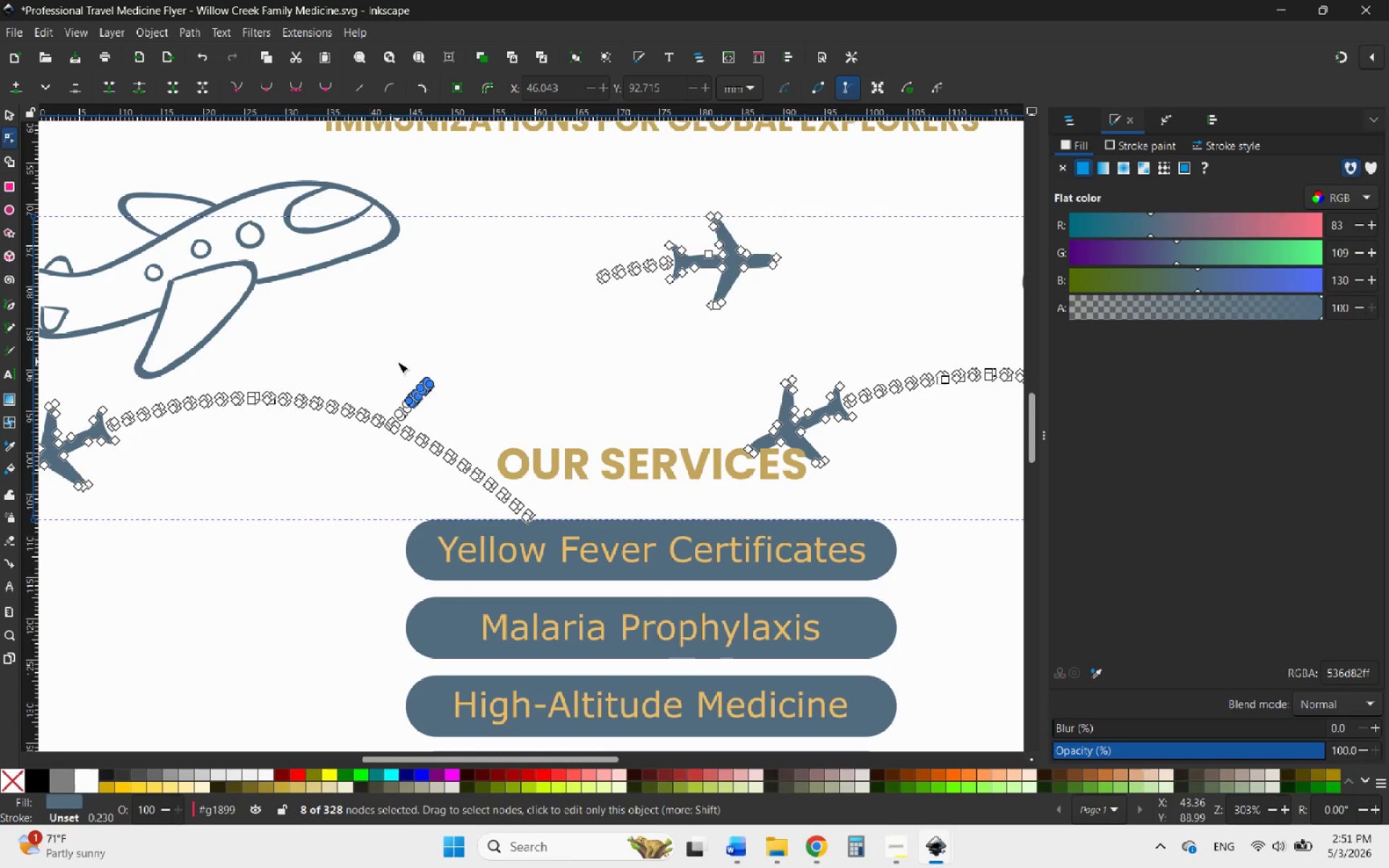 
key(Delete)
 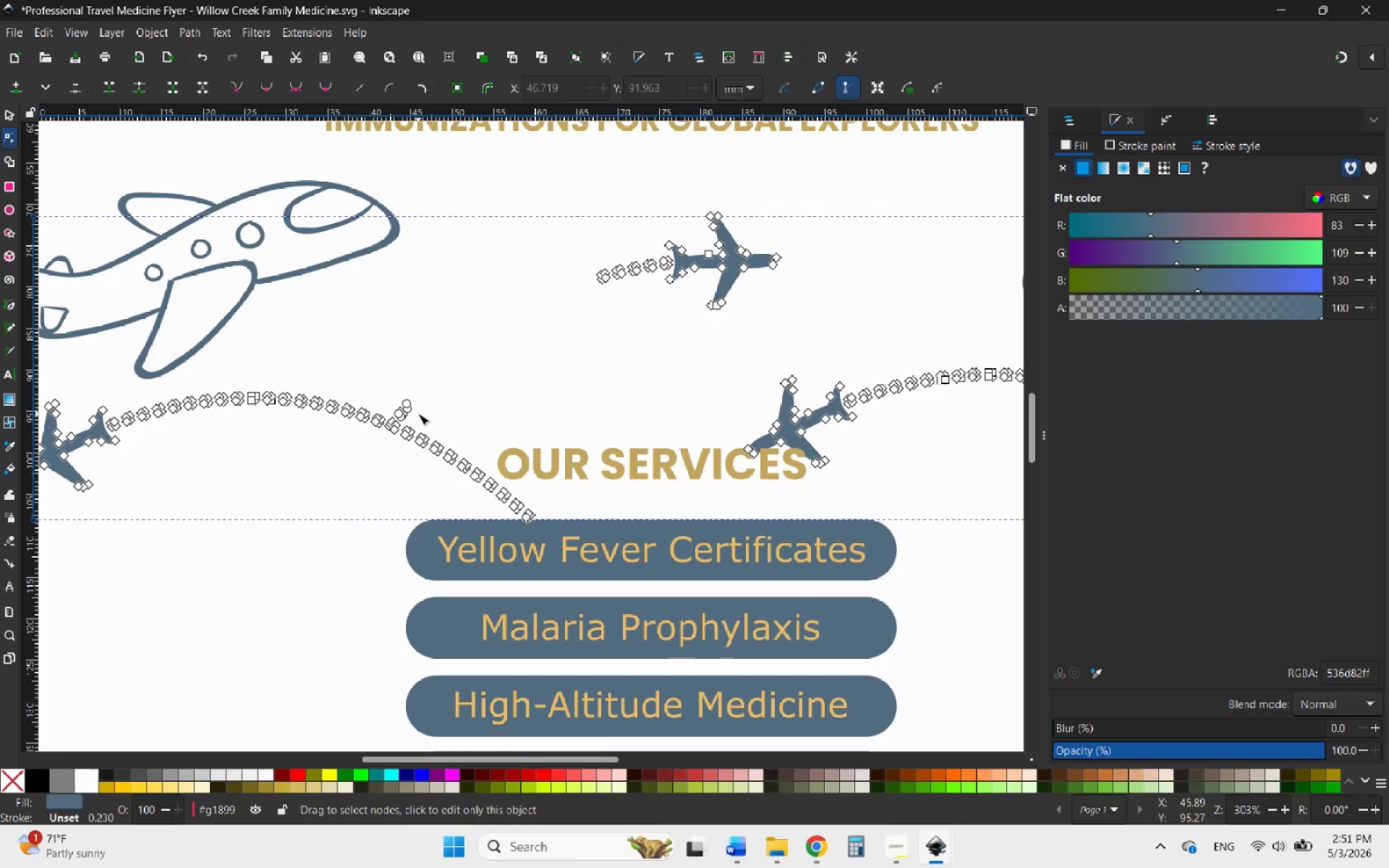 
left_click_drag(start_coordinate=[417, 414], to_coordinate=[386, 387])
 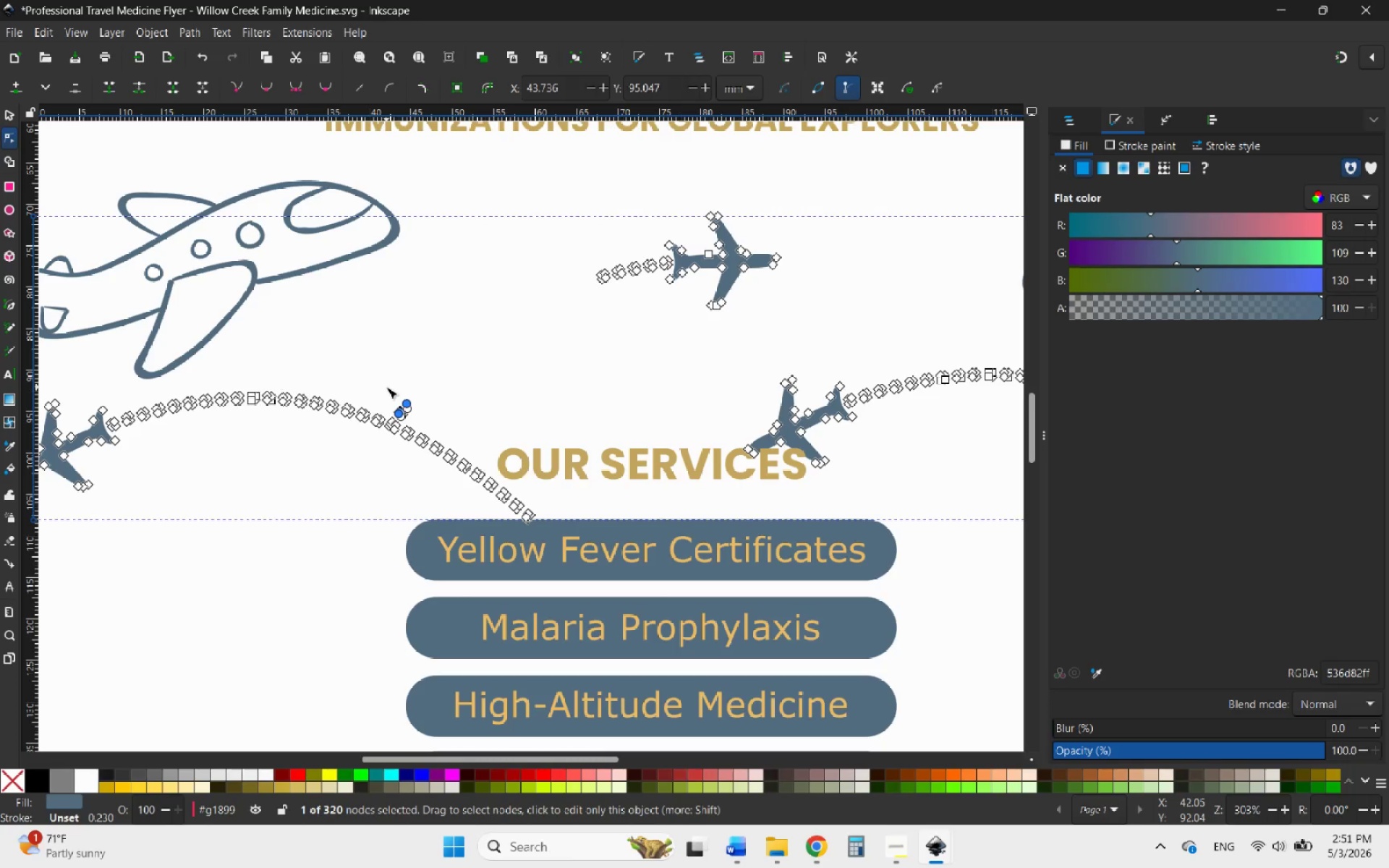 
key(Delete)
 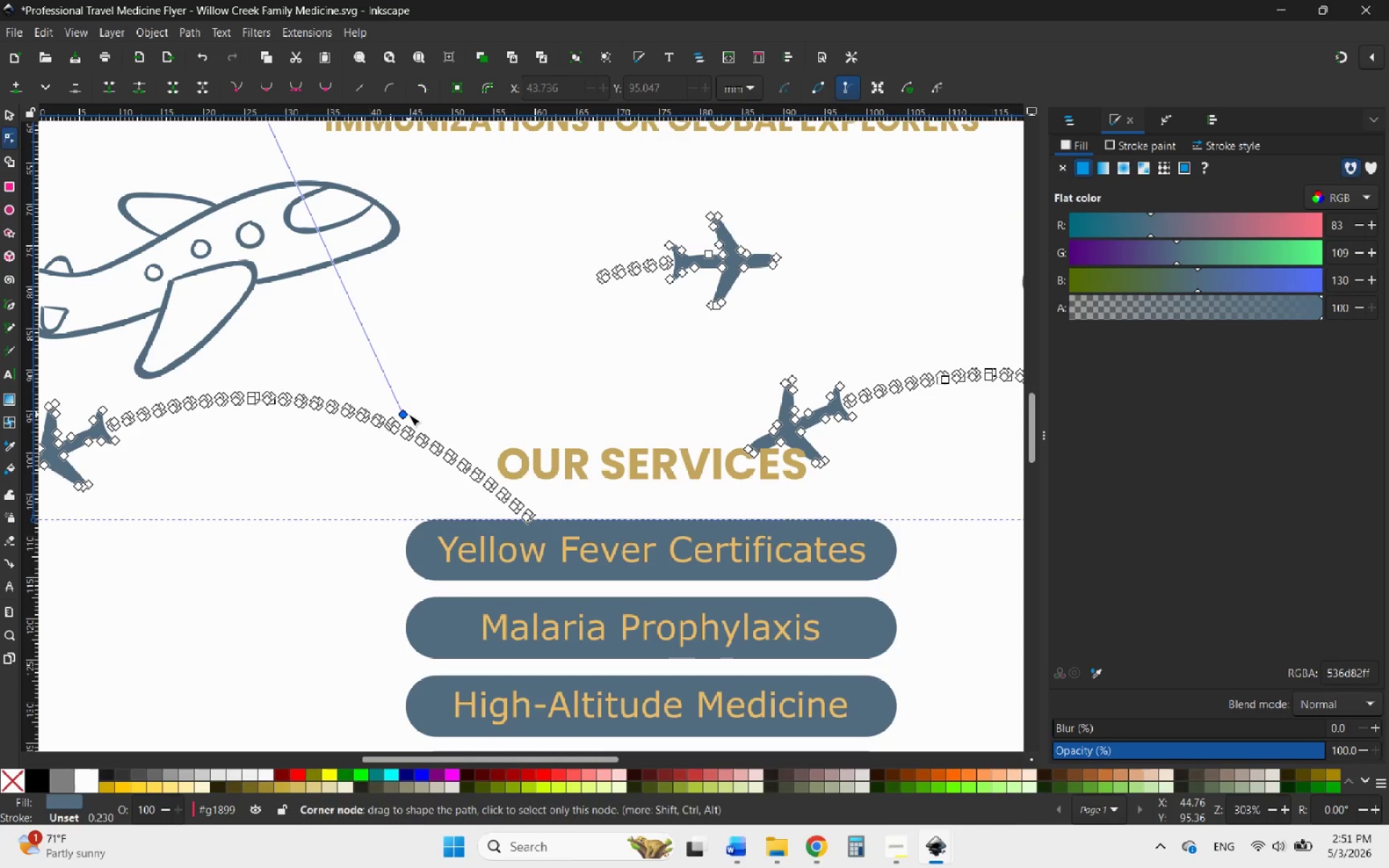 
left_click([410, 416])
 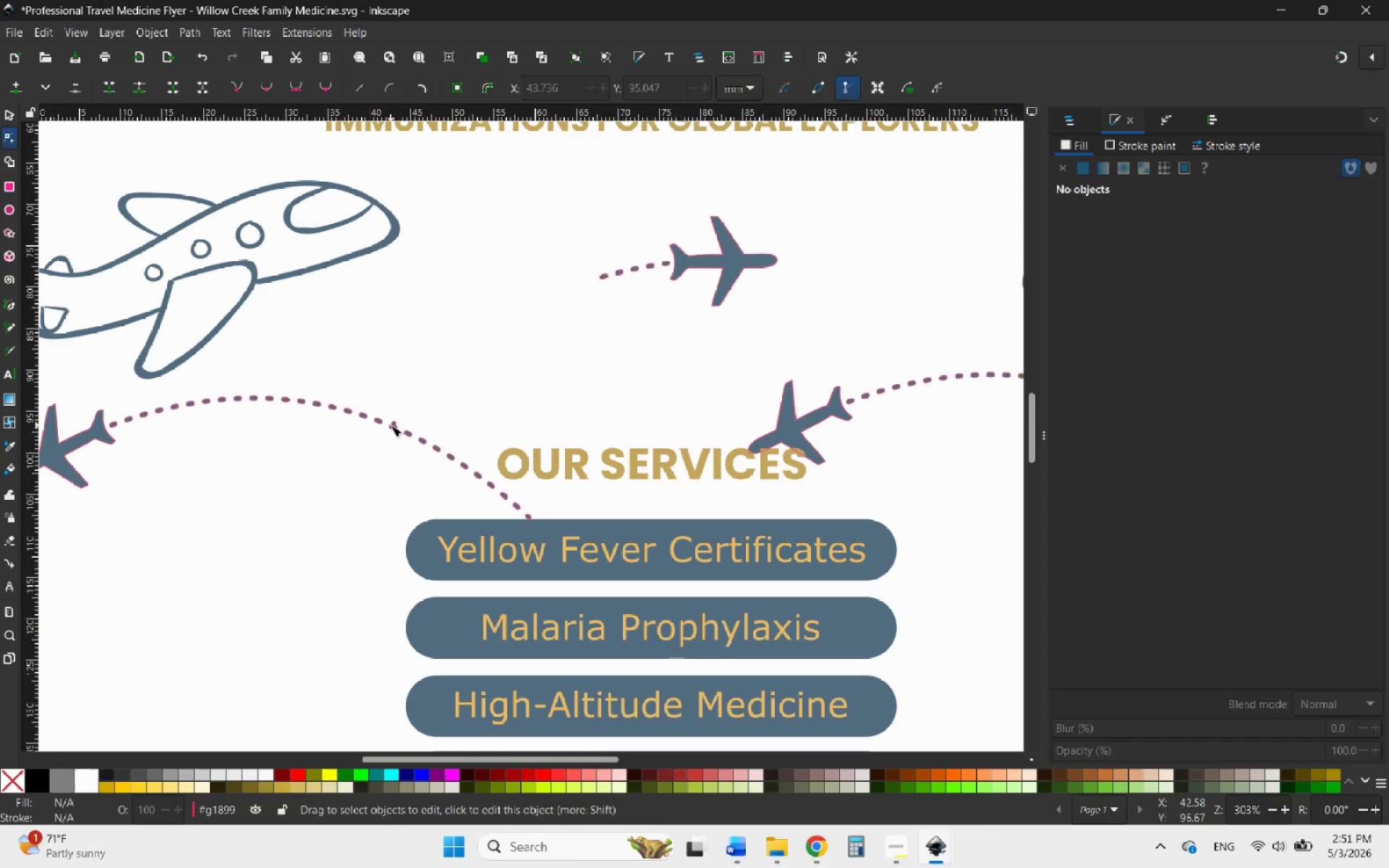 
double_click([391, 425])
 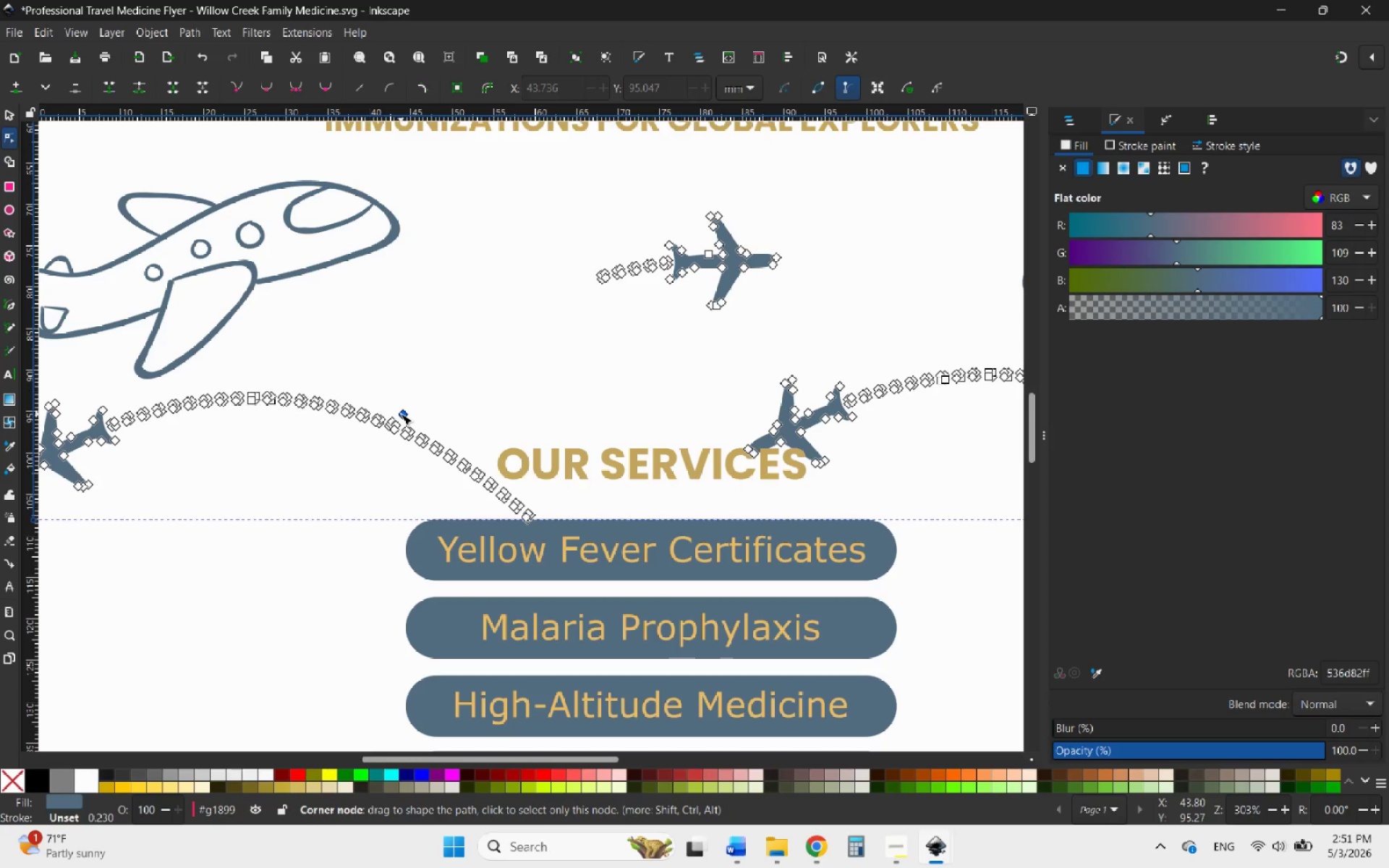 
left_click([401, 414])
 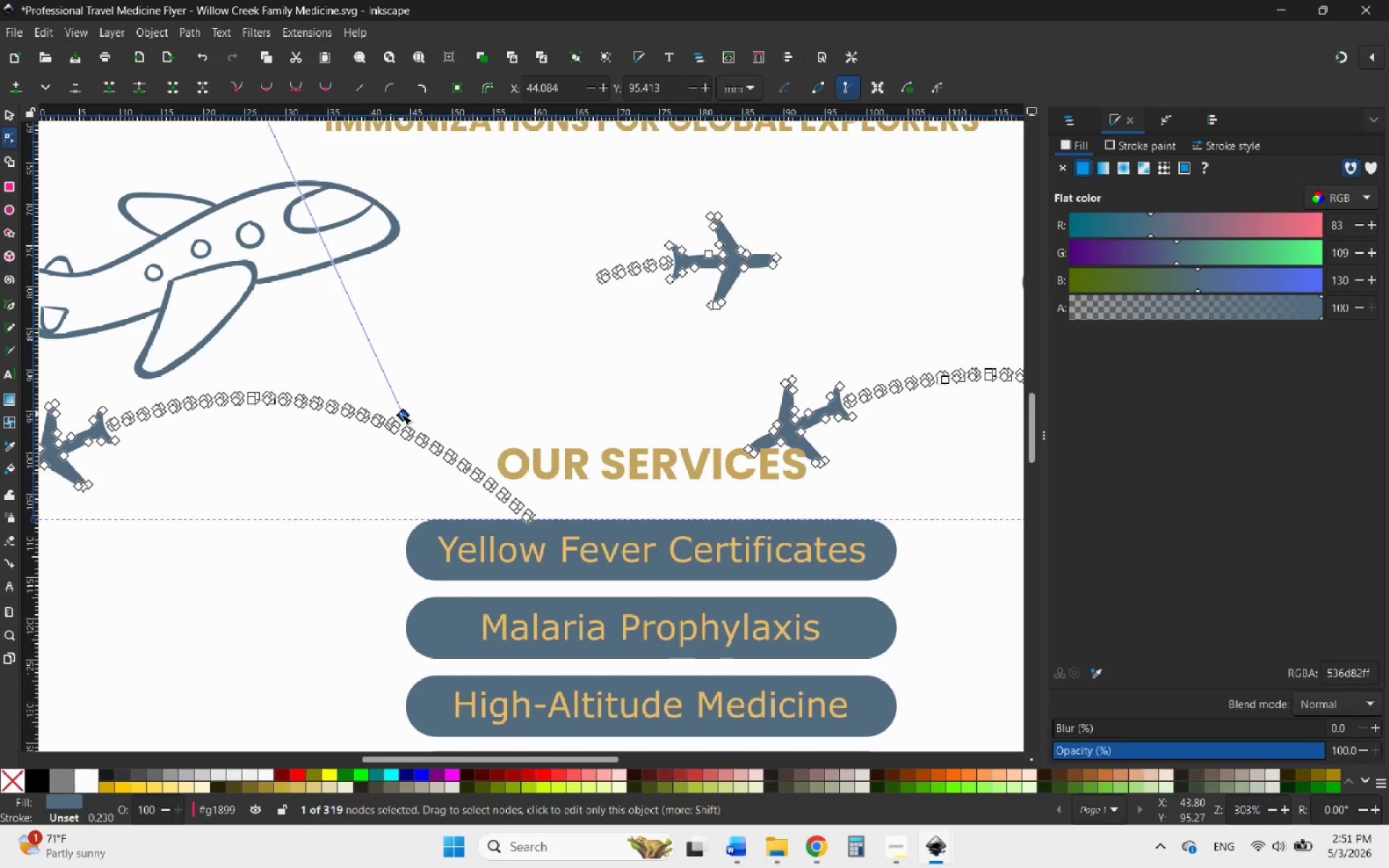 
key(Delete)
 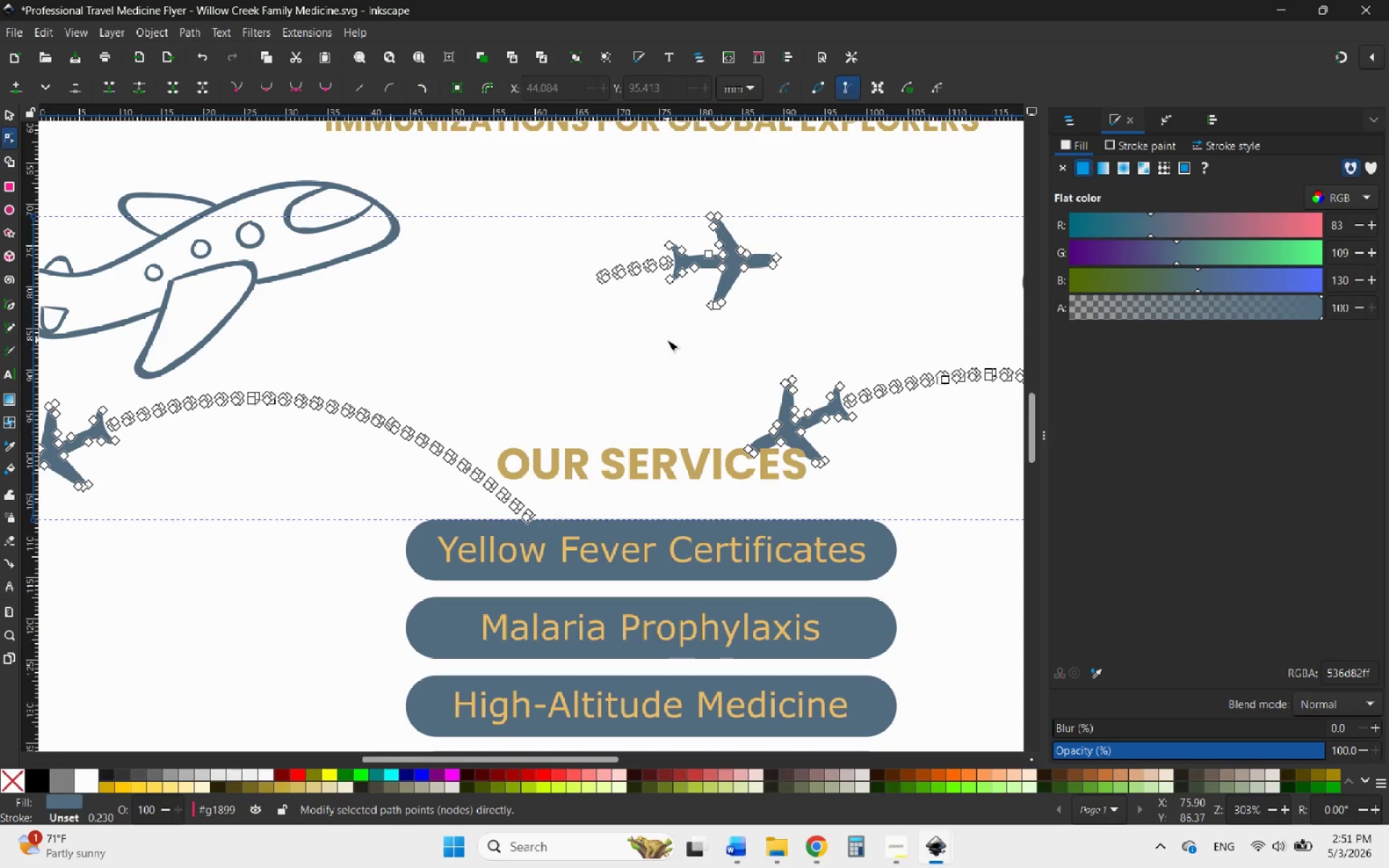 
left_click_drag(start_coordinate=[653, 320], to_coordinate=[561, 256])
 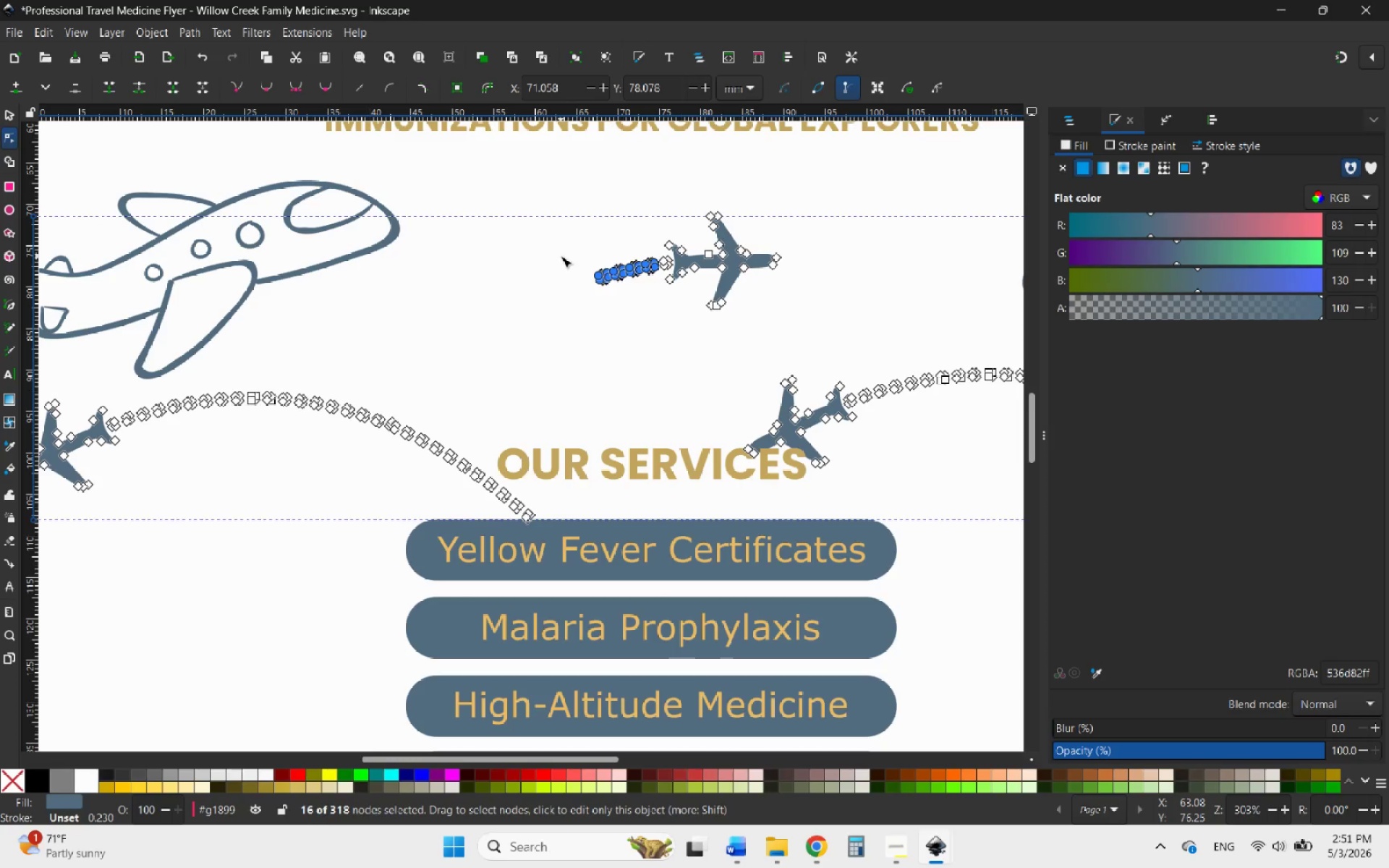 
key(Delete)
 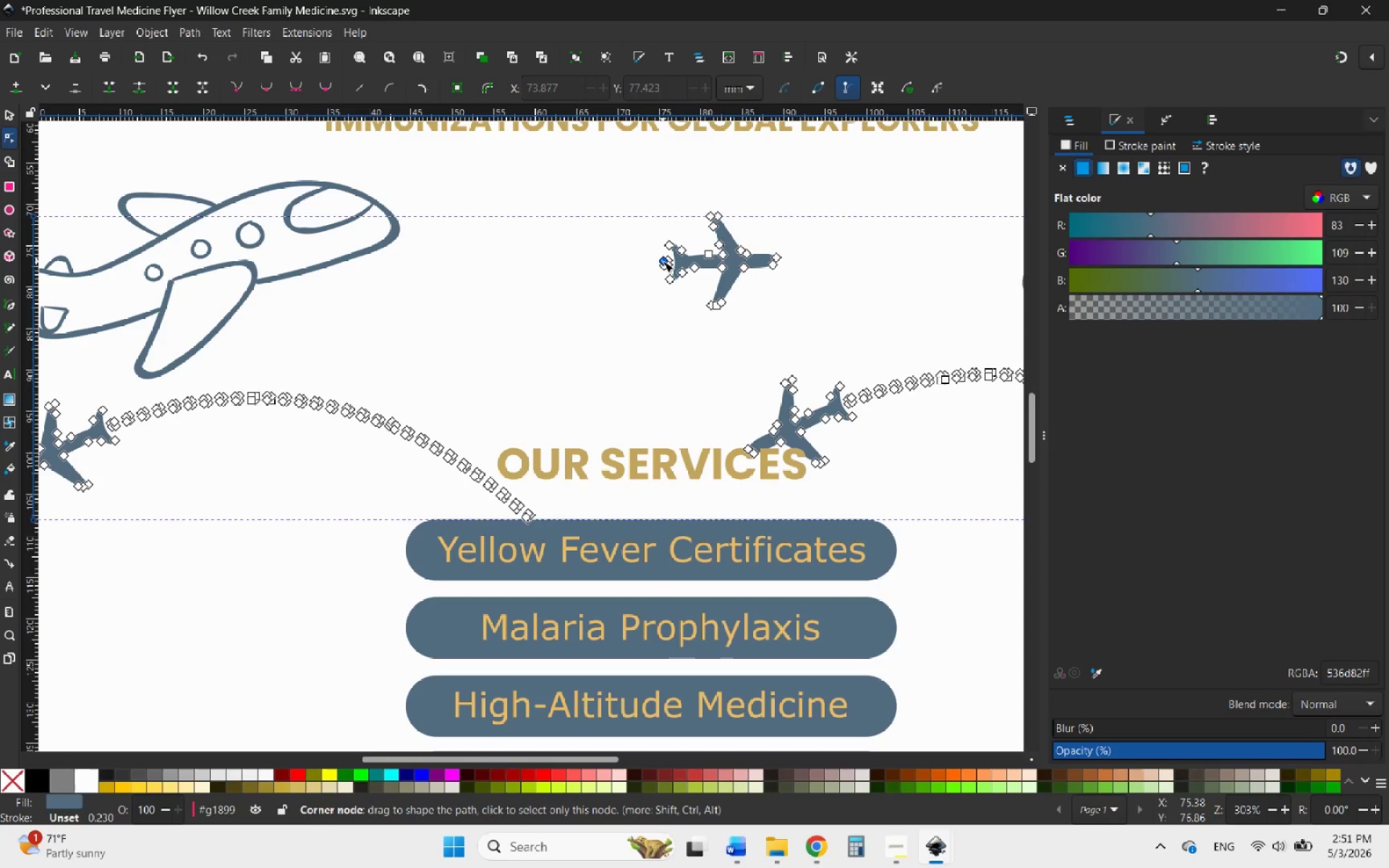 
left_click([663, 261])
 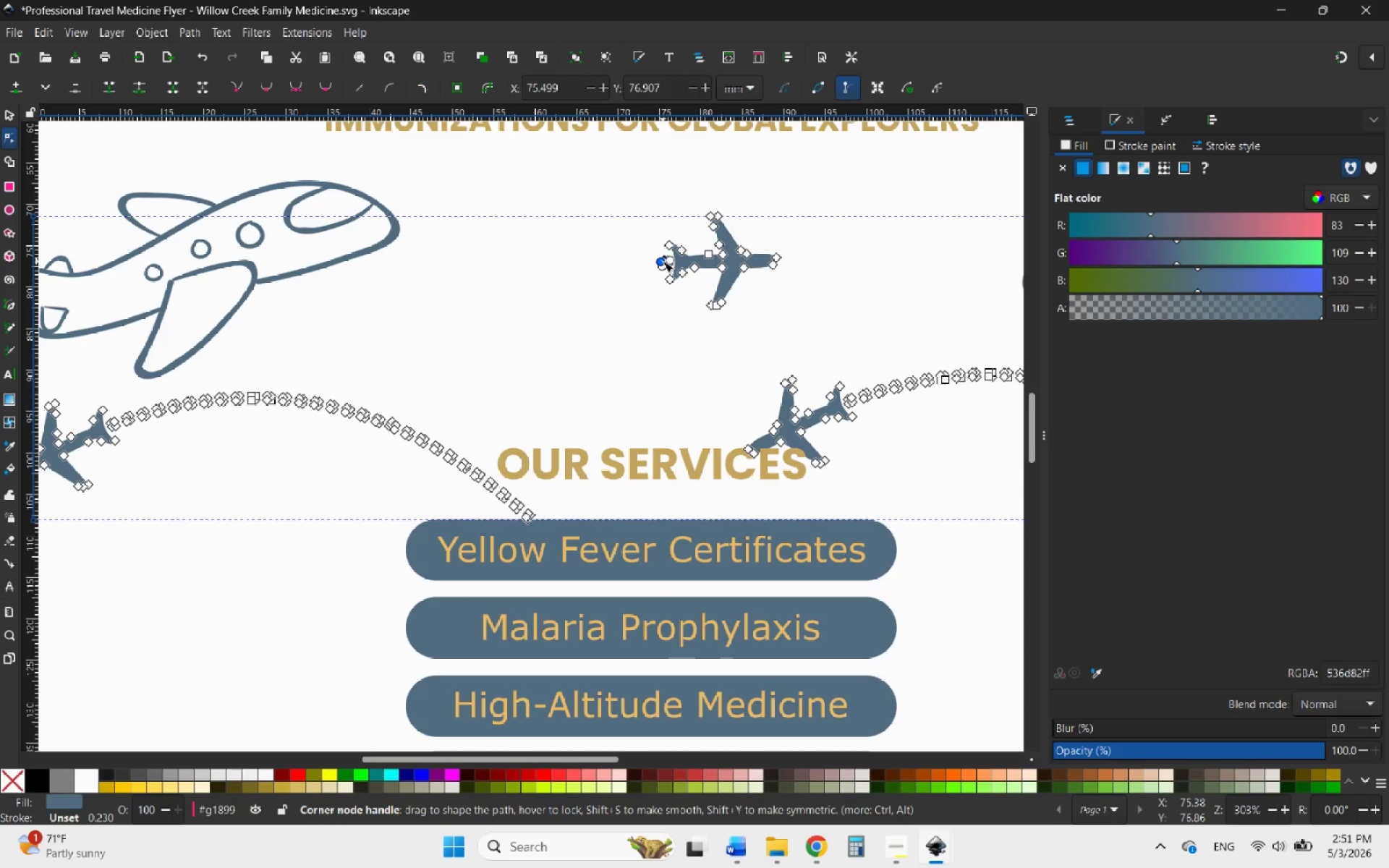 
key(Delete)
 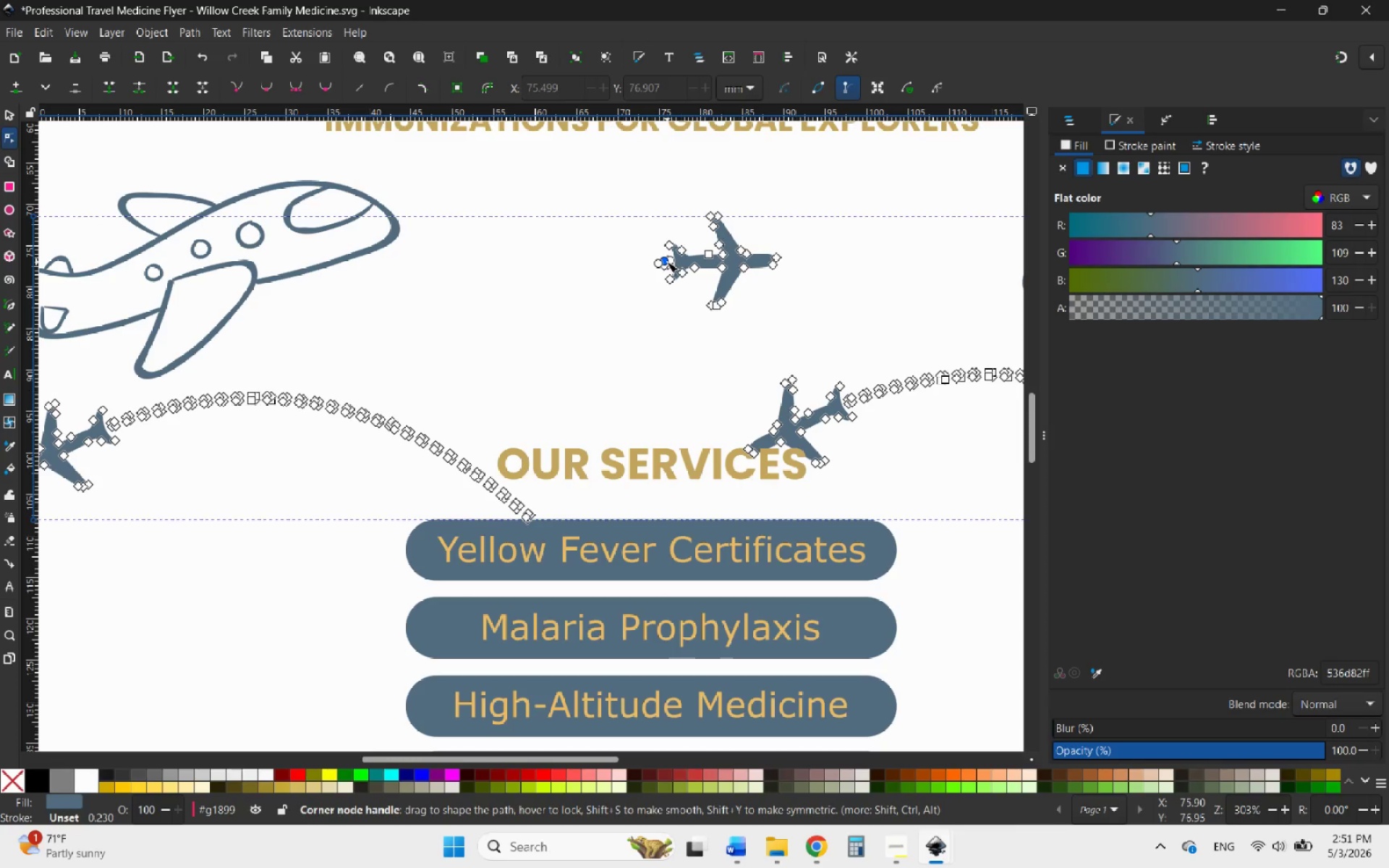 
left_click([667, 262])
 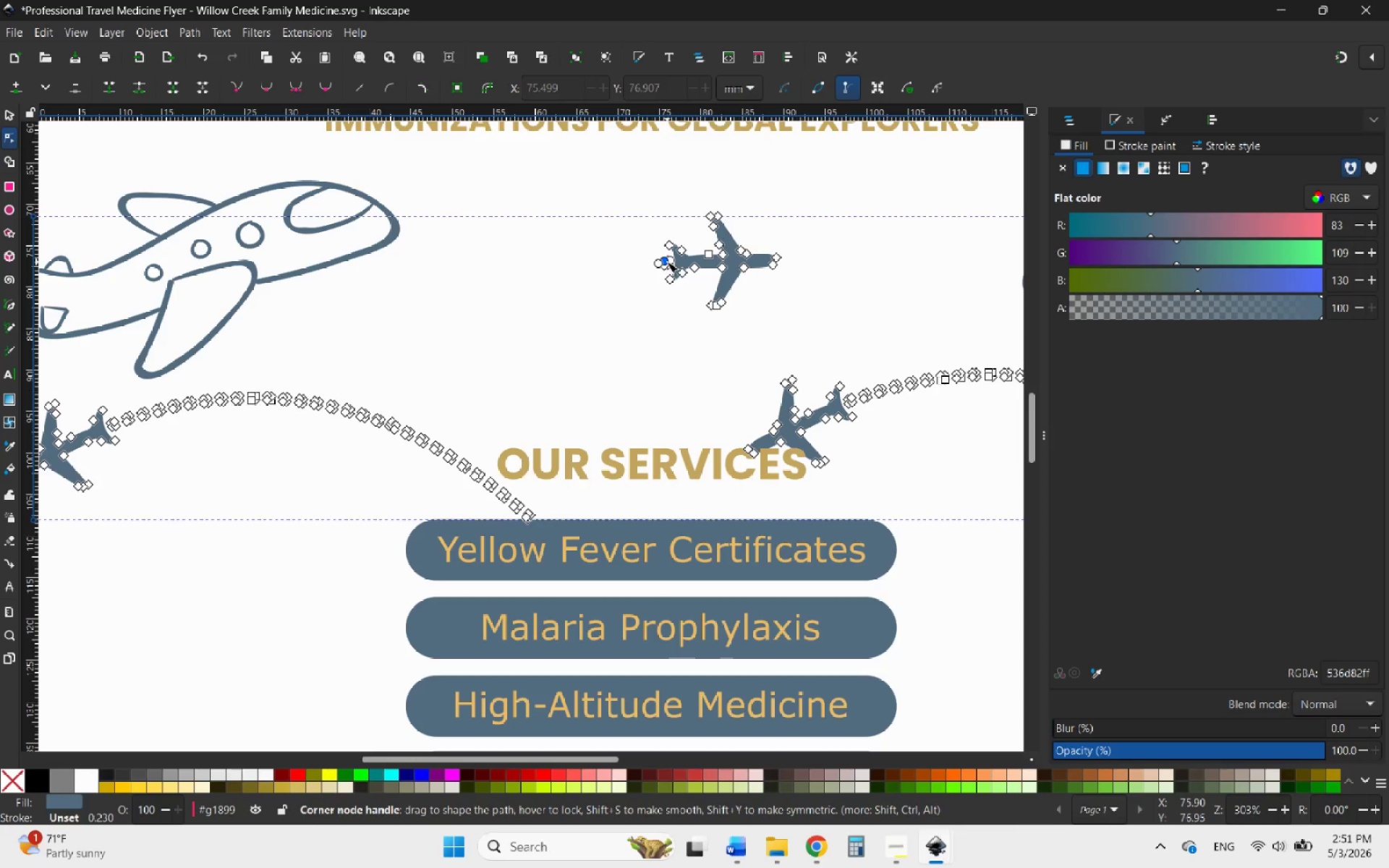 
key(Delete)
 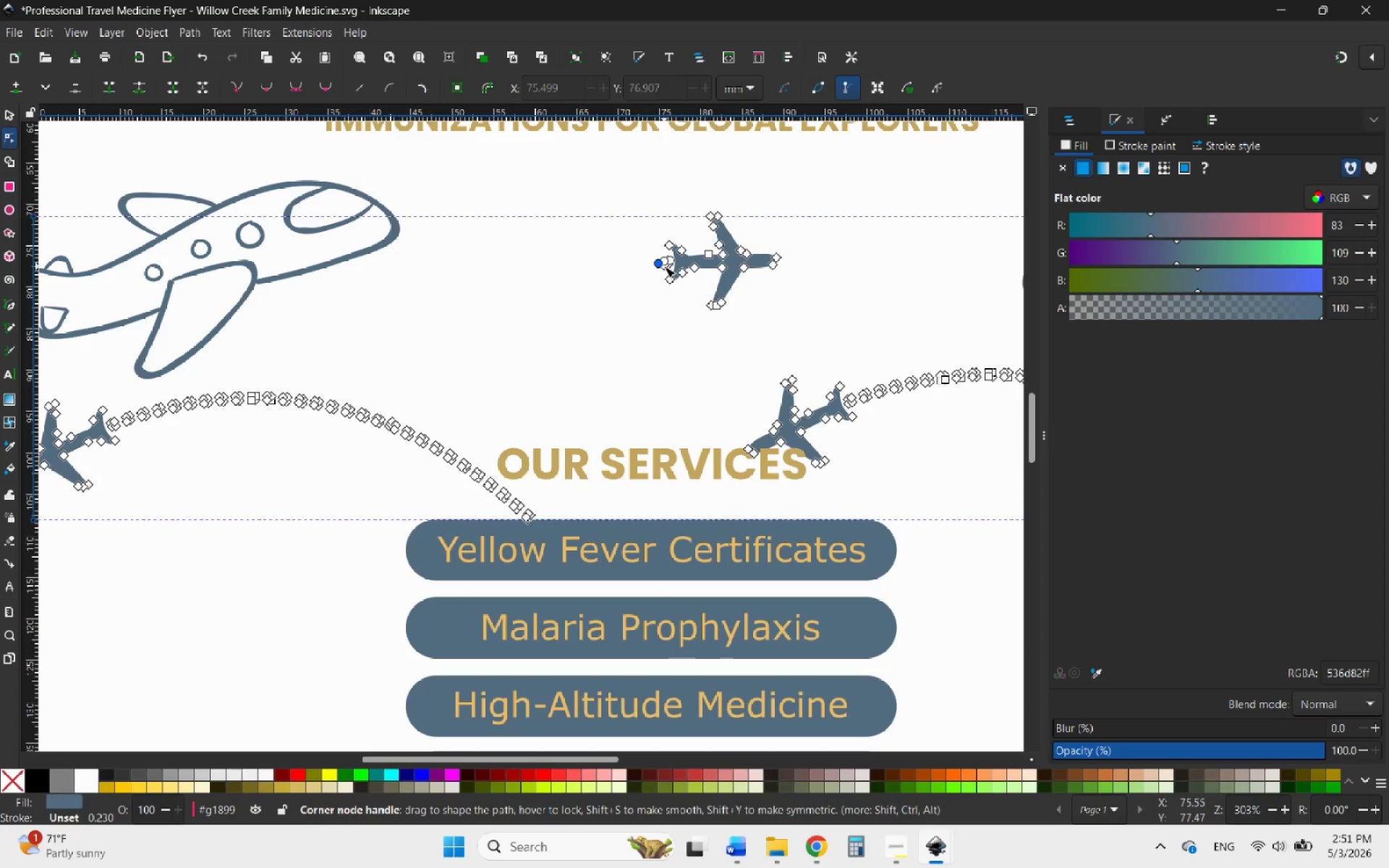 
left_click([664, 266])
 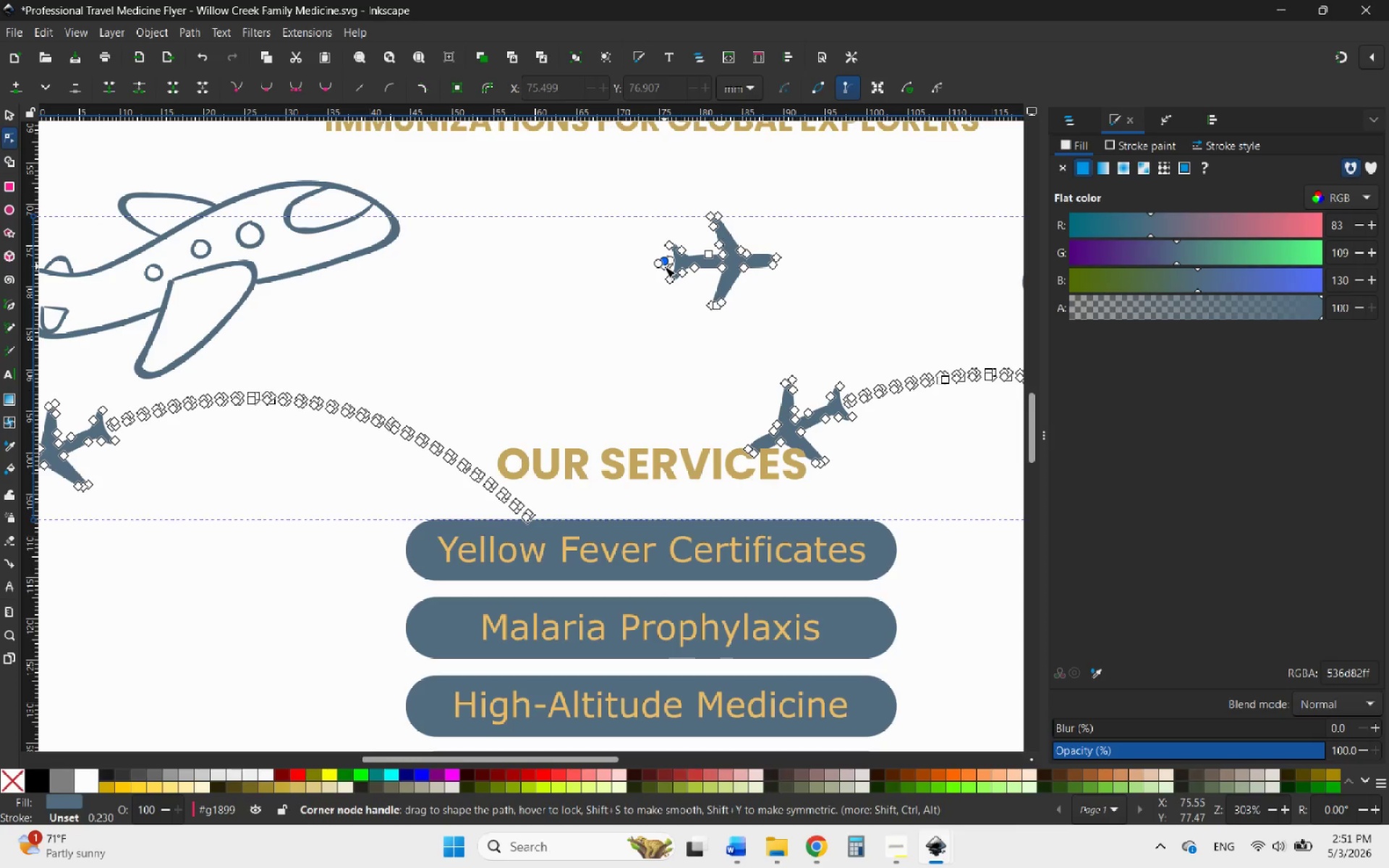 
key(Delete)
 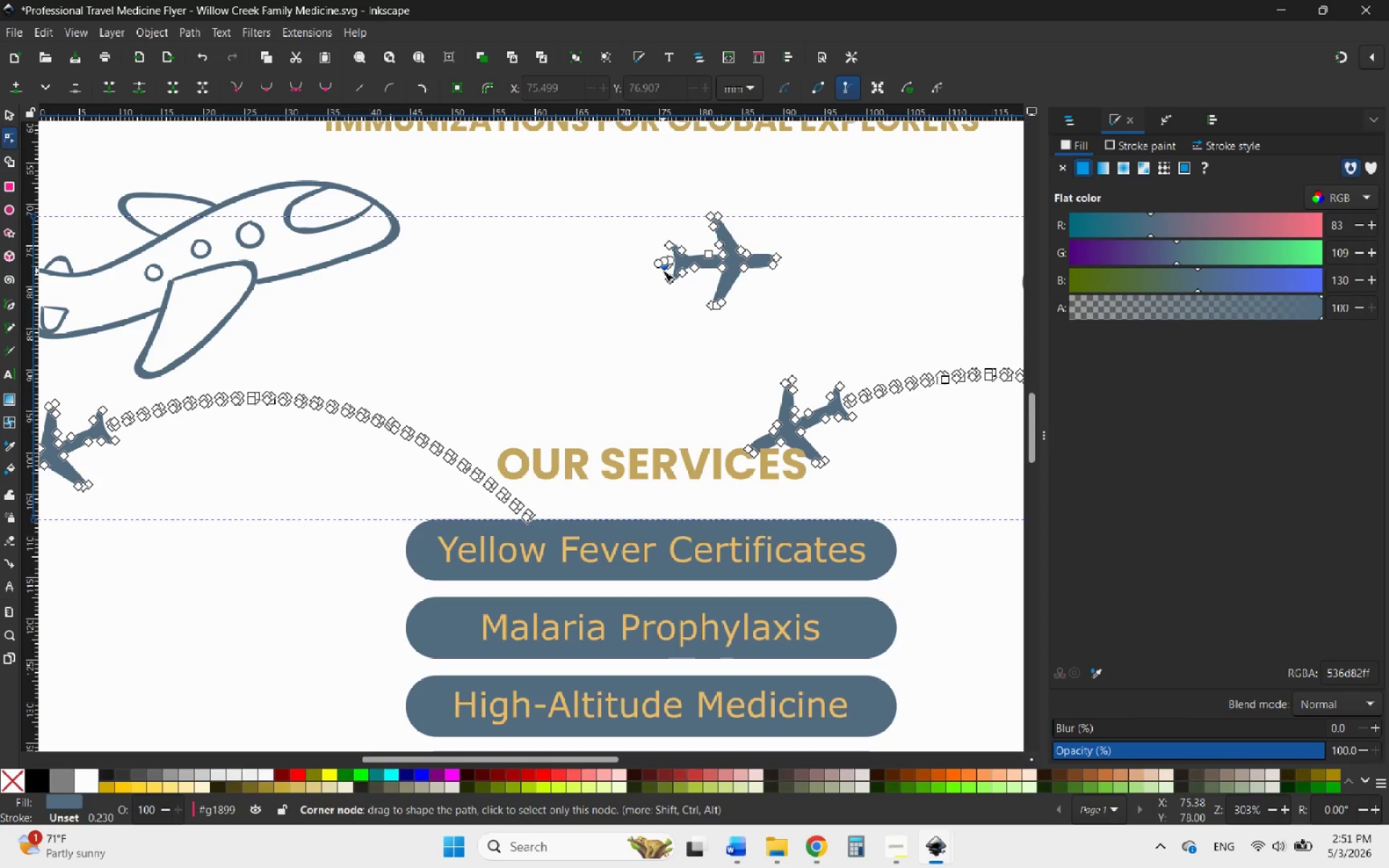 
left_click([662, 271])
 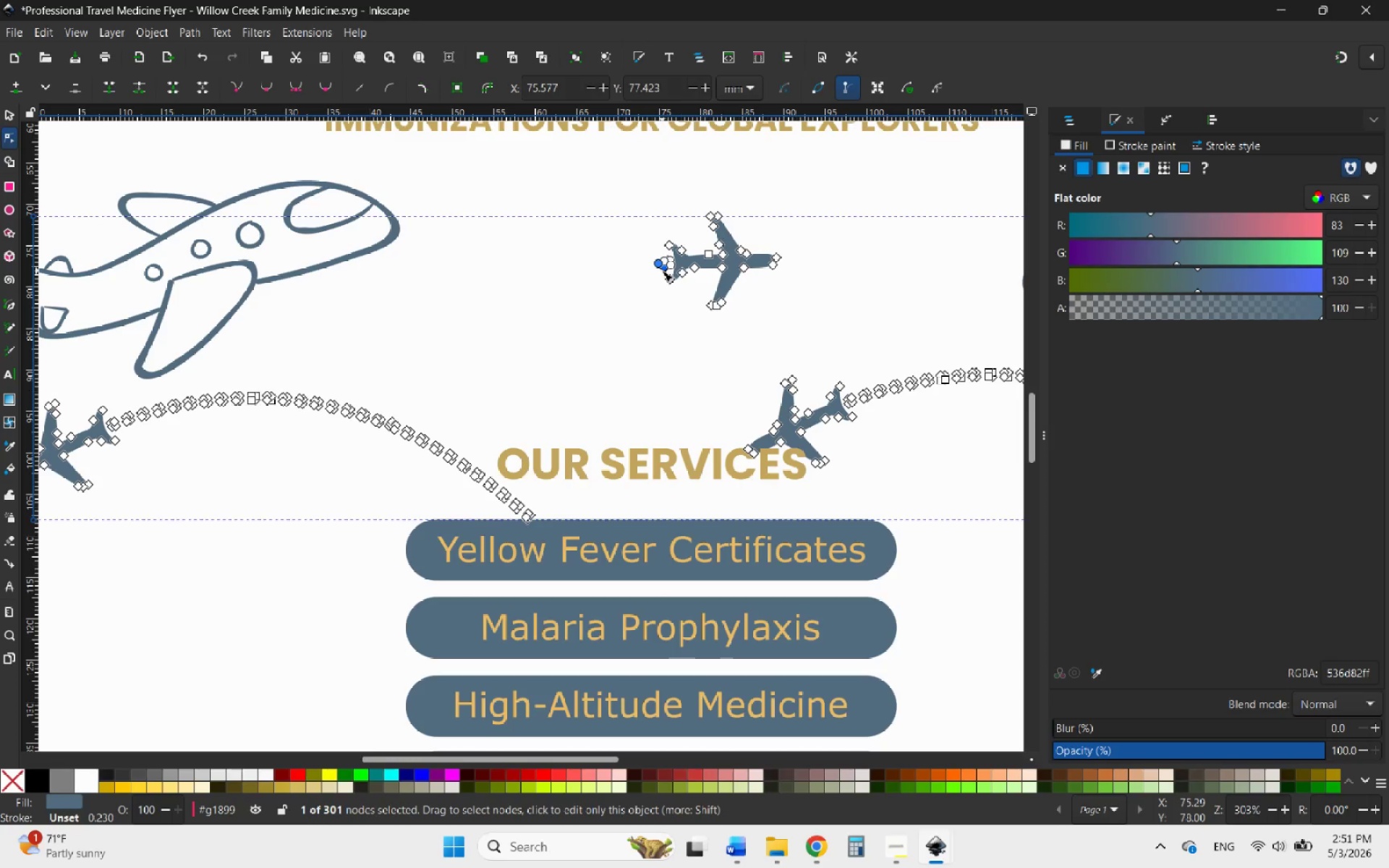 
key(Delete)
 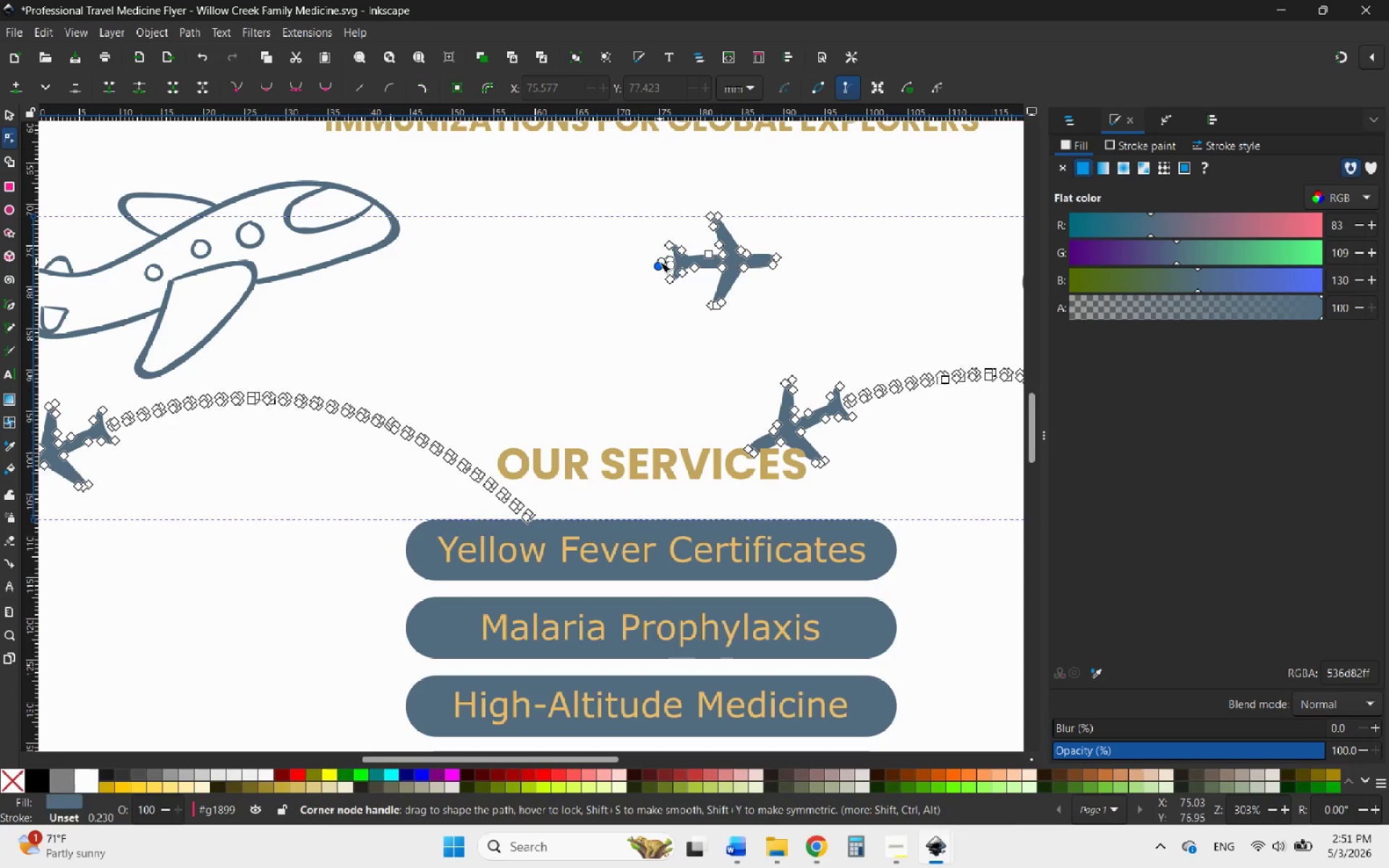 
hold_key(key=ControlLeft, duration=1.17)
scroll: coordinate [653, 261], scroll_direction: up, amount: 7.0
 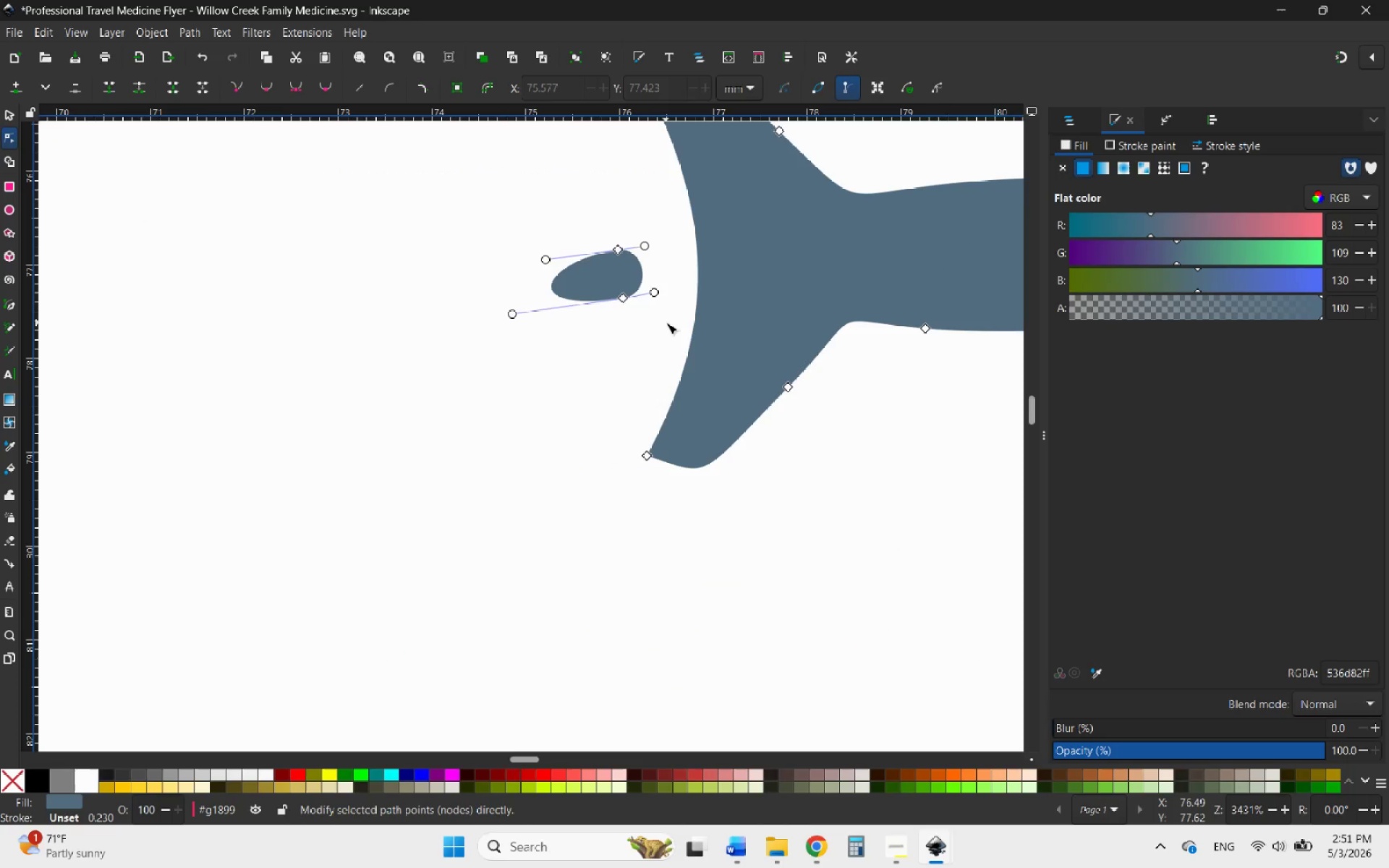 
left_click_drag(start_coordinate=[666, 323], to_coordinate=[422, 207])
 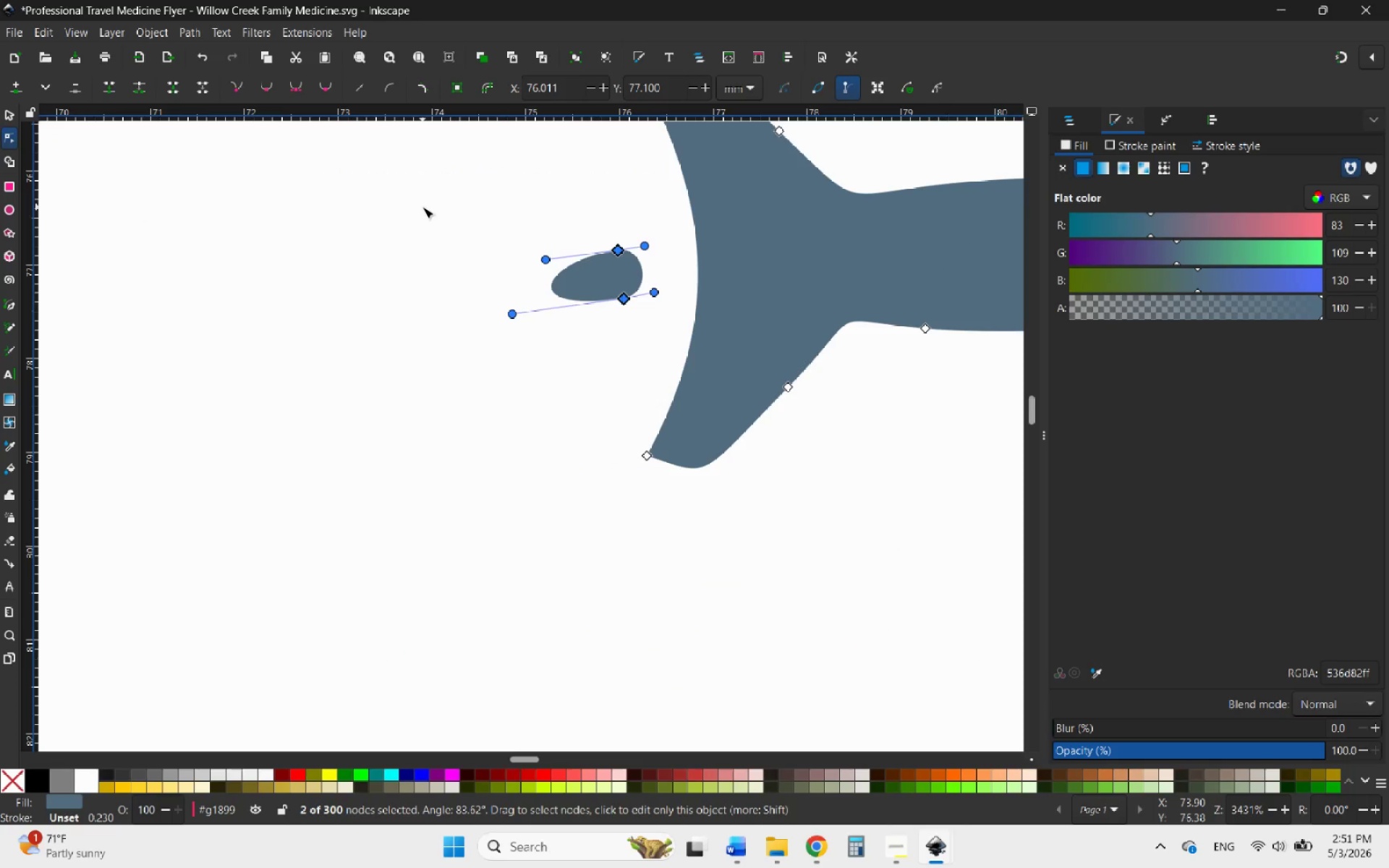 
key(Delete)
 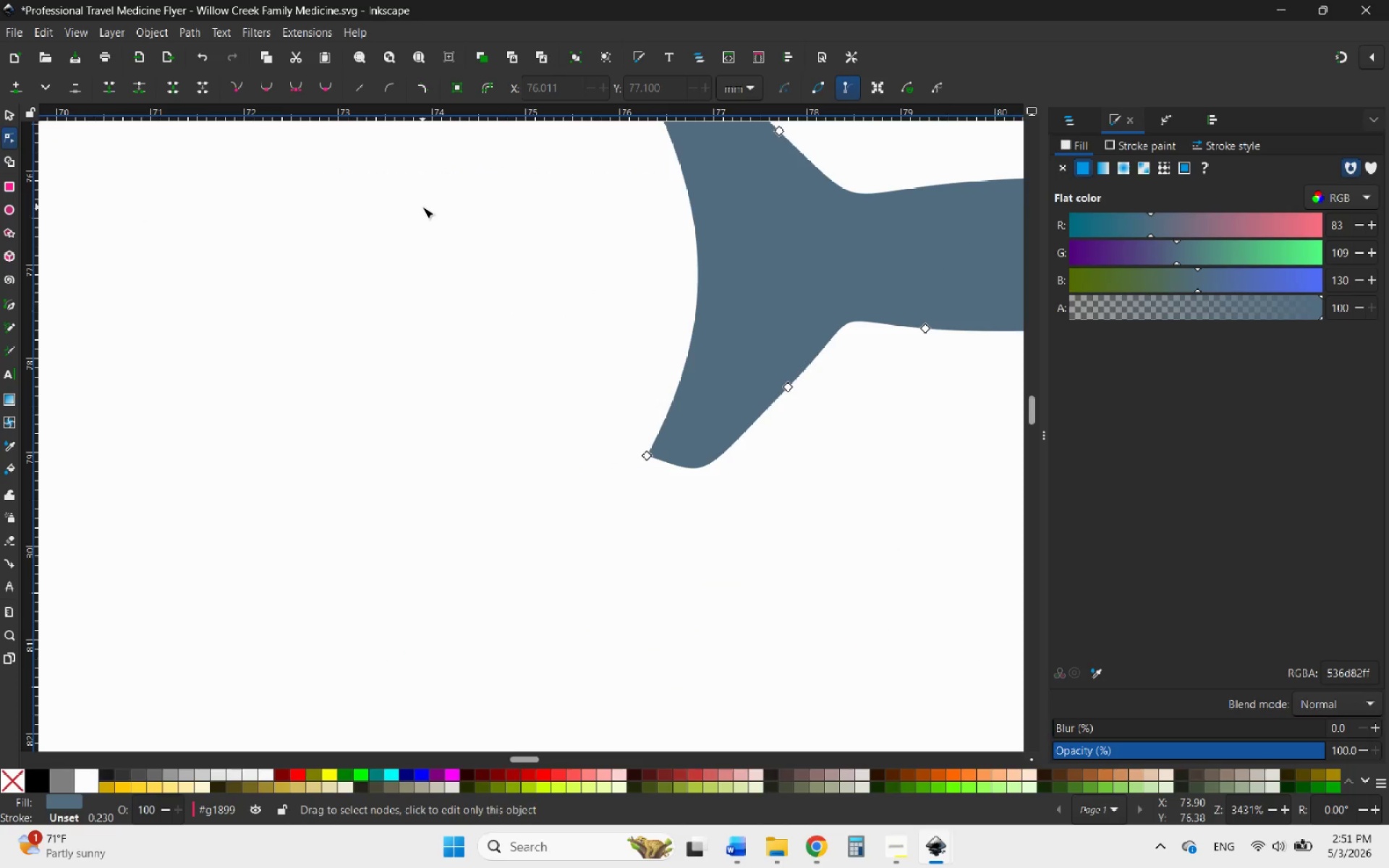 
hold_key(key=ControlLeft, duration=5.69)
scroll: coordinate [778, 224], scroll_direction: down, amount: 10.0
 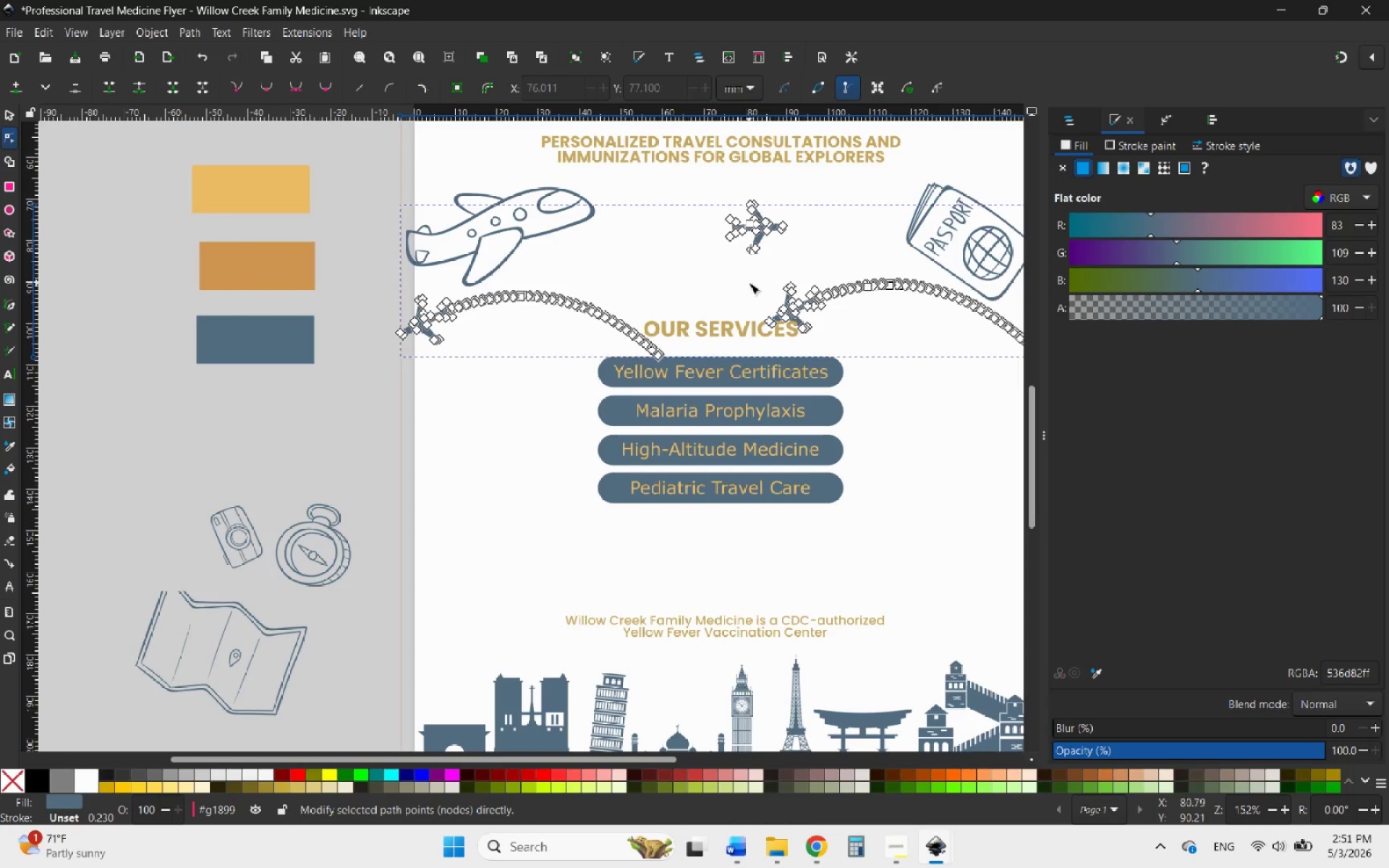 
scroll: coordinate [774, 283], scroll_direction: up, amount: 2.0
 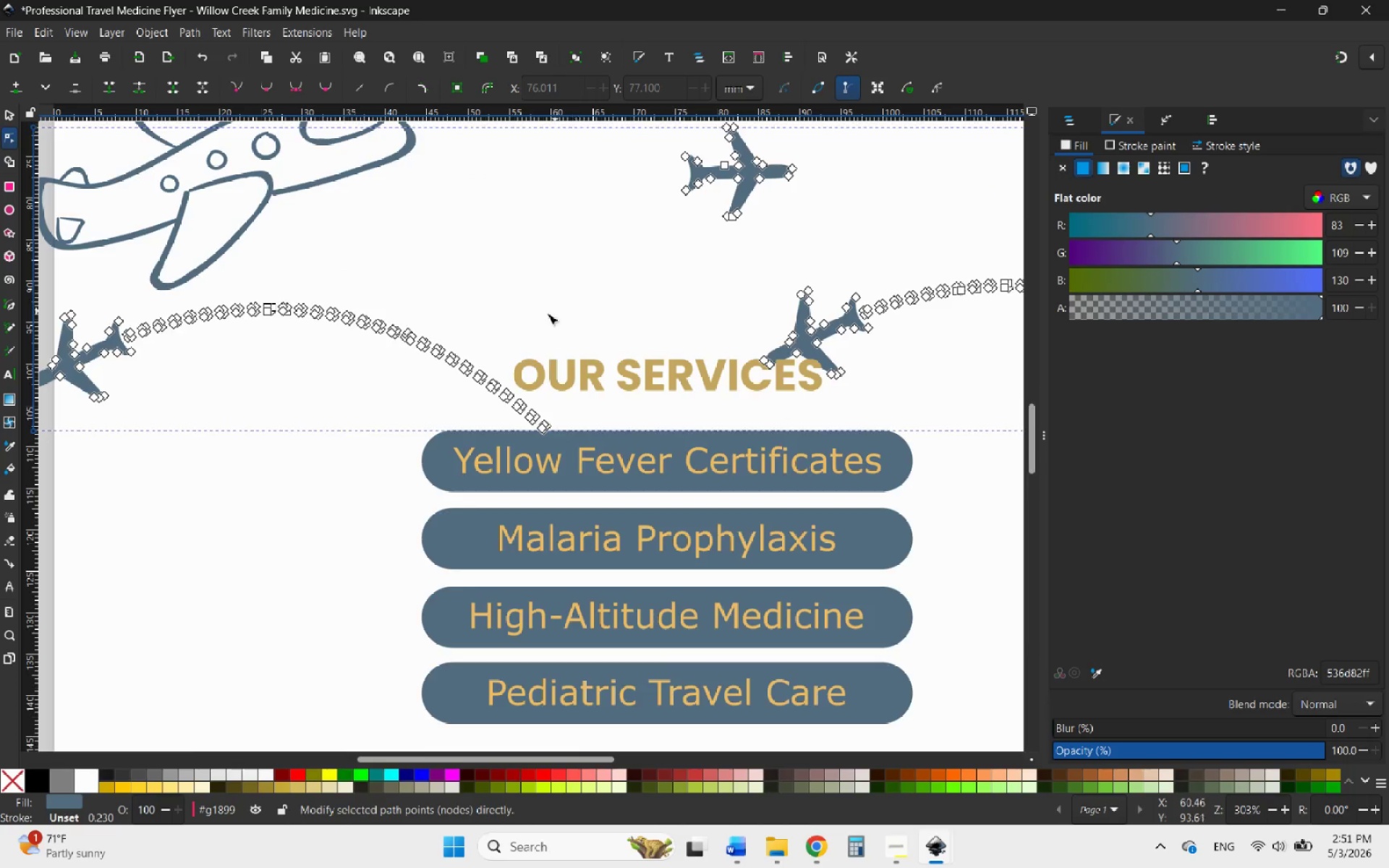 
scroll: coordinate [533, 318], scroll_direction: down, amount: 2.0
 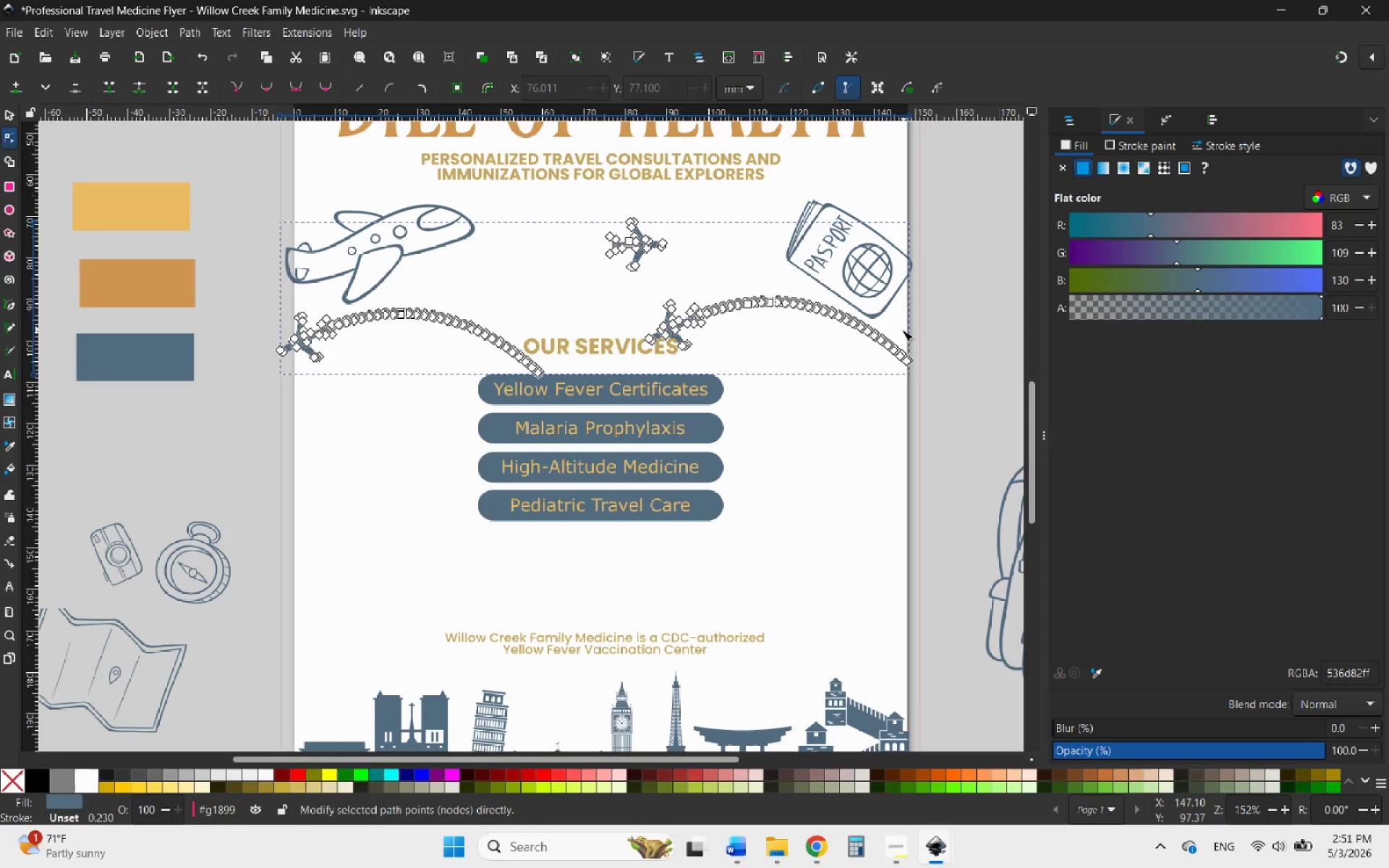 
scroll: coordinate [902, 330], scroll_direction: up, amount: 1.0
 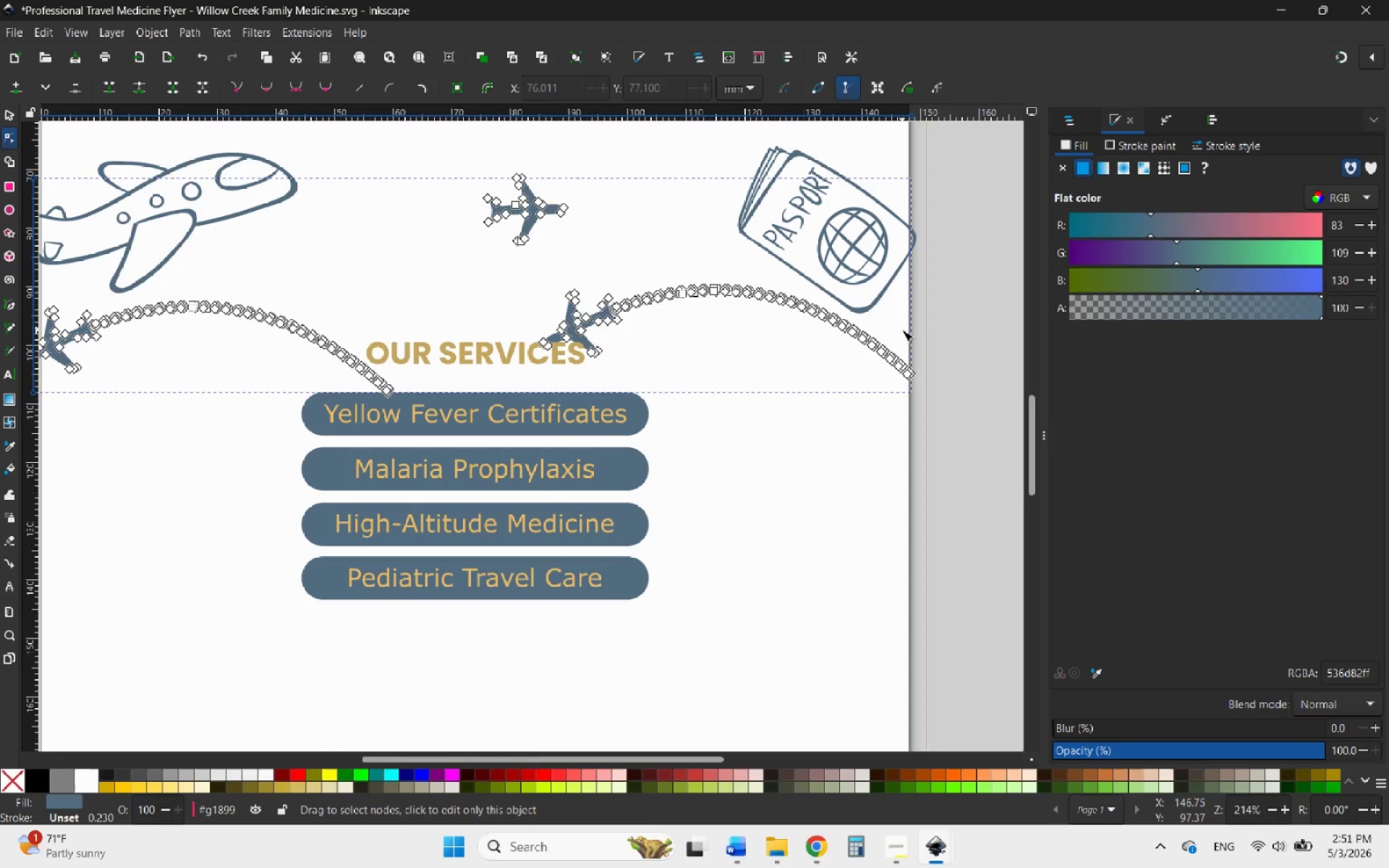 
hold_key(key=ControlLeft, duration=1.25)
scroll: coordinate [902, 330], scroll_direction: down, amount: 1.0
 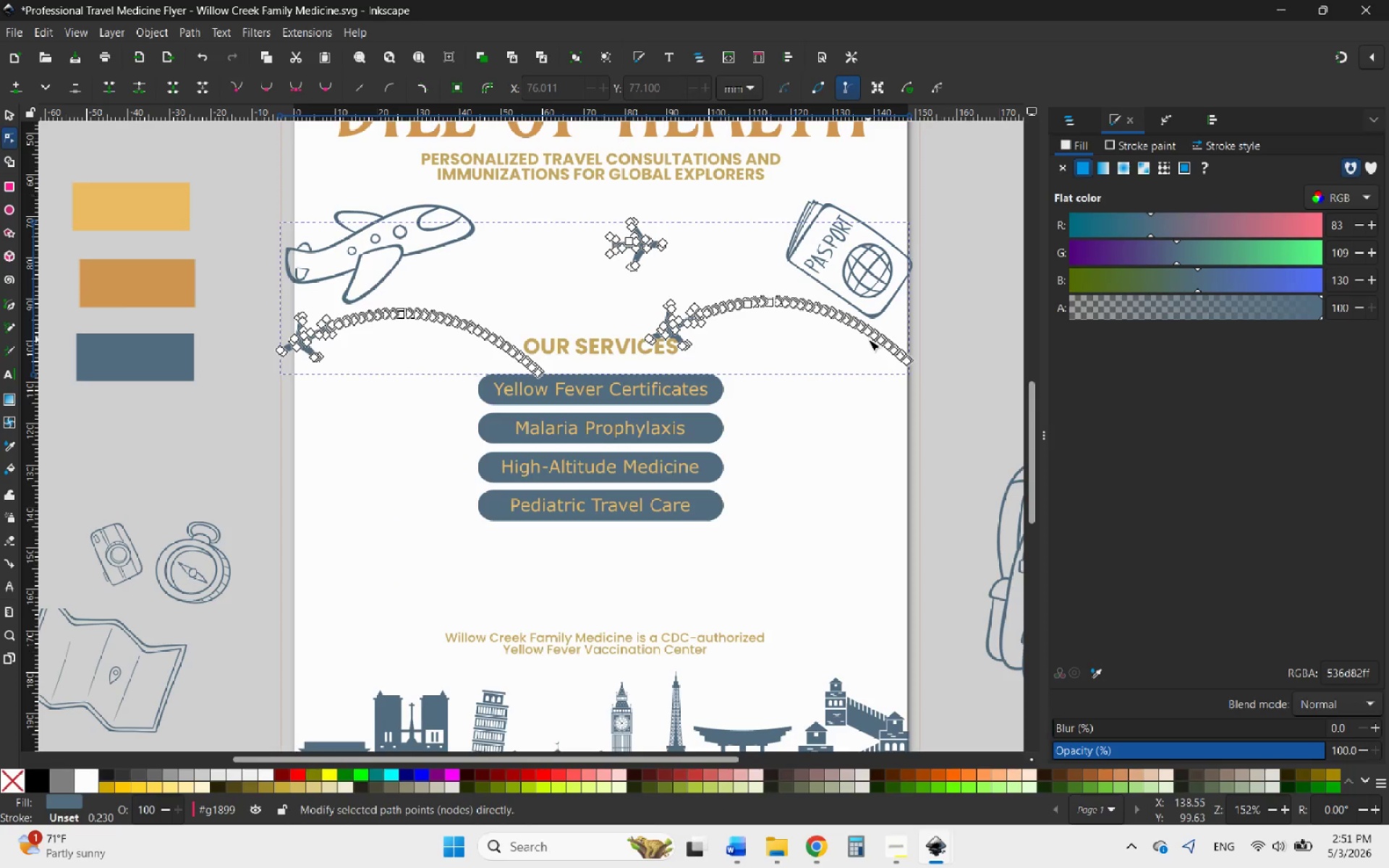 
hold_key(key=ControlLeft, duration=1.16)
scroll: coordinate [909, 332], scroll_direction: up, amount: 1.0
 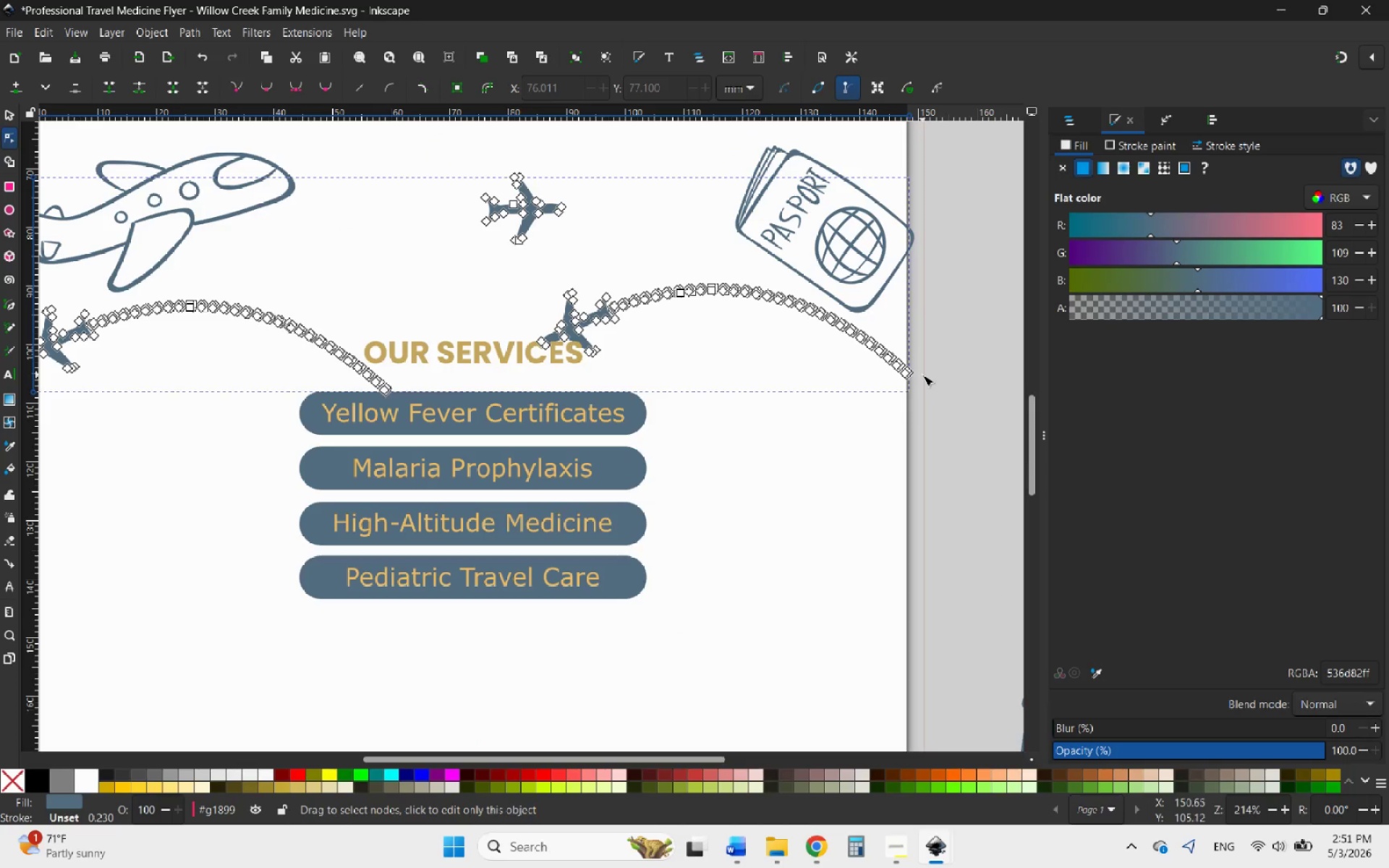 
left_click_drag(start_coordinate=[930, 399], to_coordinate=[779, 315])
 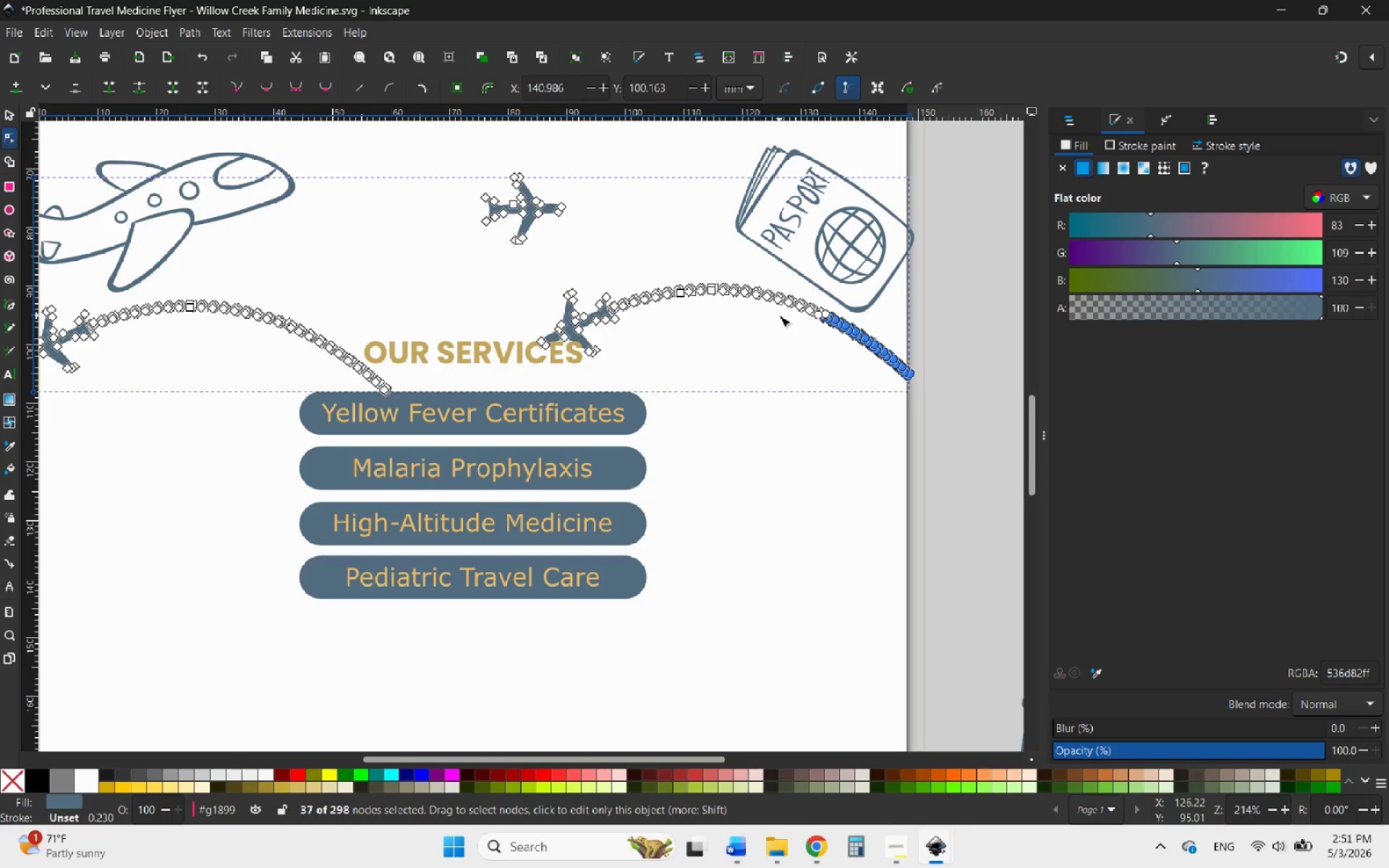 
key(Delete)
 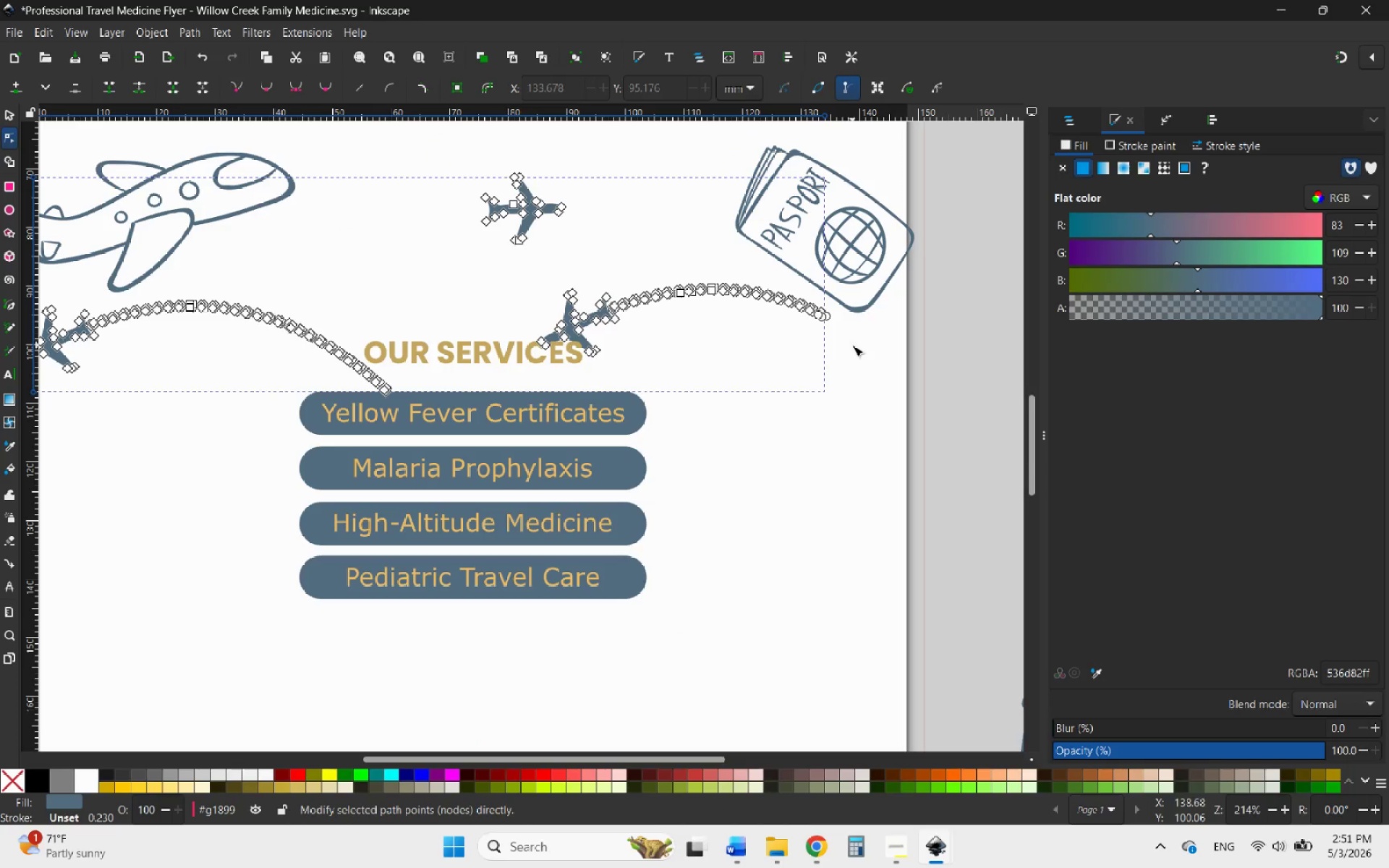 
left_click_drag(start_coordinate=[844, 346], to_coordinate=[687, 267])
 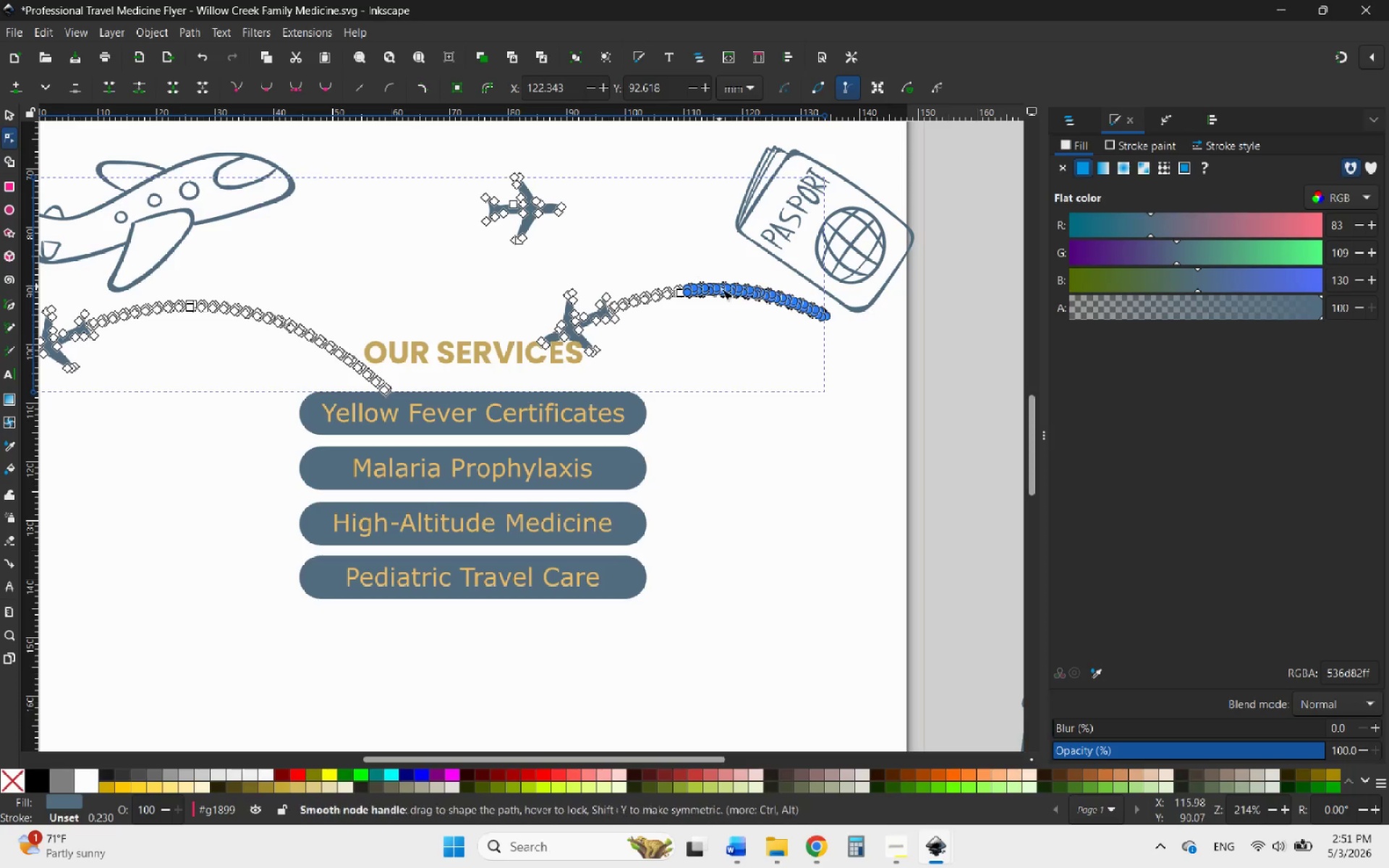 
key(Delete)
 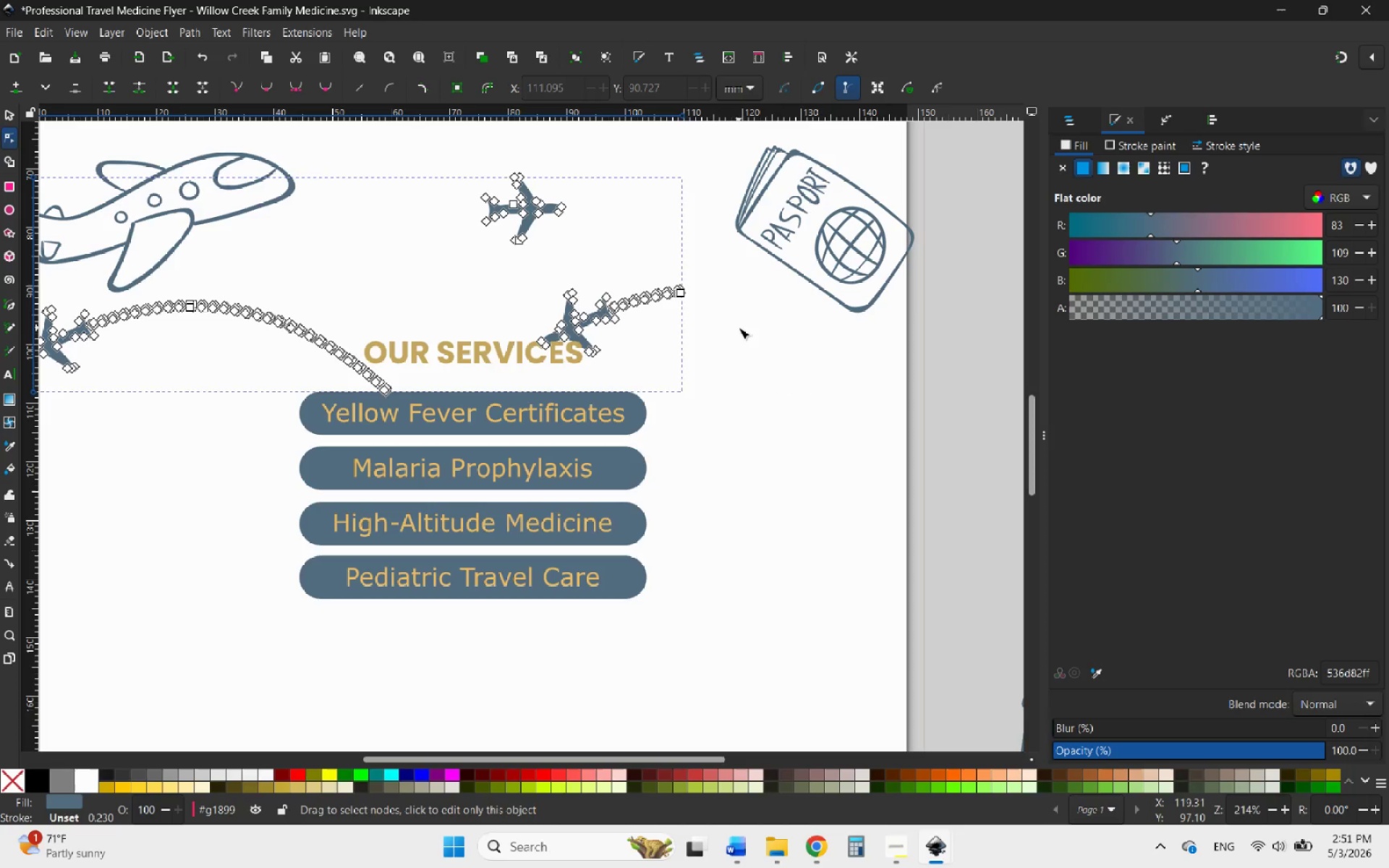 
left_click_drag(start_coordinate=[730, 328], to_coordinate=[627, 270])
 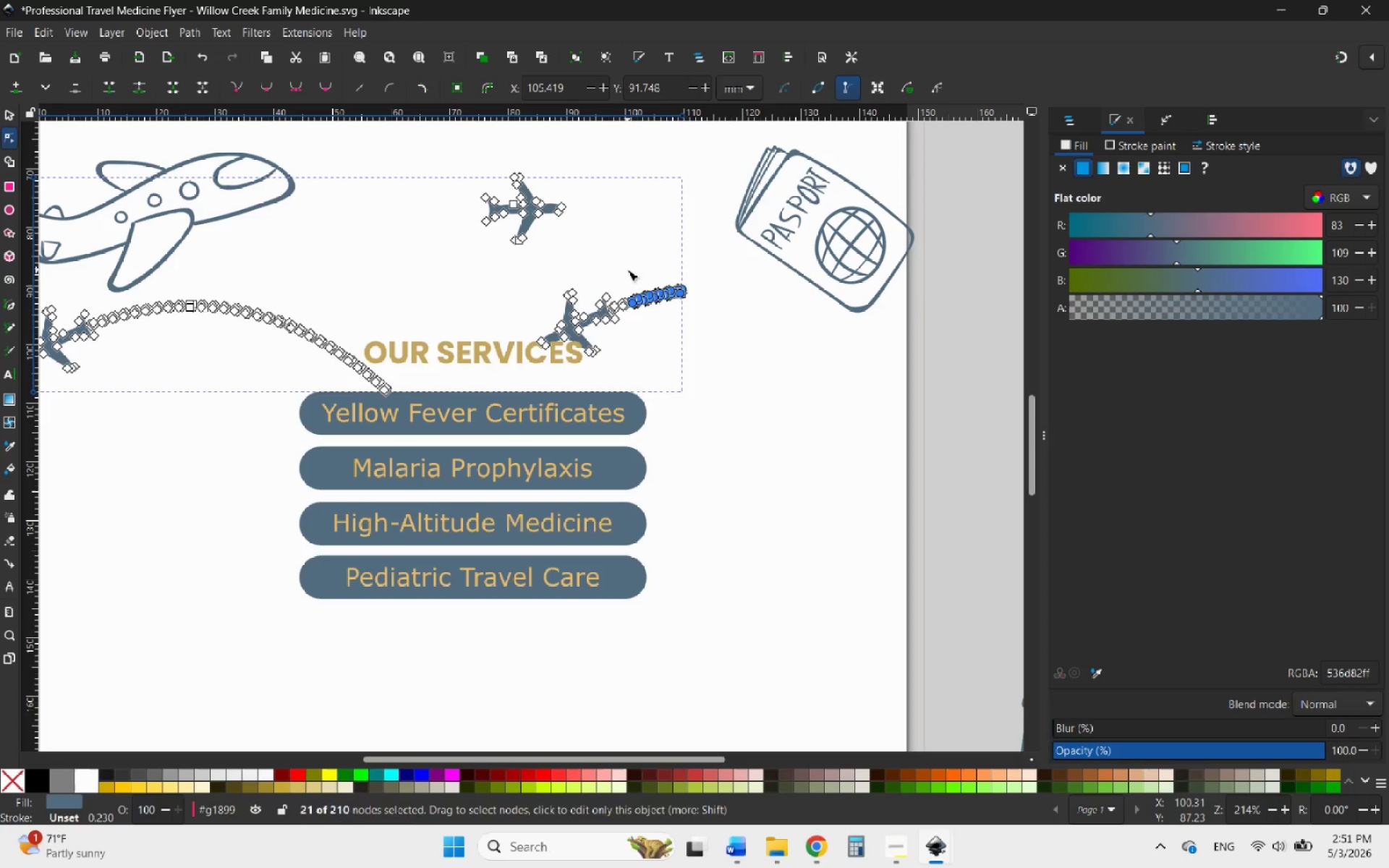 
key(Delete)
 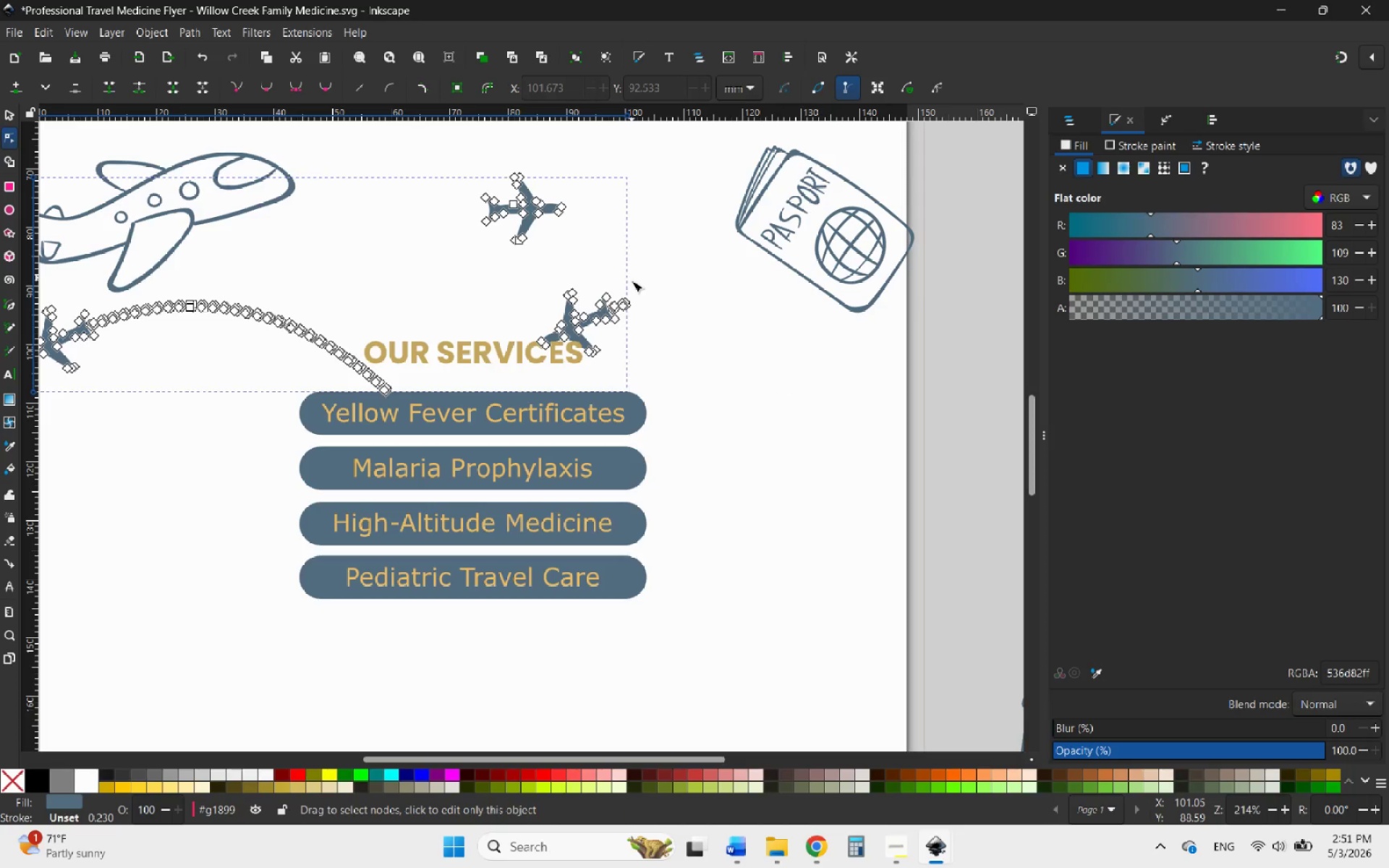 
hold_key(key=ControlLeft, duration=2.69)
scroll: coordinate [587, 408], scroll_direction: up, amount: 10.0
 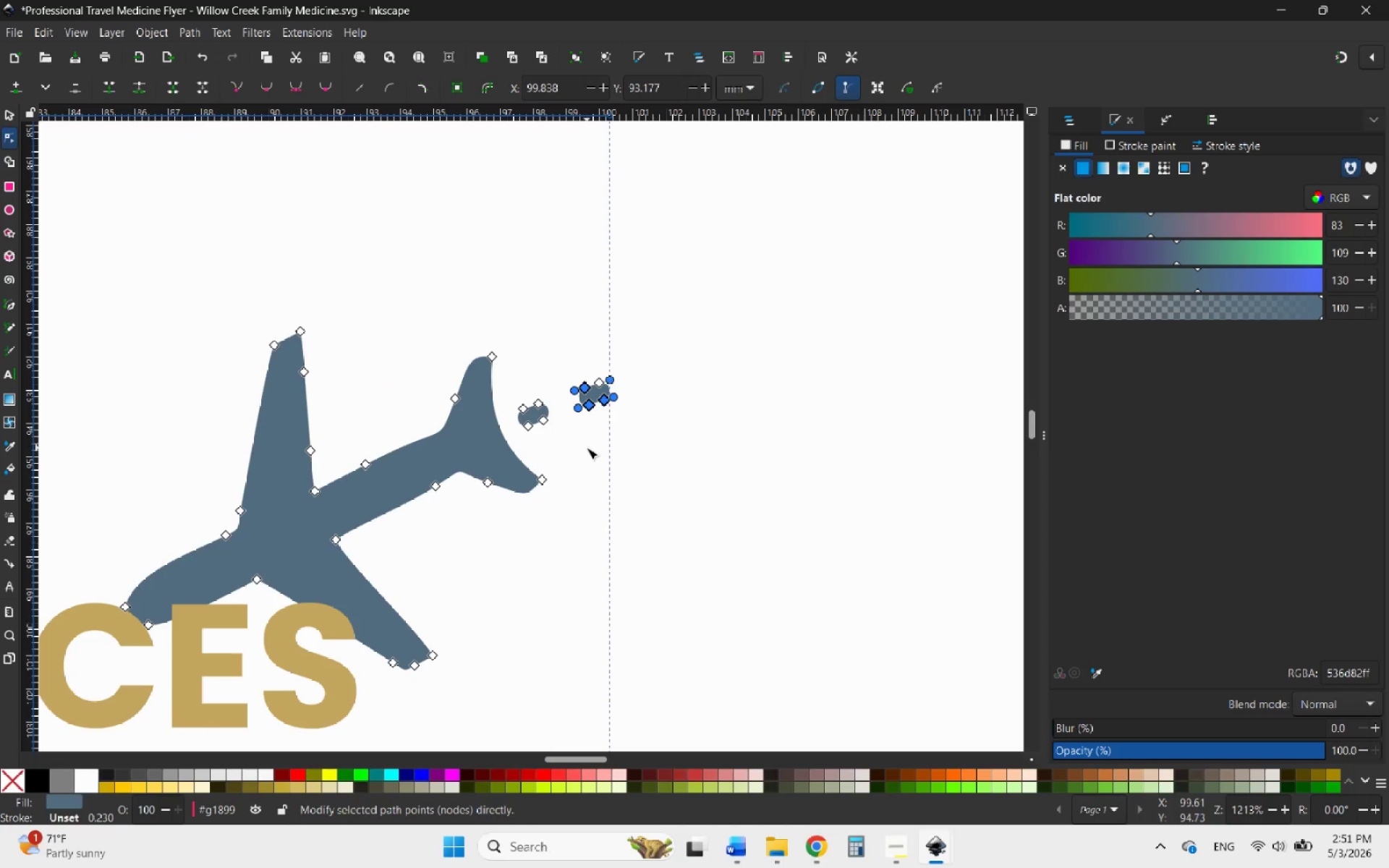 
scroll: coordinate [587, 448], scroll_direction: none, amount: 0.0
 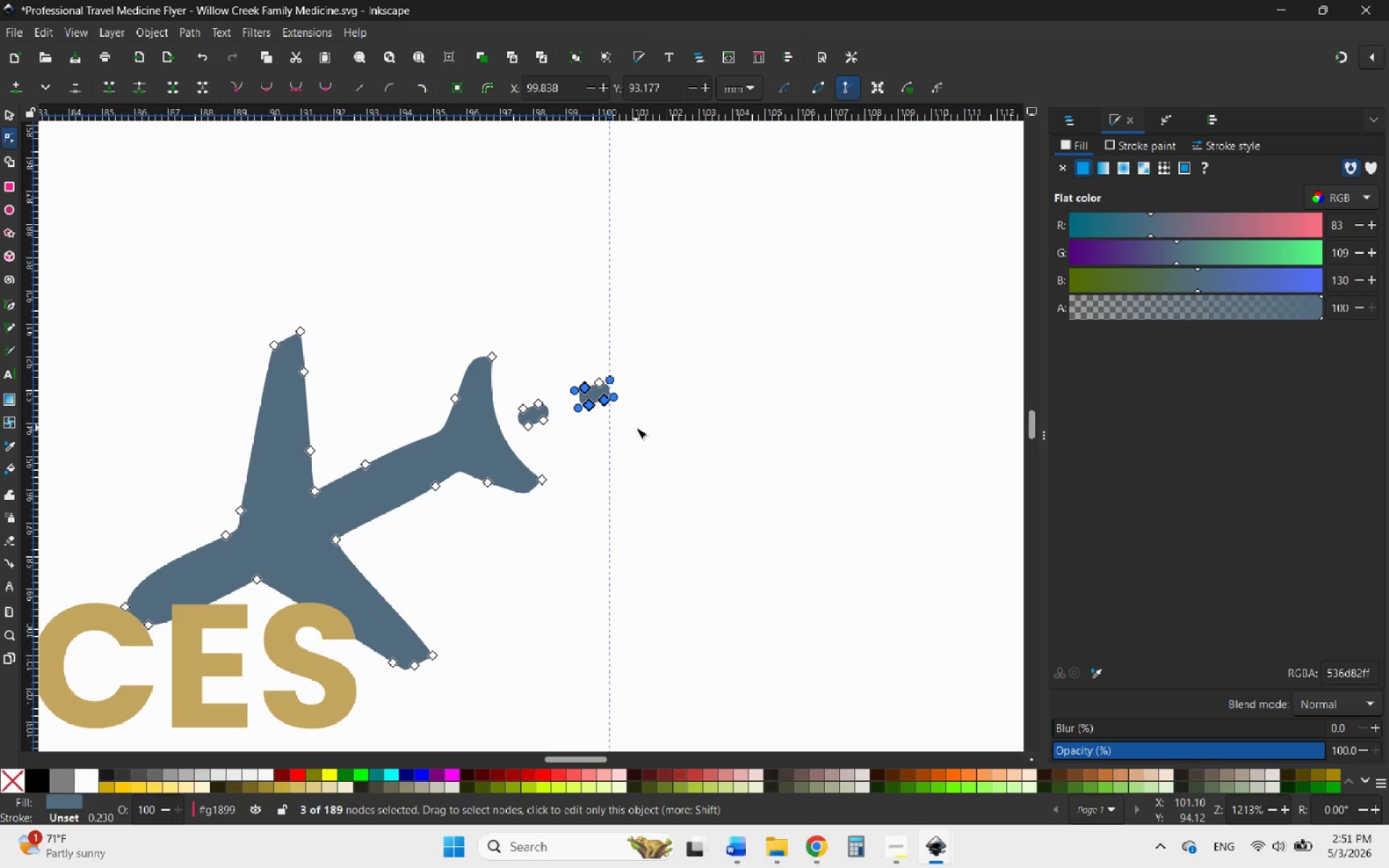 
left_click_drag(start_coordinate=[650, 429], to_coordinate=[514, 351])
 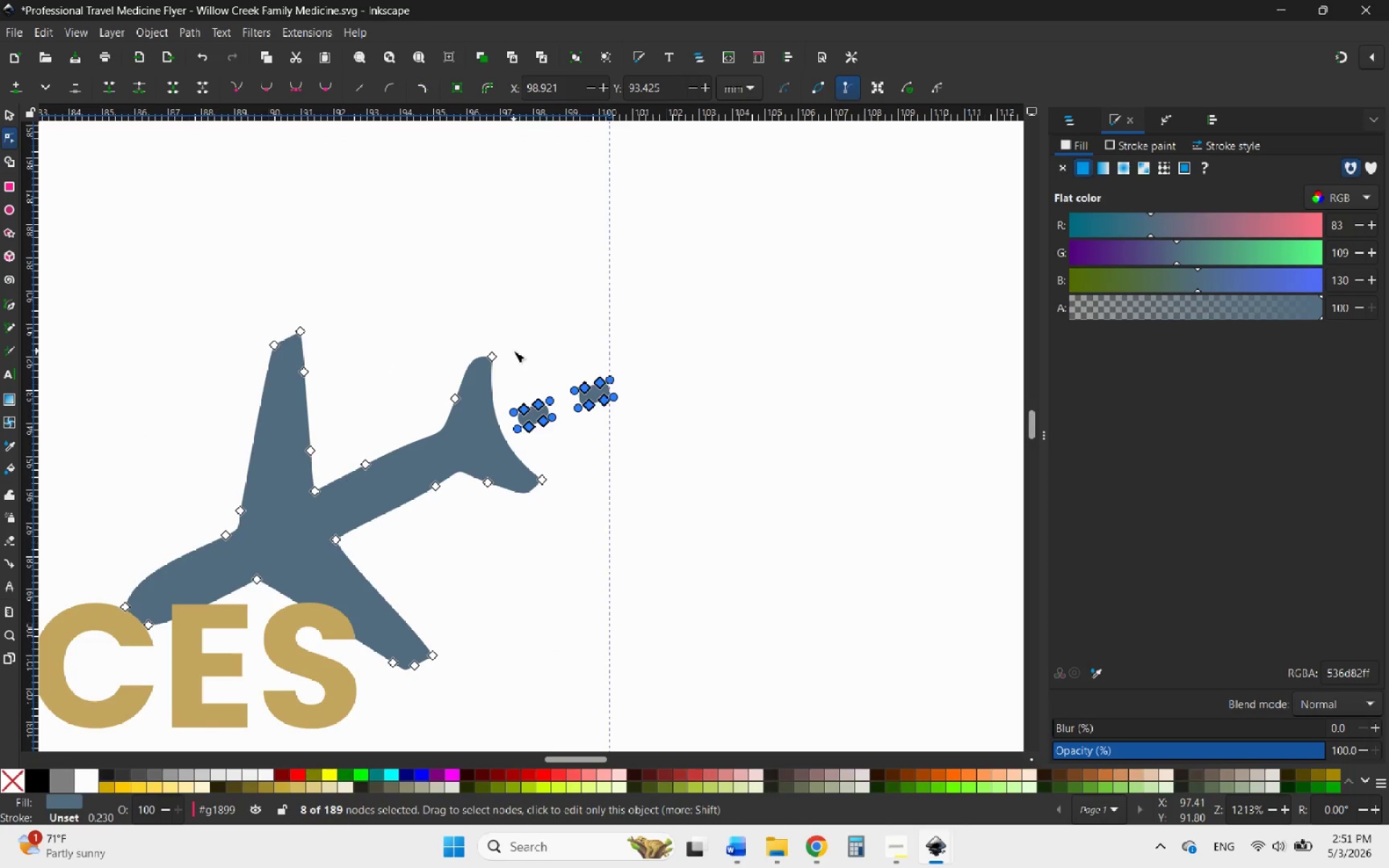 
key(Delete)
 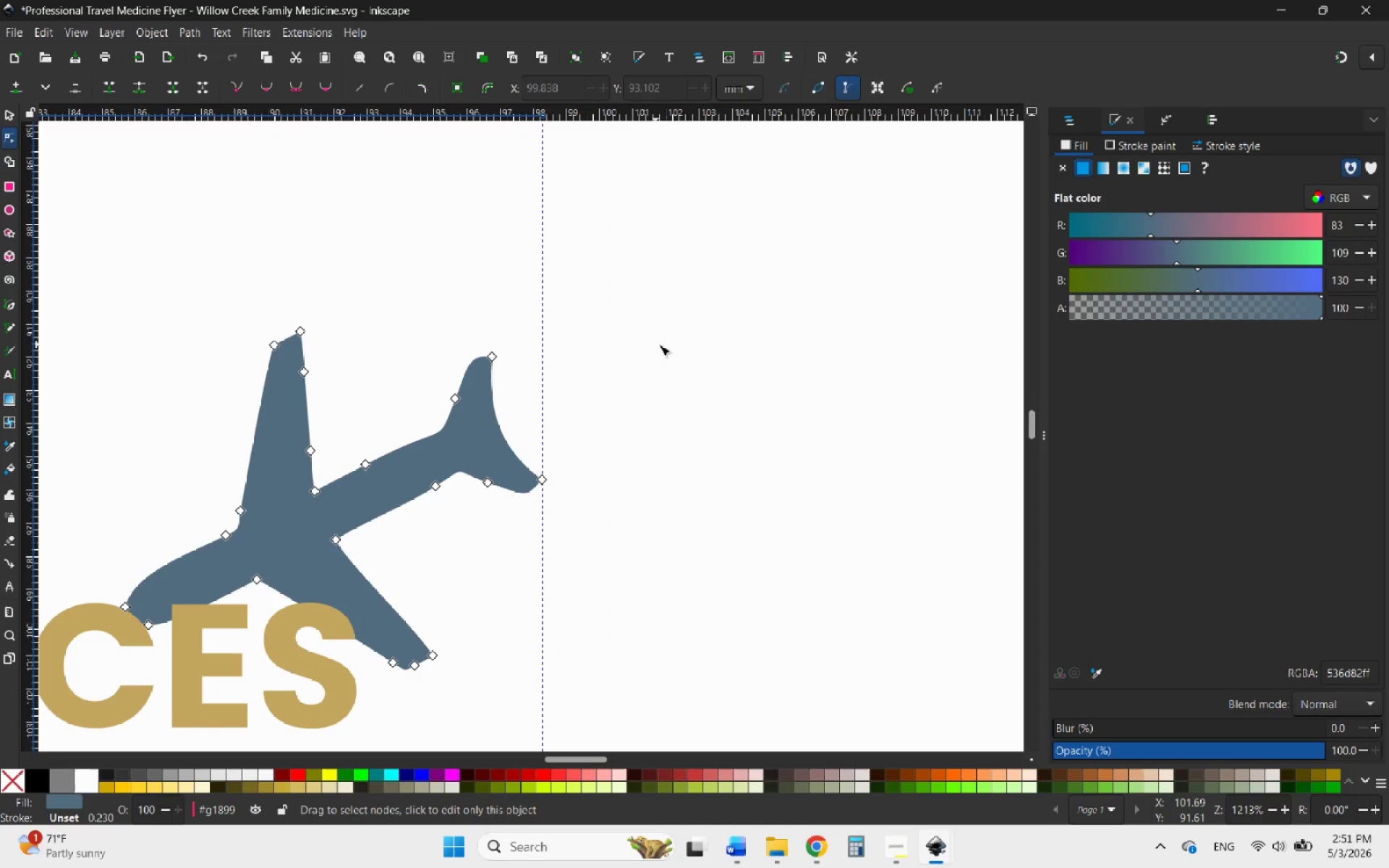 
hold_key(key=ControlLeft, duration=1.05)
scroll: coordinate [783, 360], scroll_direction: down, amount: 7.0
 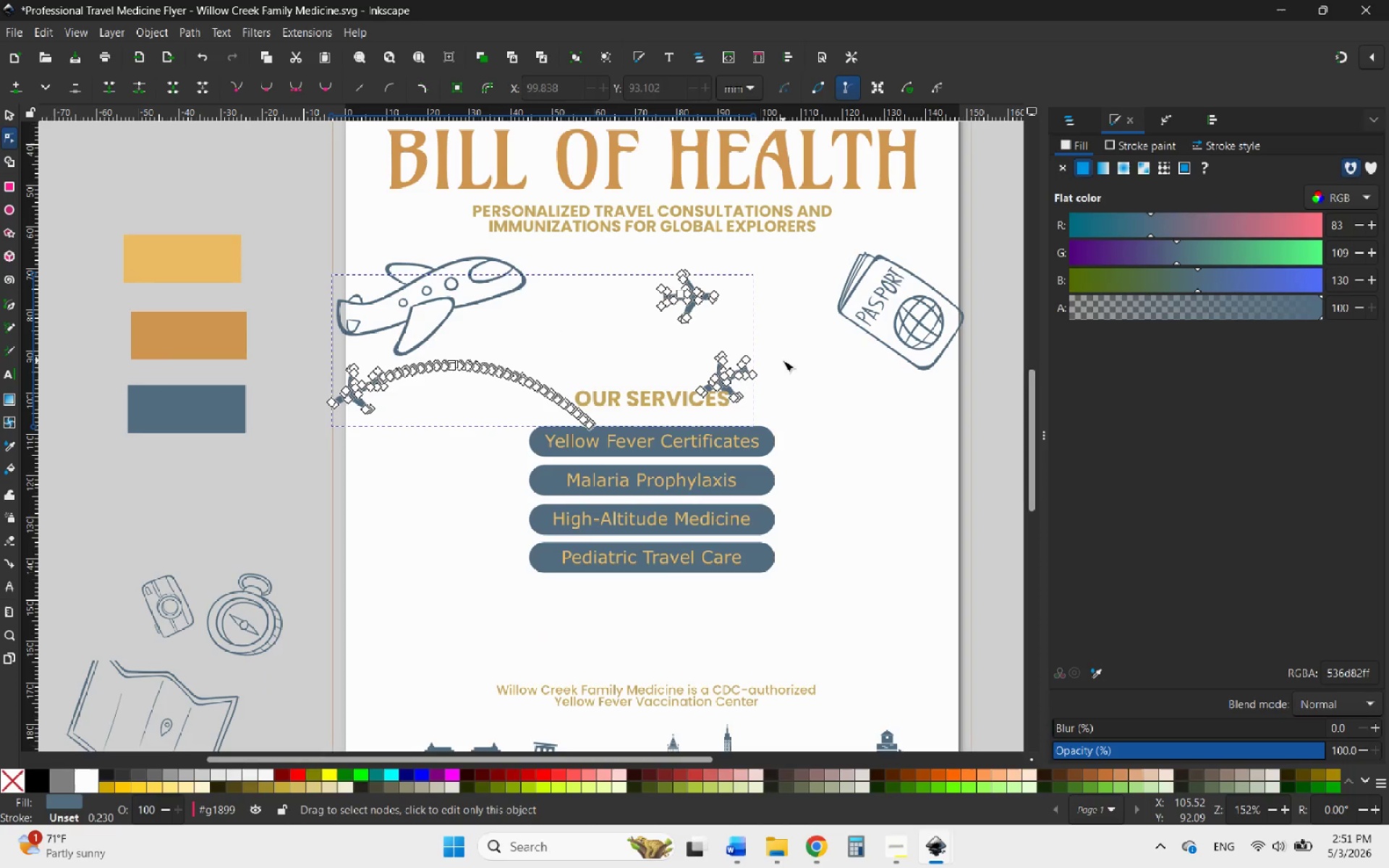 
hold_key(key=ControlLeft, duration=2.55)
scroll: coordinate [785, 380], scroll_direction: none, amount: 0.0
 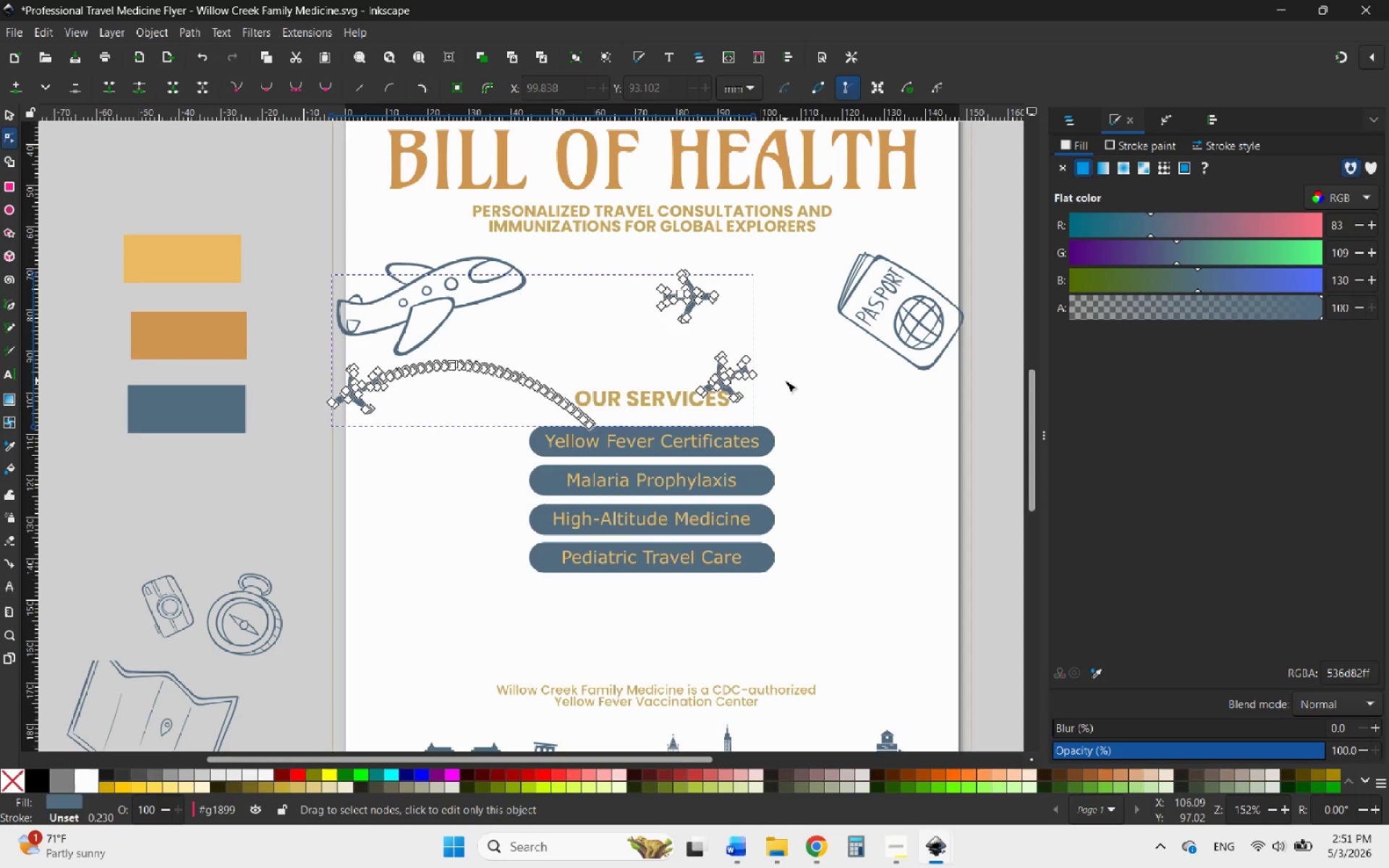 
scroll: coordinate [785, 380], scroll_direction: up, amount: 2.0
 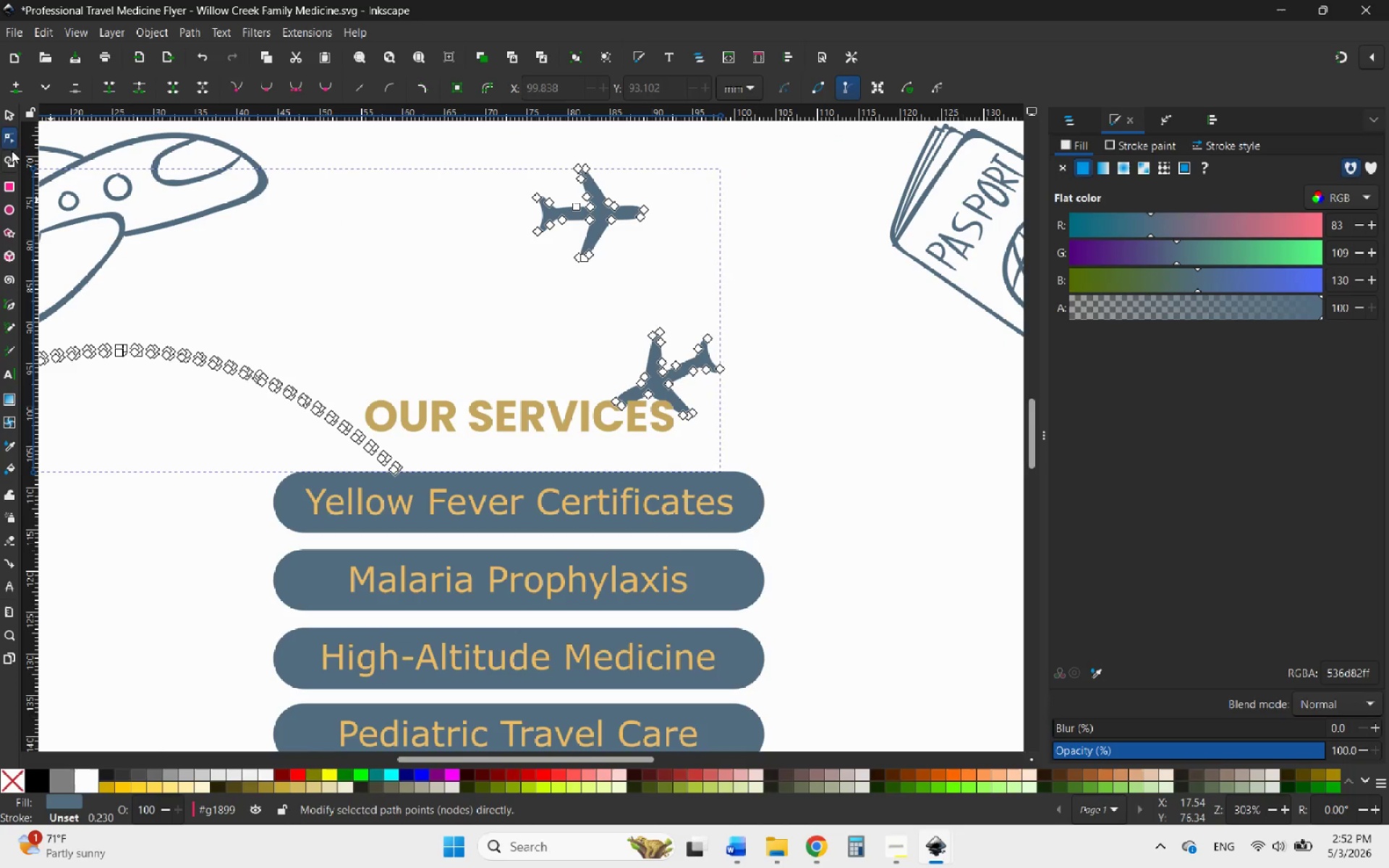 
left_click([7, 116])
 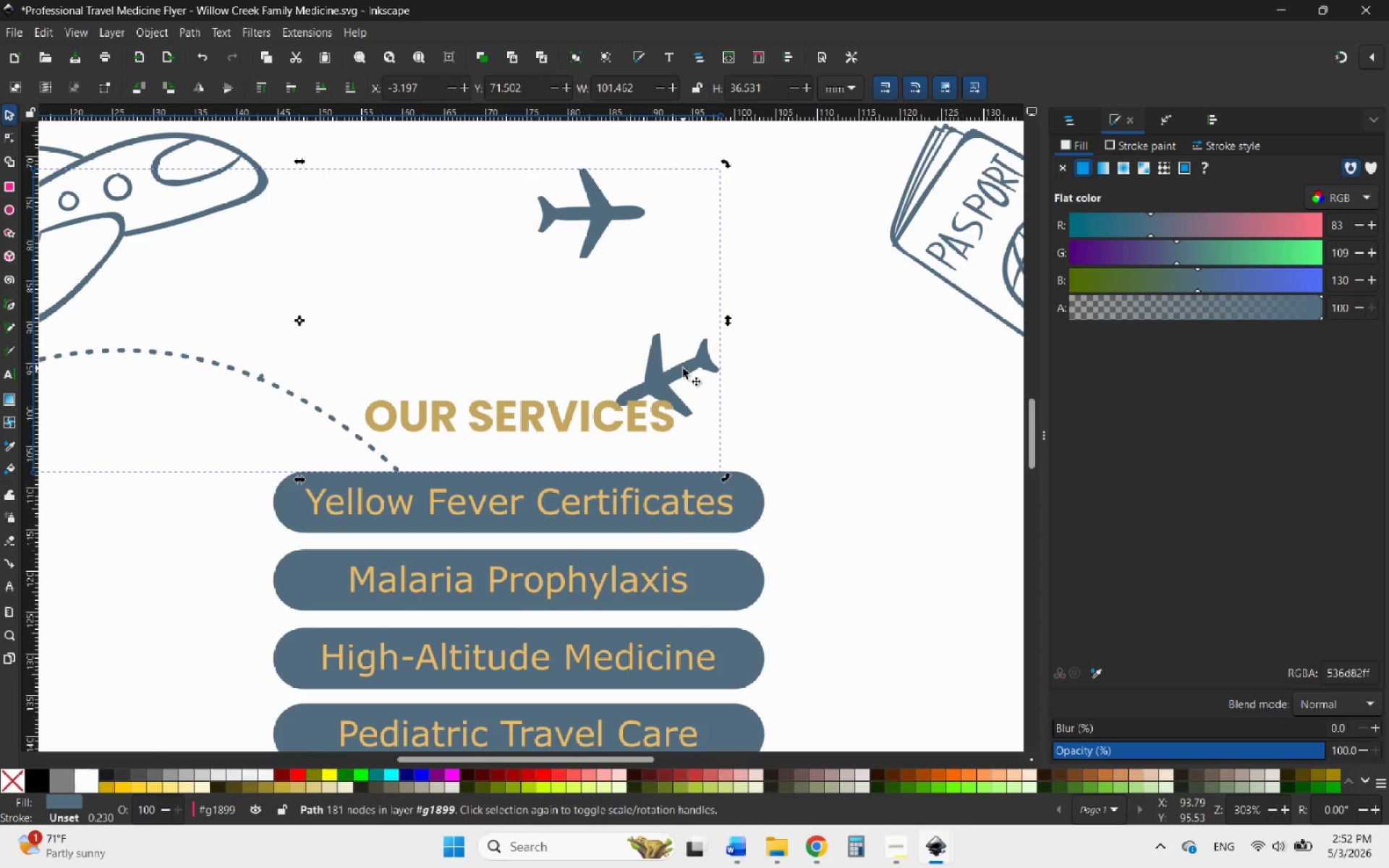 
double_click([683, 368])
 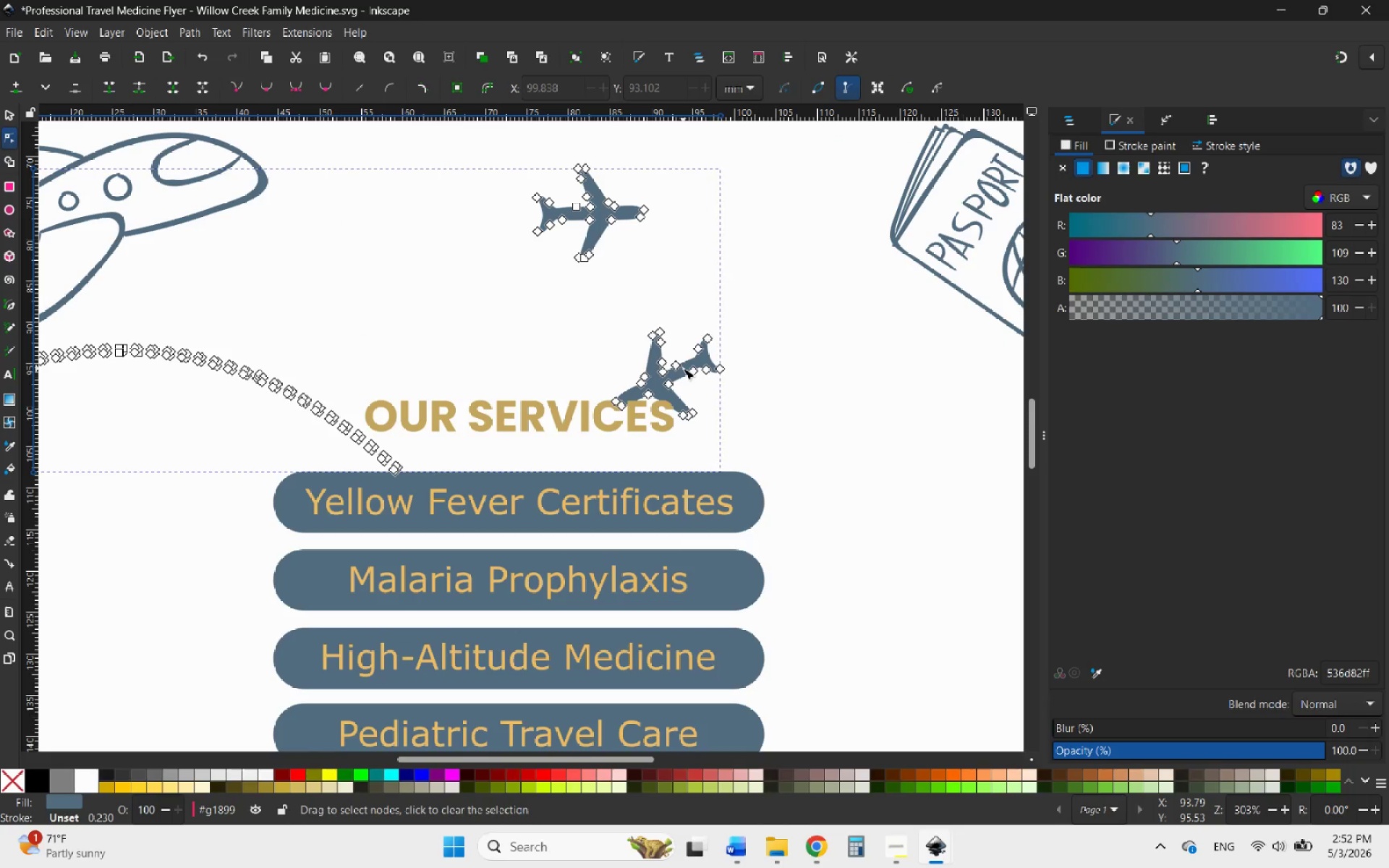 
triple_click([683, 368])
 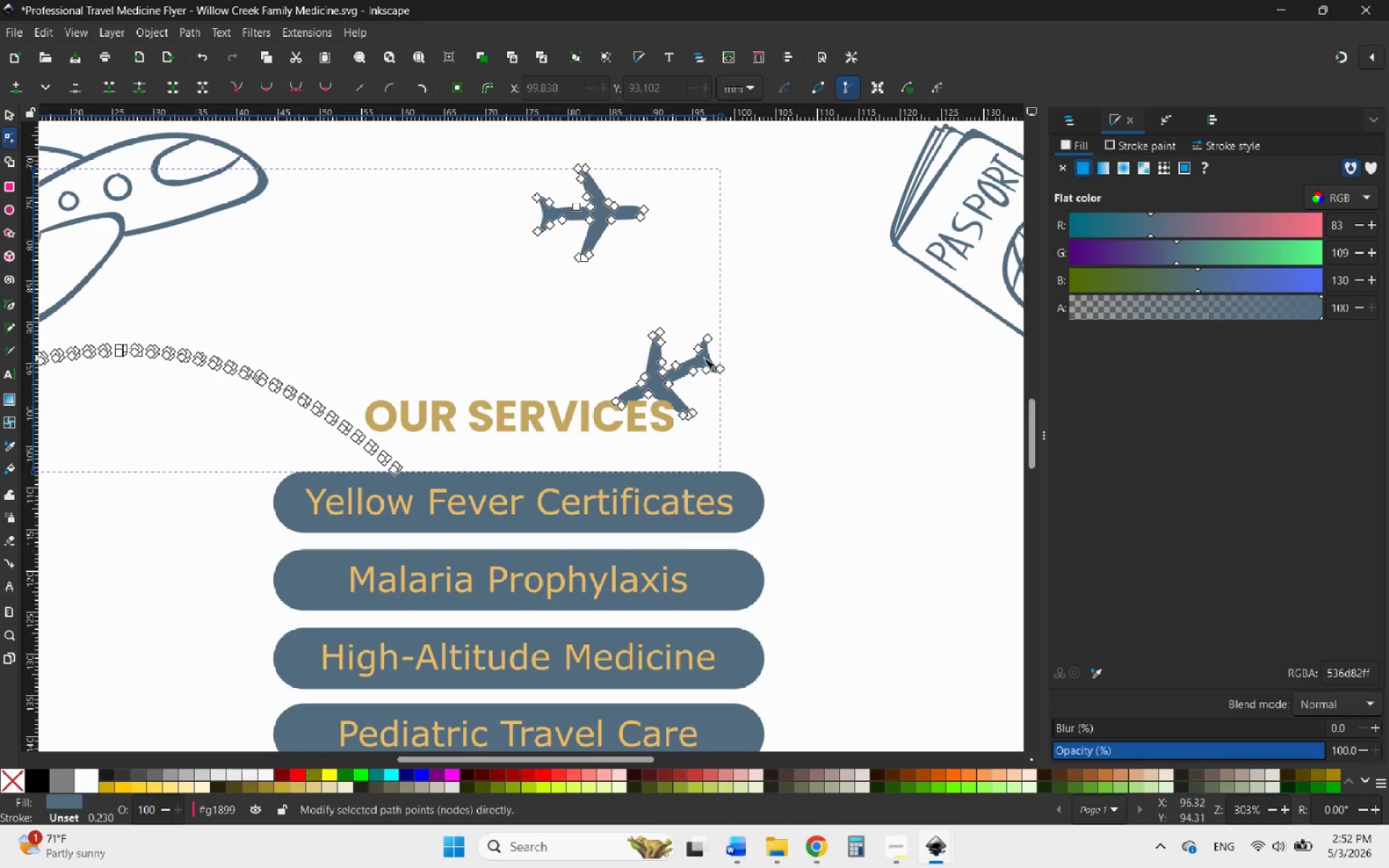 
left_click_drag(start_coordinate=[704, 358], to_coordinate=[710, 357])
 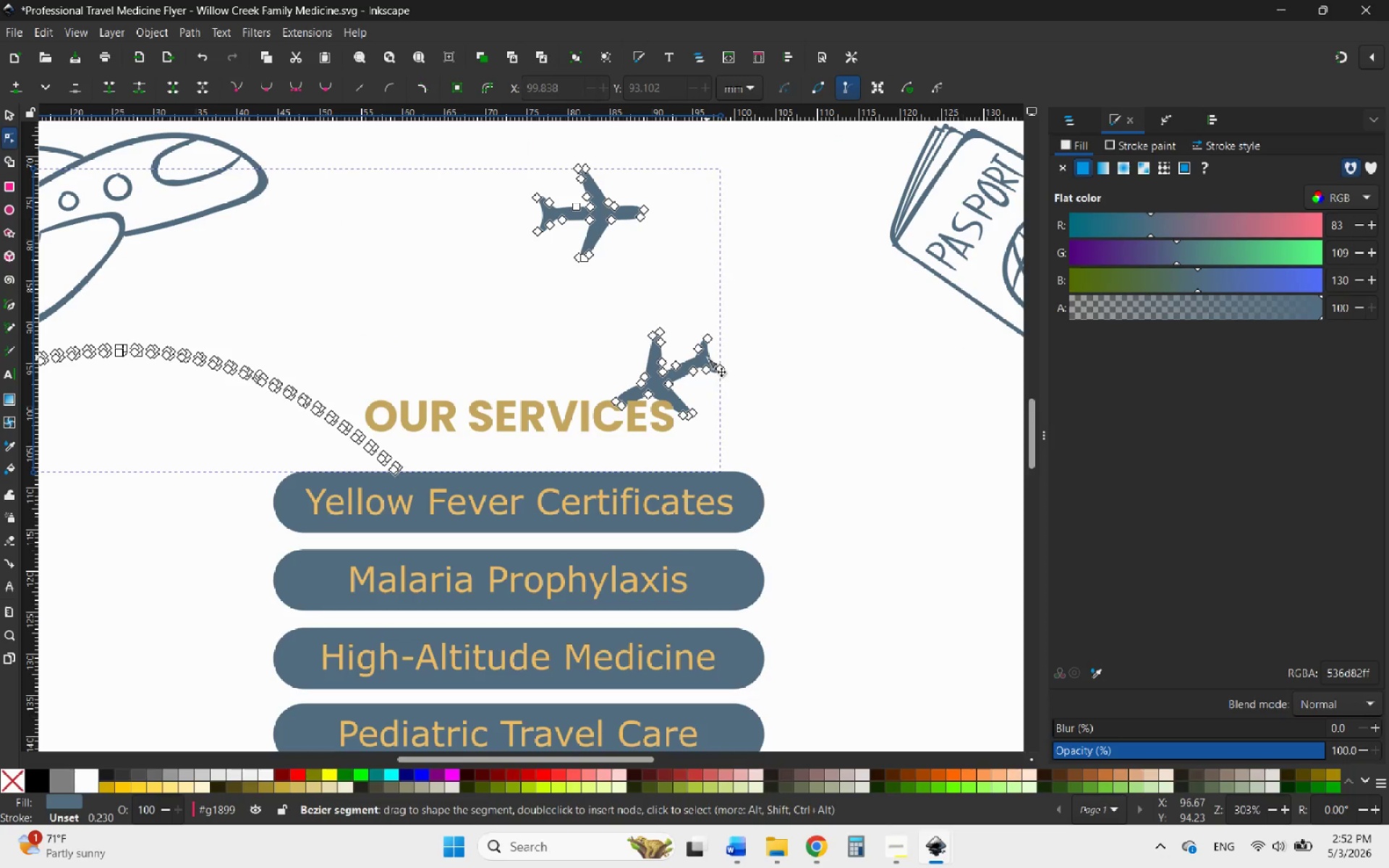 
left_click_drag(start_coordinate=[707, 357], to_coordinate=[760, 341])
 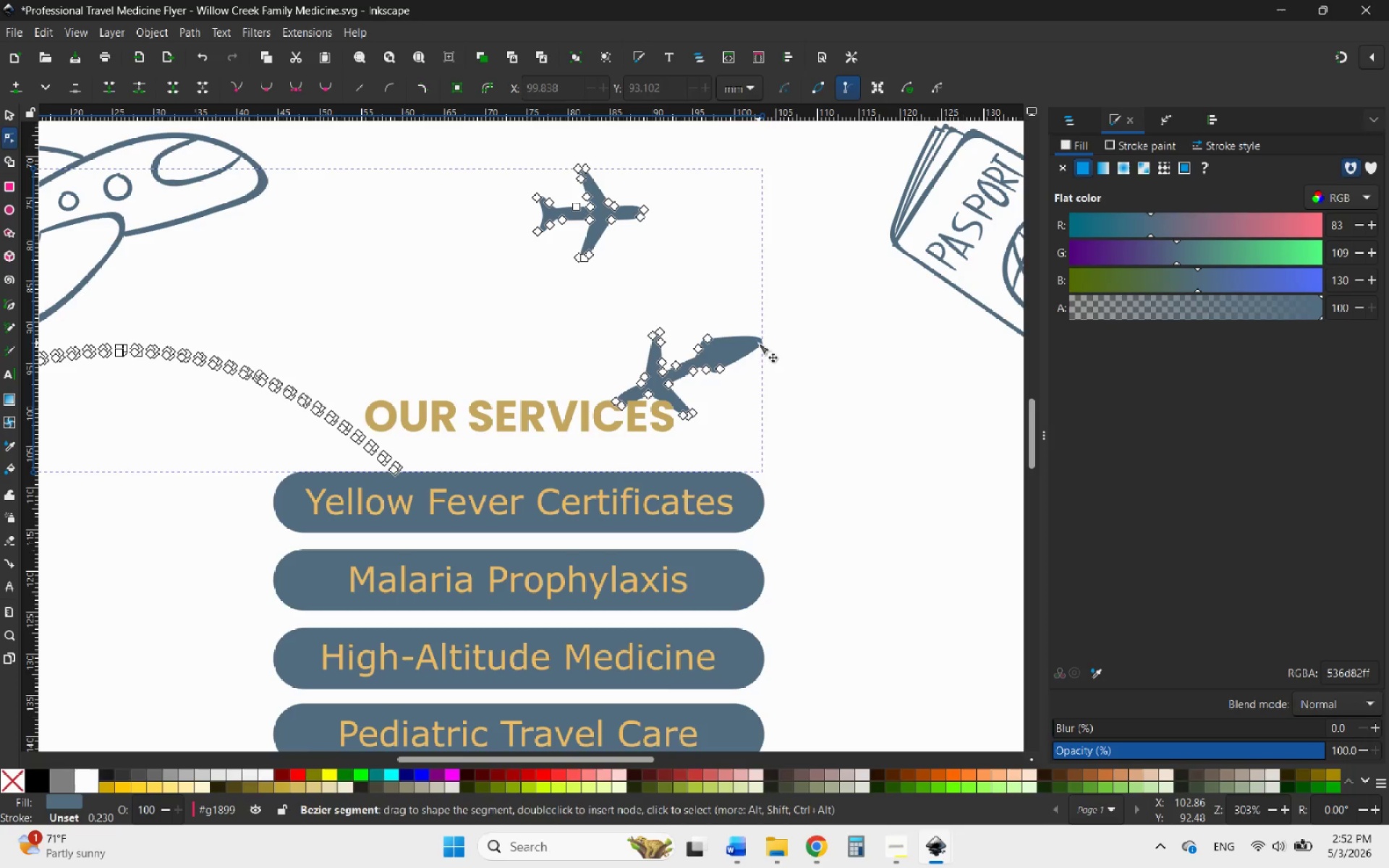 
key(Control+ControlLeft)
 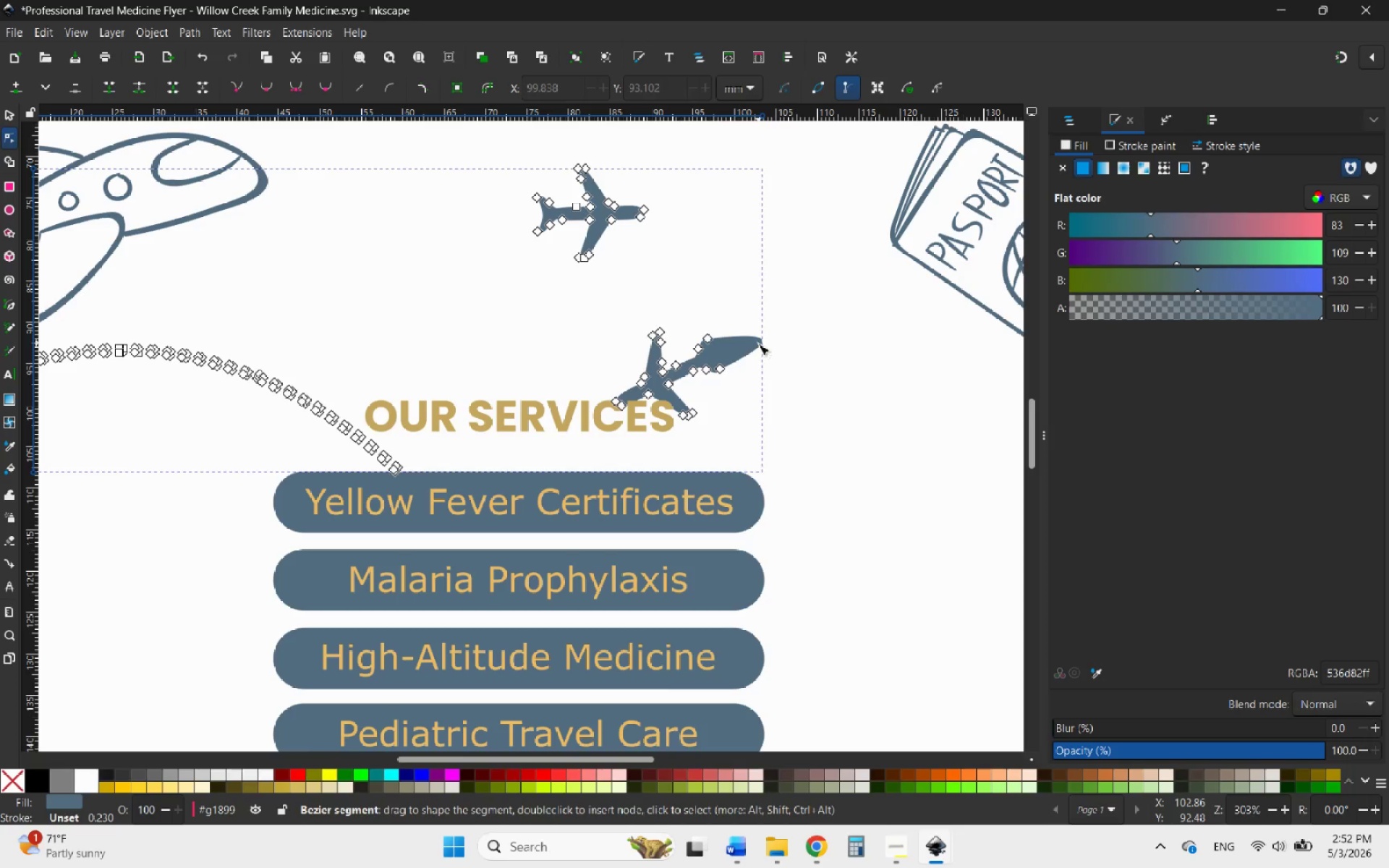 
key(Control+Z)
 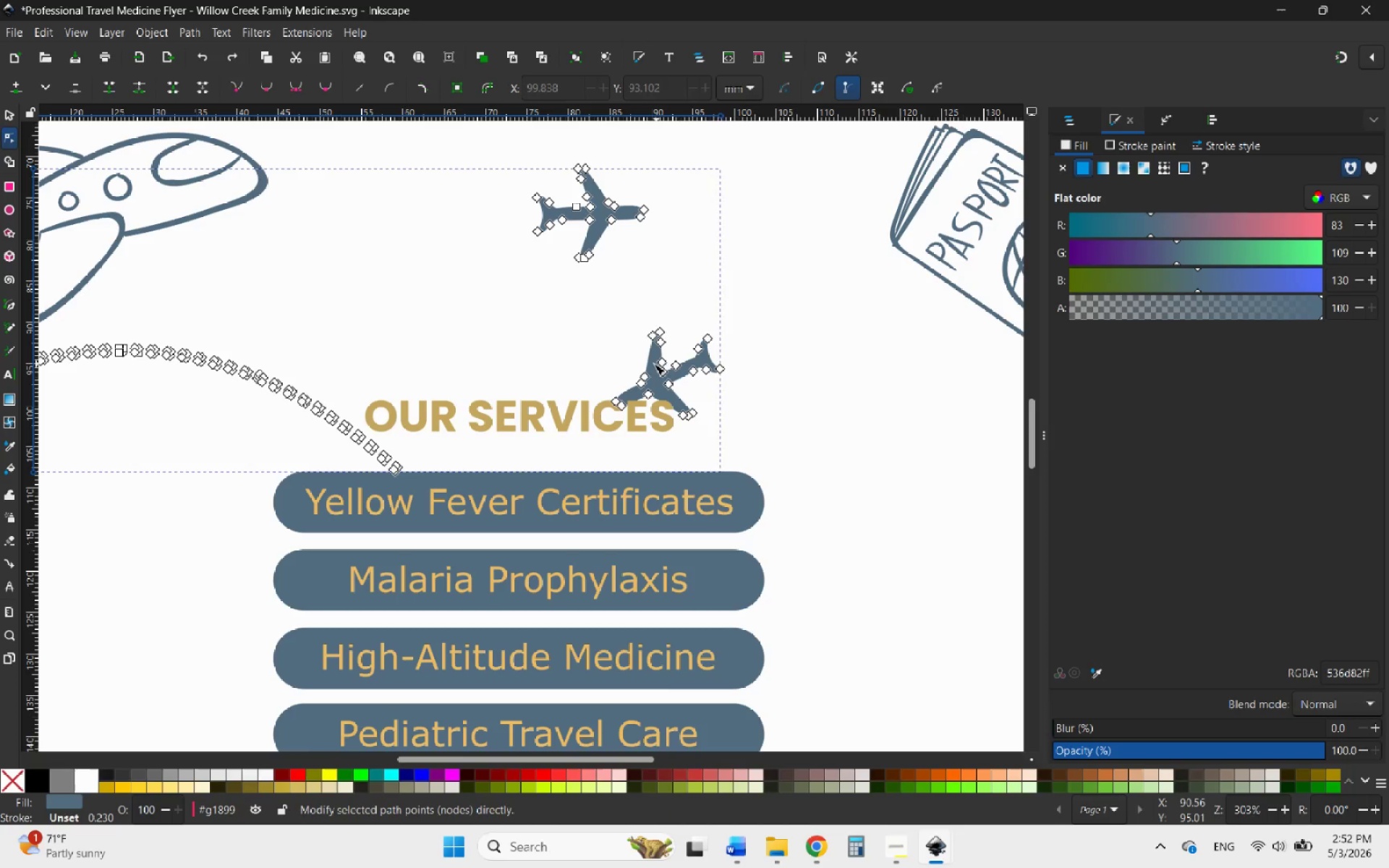 
double_click([753, 410])
 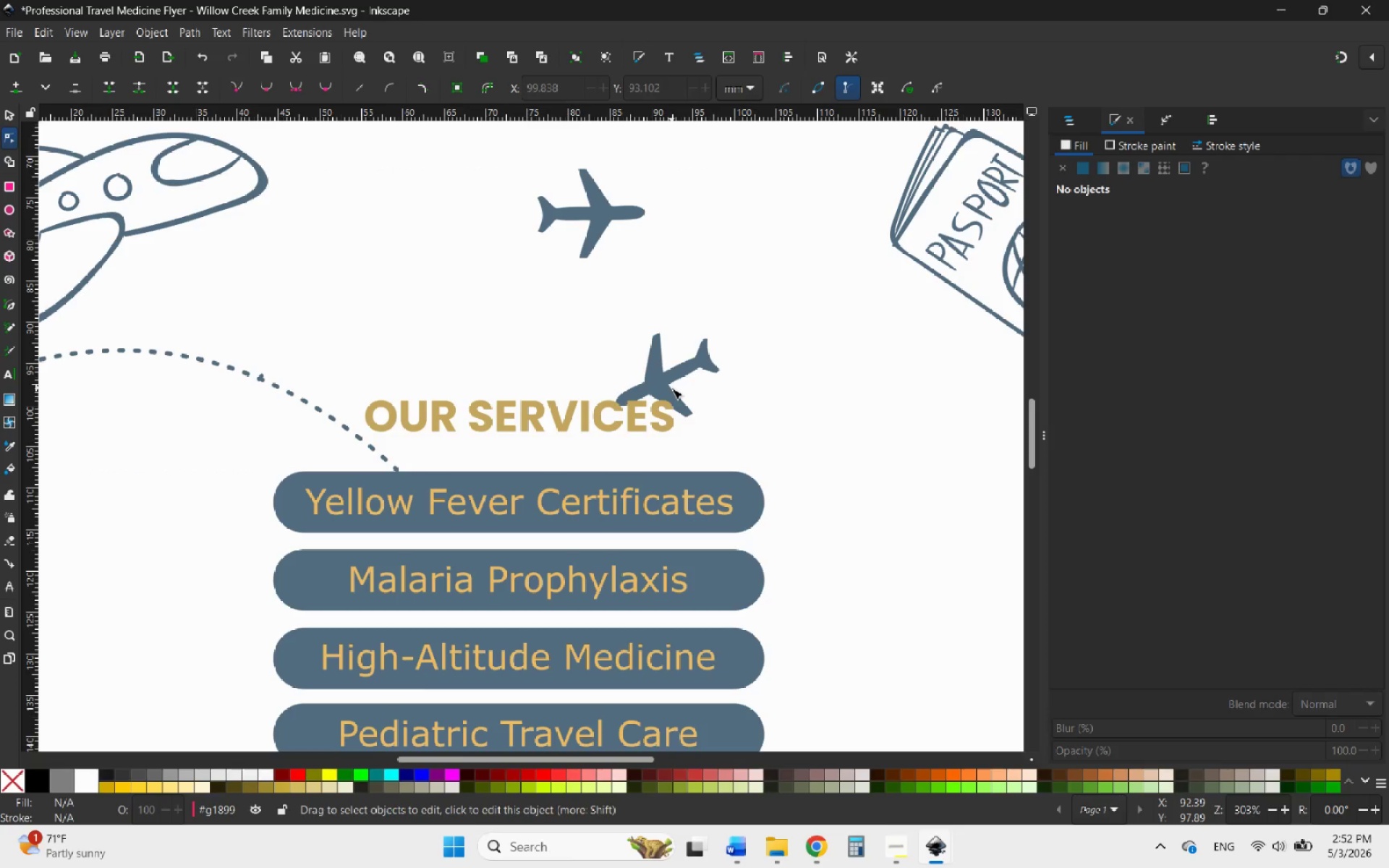 
left_click([671, 388])
 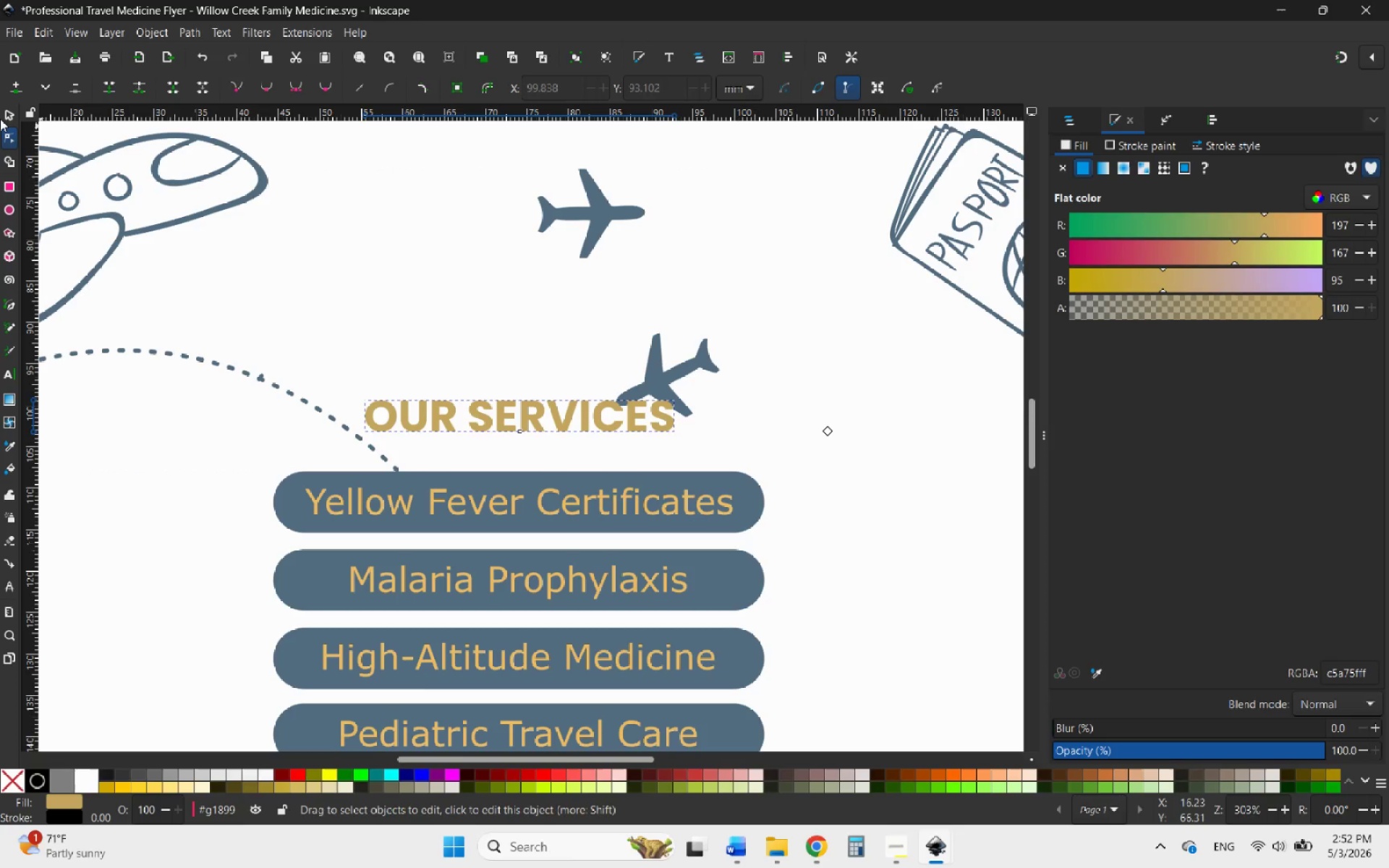 
left_click([7, 113])
 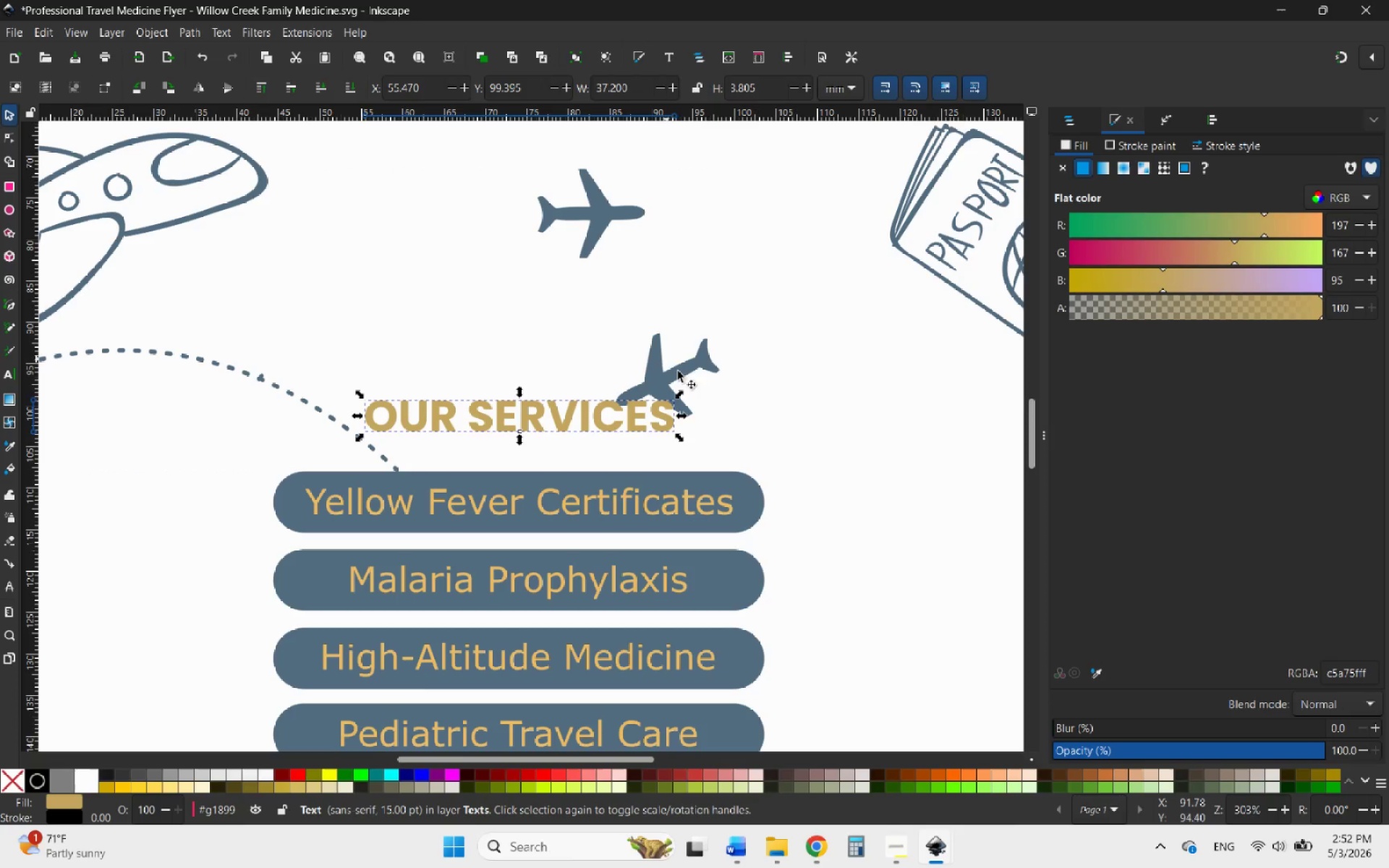 
left_click([694, 352])
 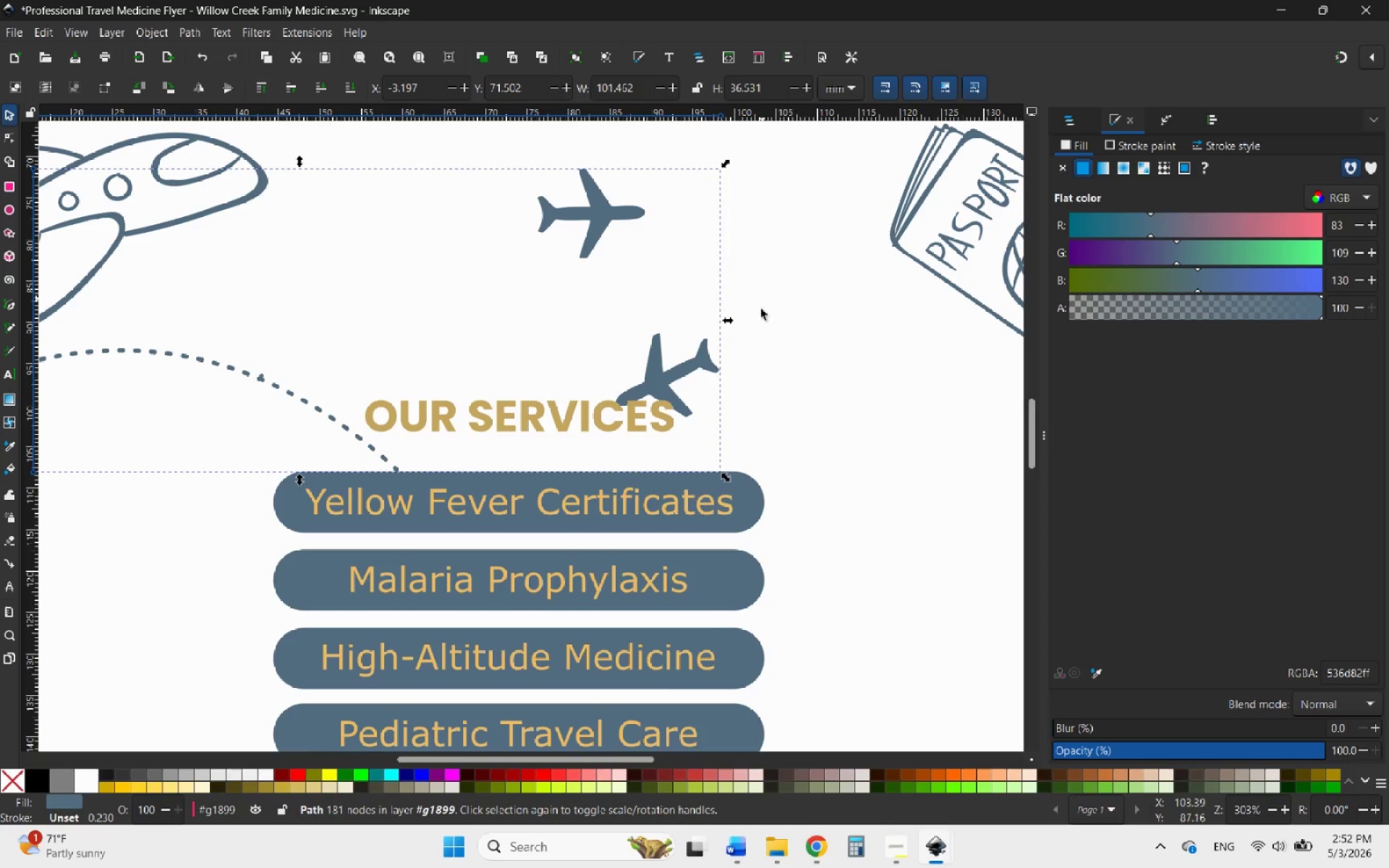 
left_click([1075, 122])
 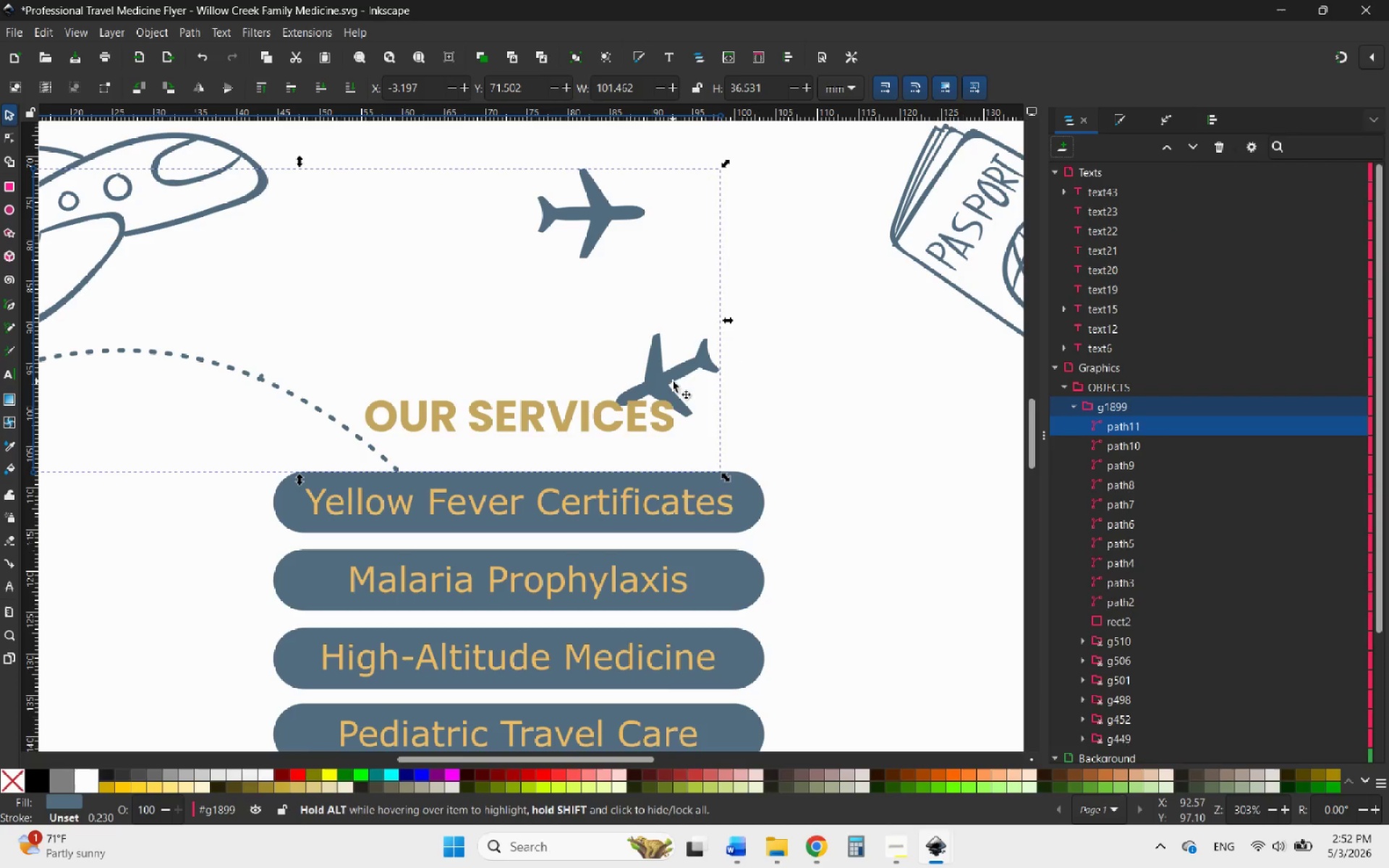 
right_click([678, 369])
 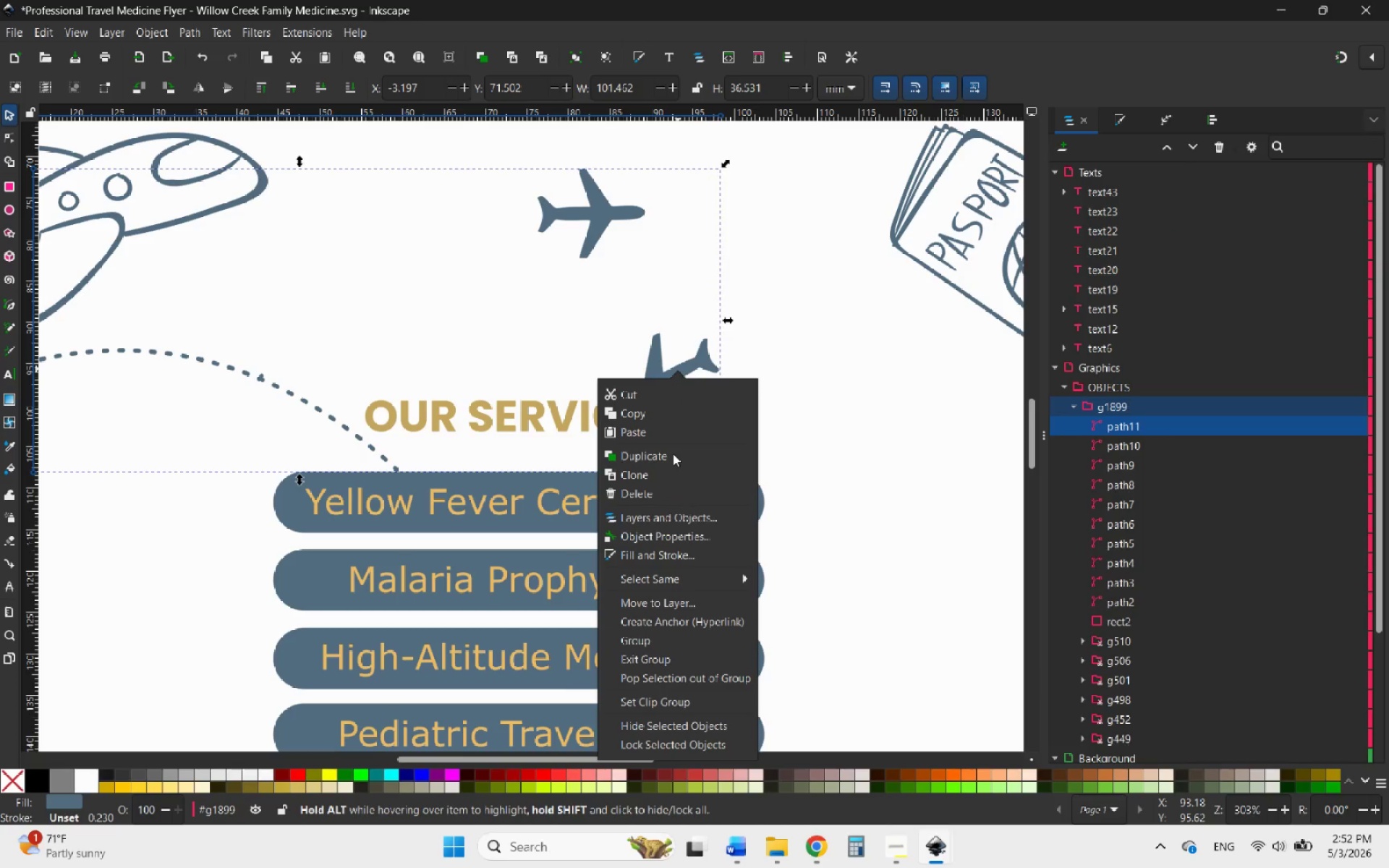 
wait(8.02)
 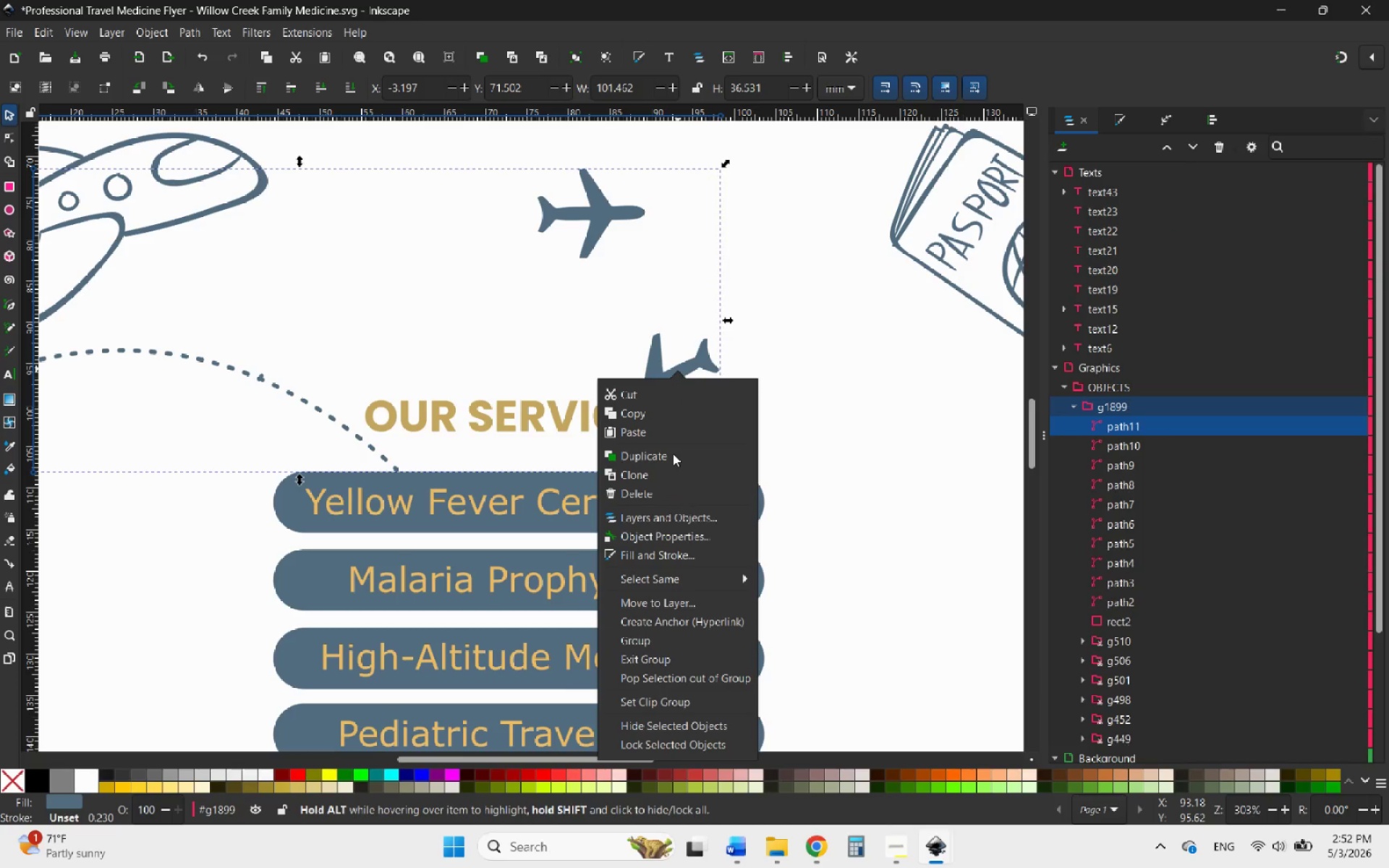 
left_click([684, 652])
 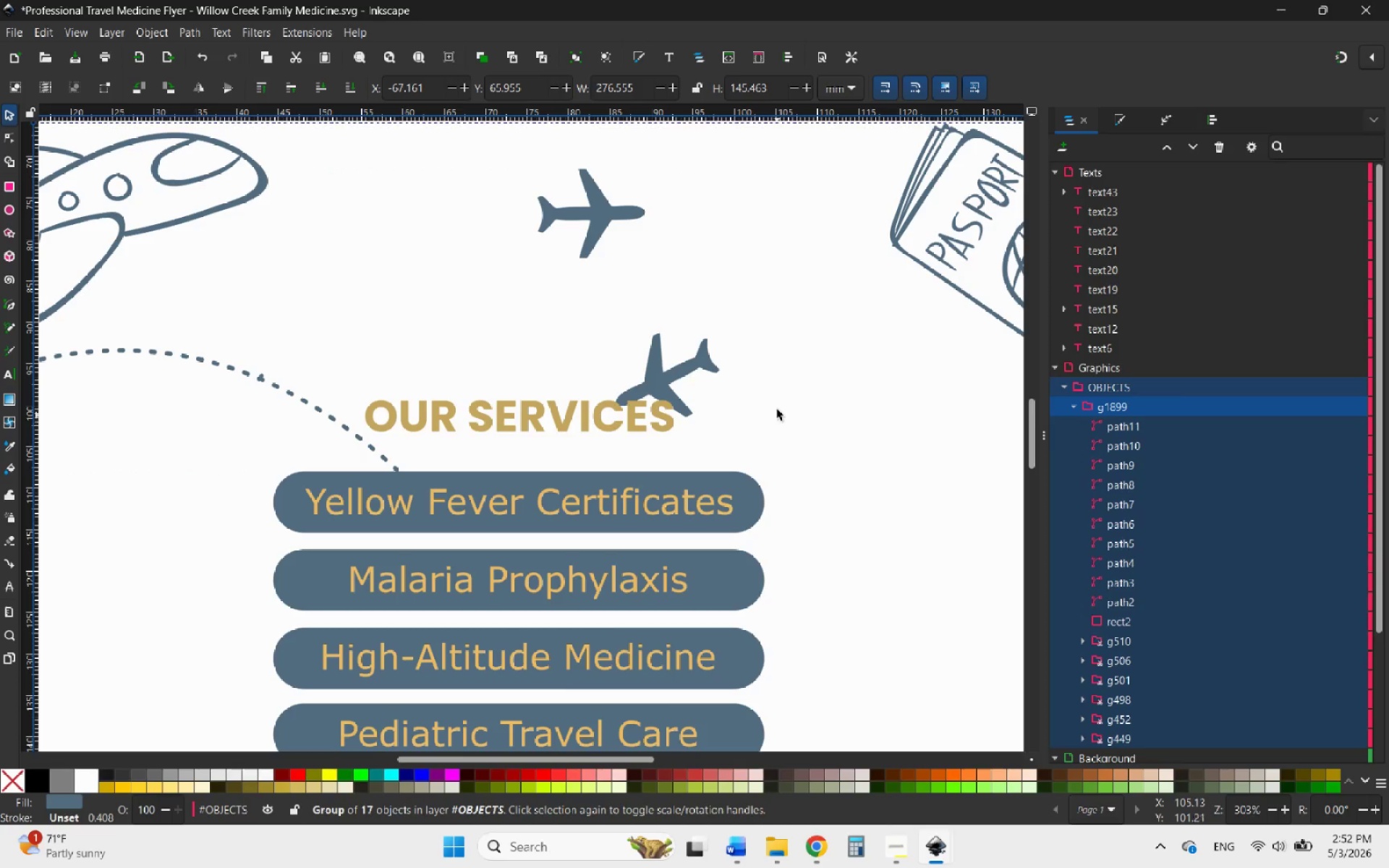 
left_click([700, 367])
 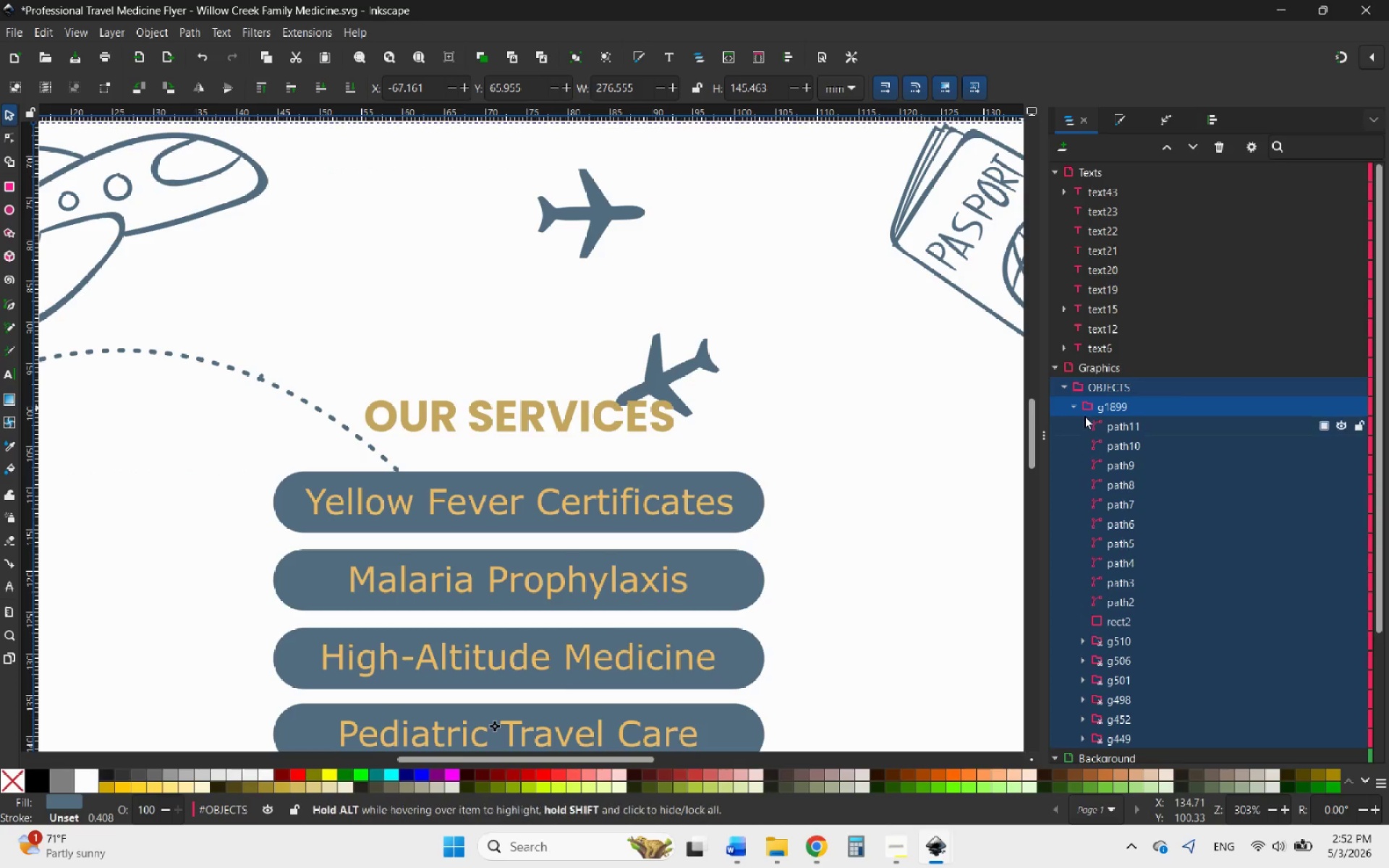 
left_click([1088, 407])
 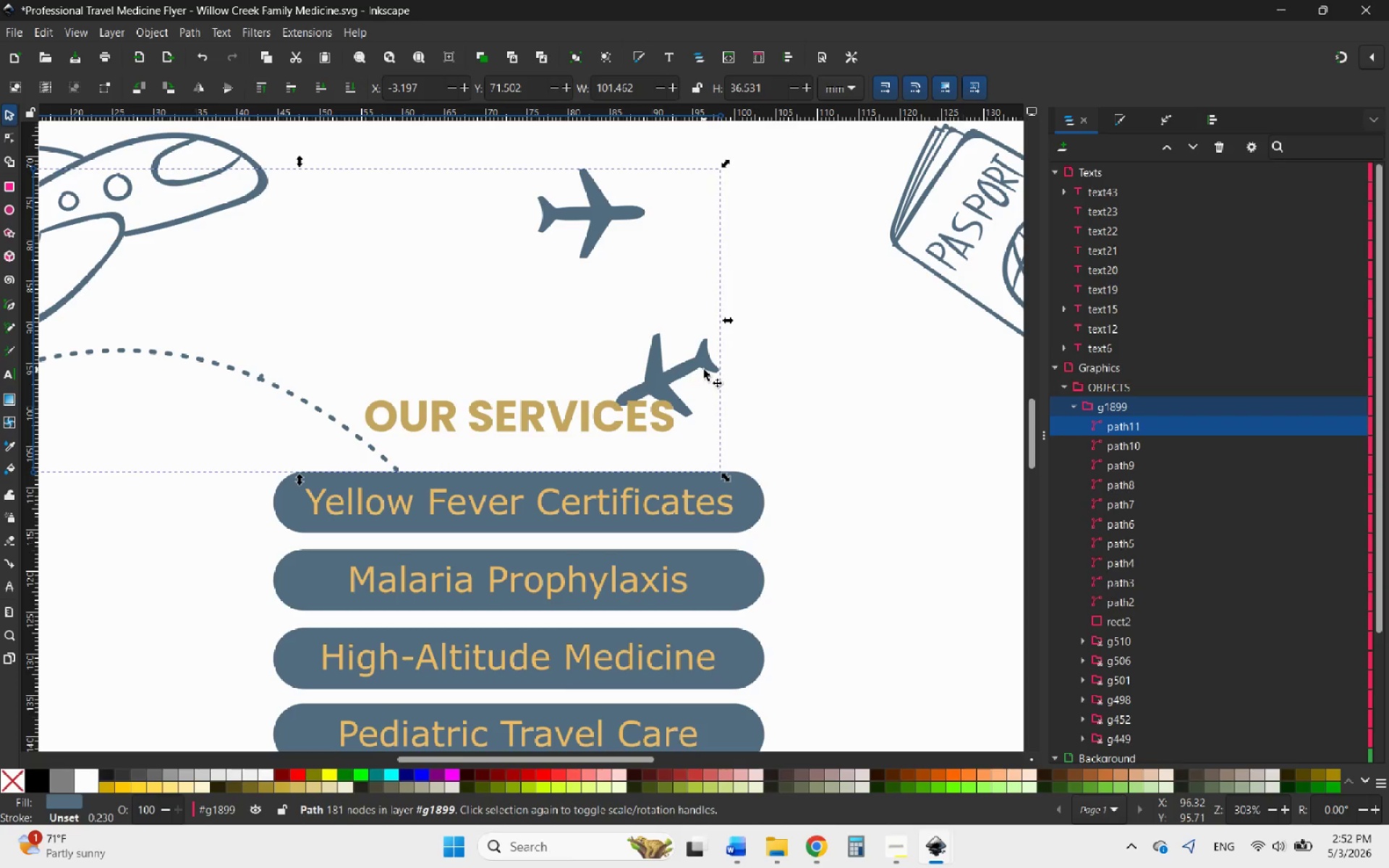 
hold_key(key=ControlLeft, duration=0.77)
scroll: coordinate [704, 370], scroll_direction: down, amount: 2.0
 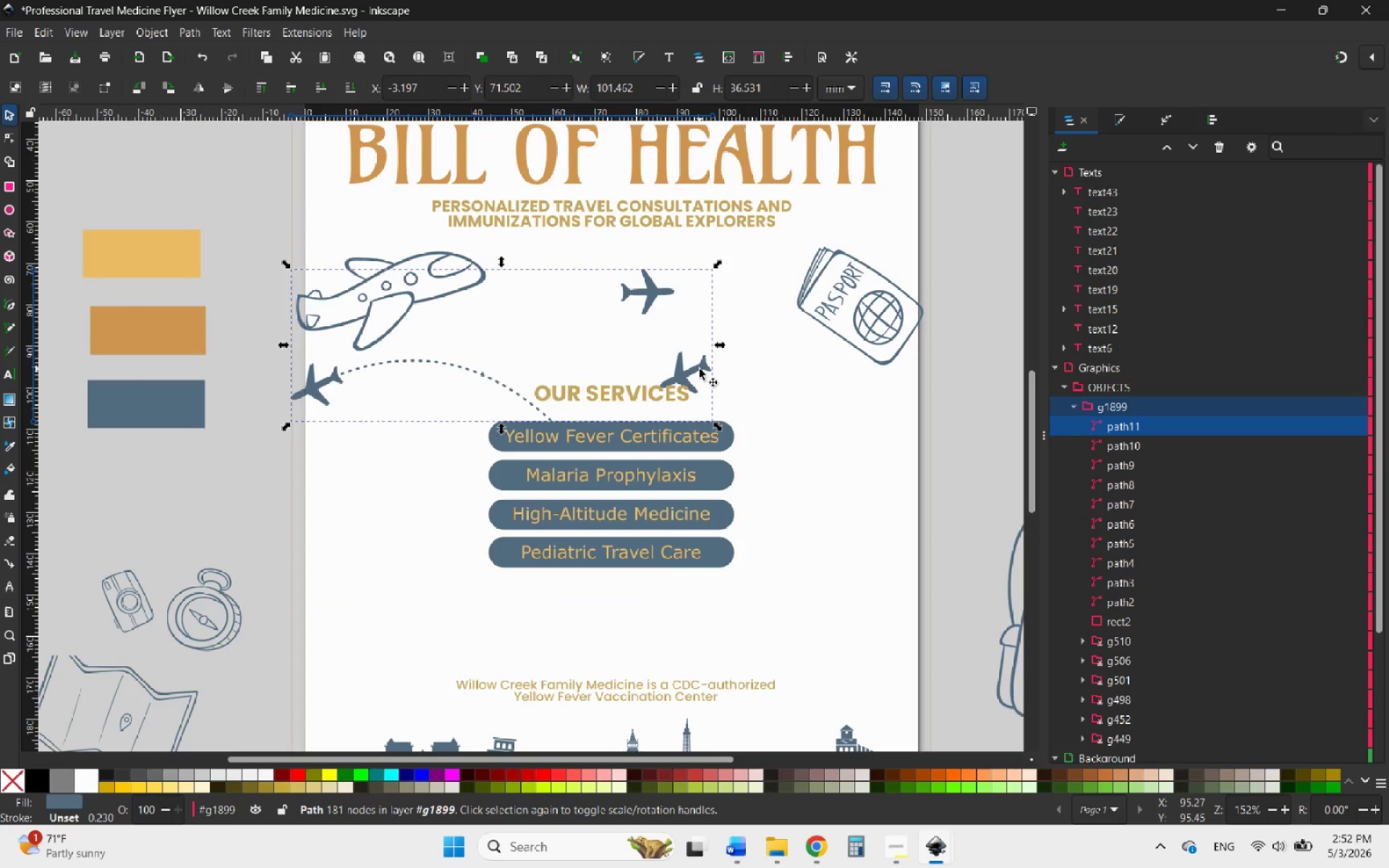 
double_click([700, 369])
 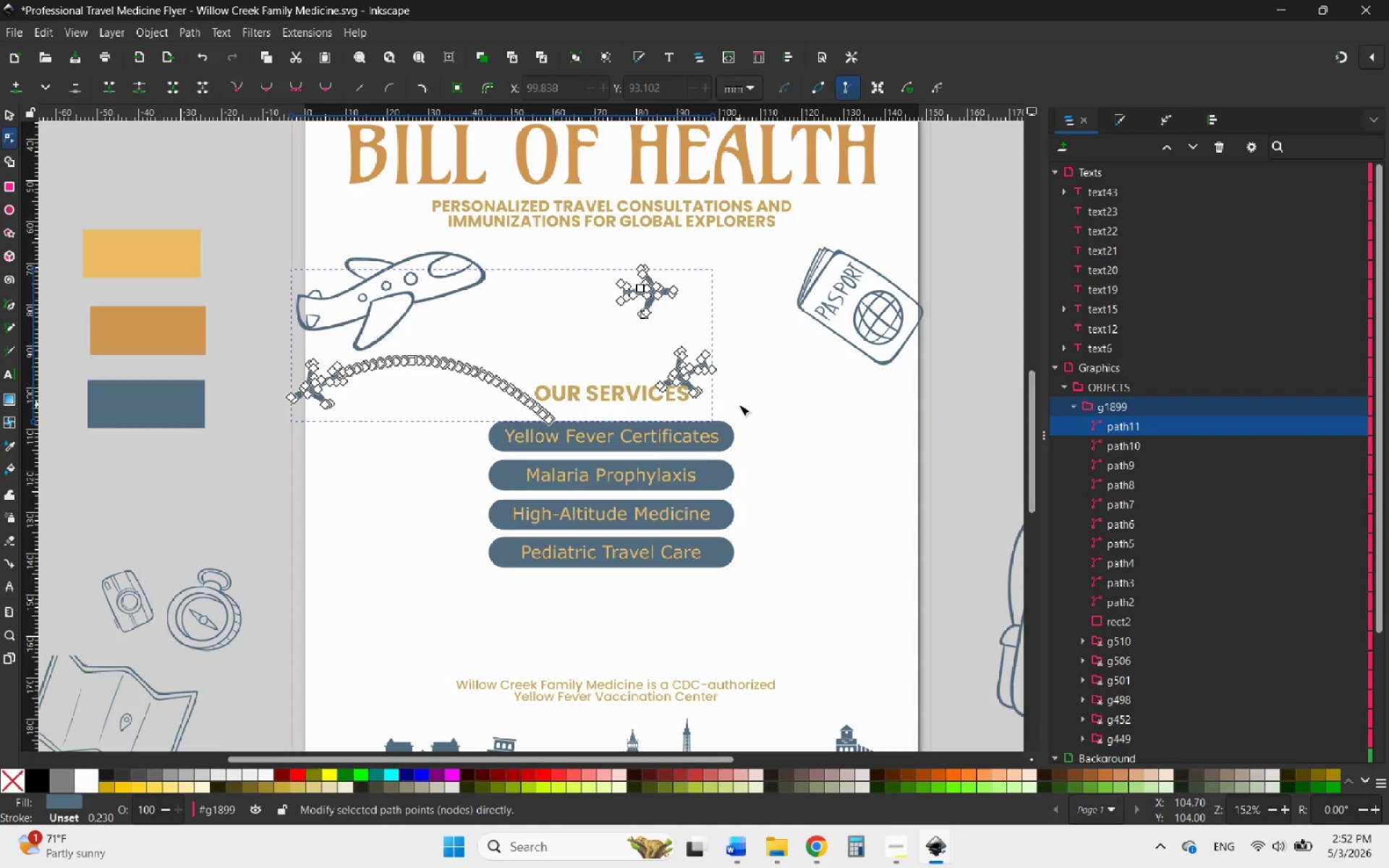 
hold_key(key=ControlLeft, duration=0.77)
scroll: coordinate [721, 381], scroll_direction: up, amount: 3.0
 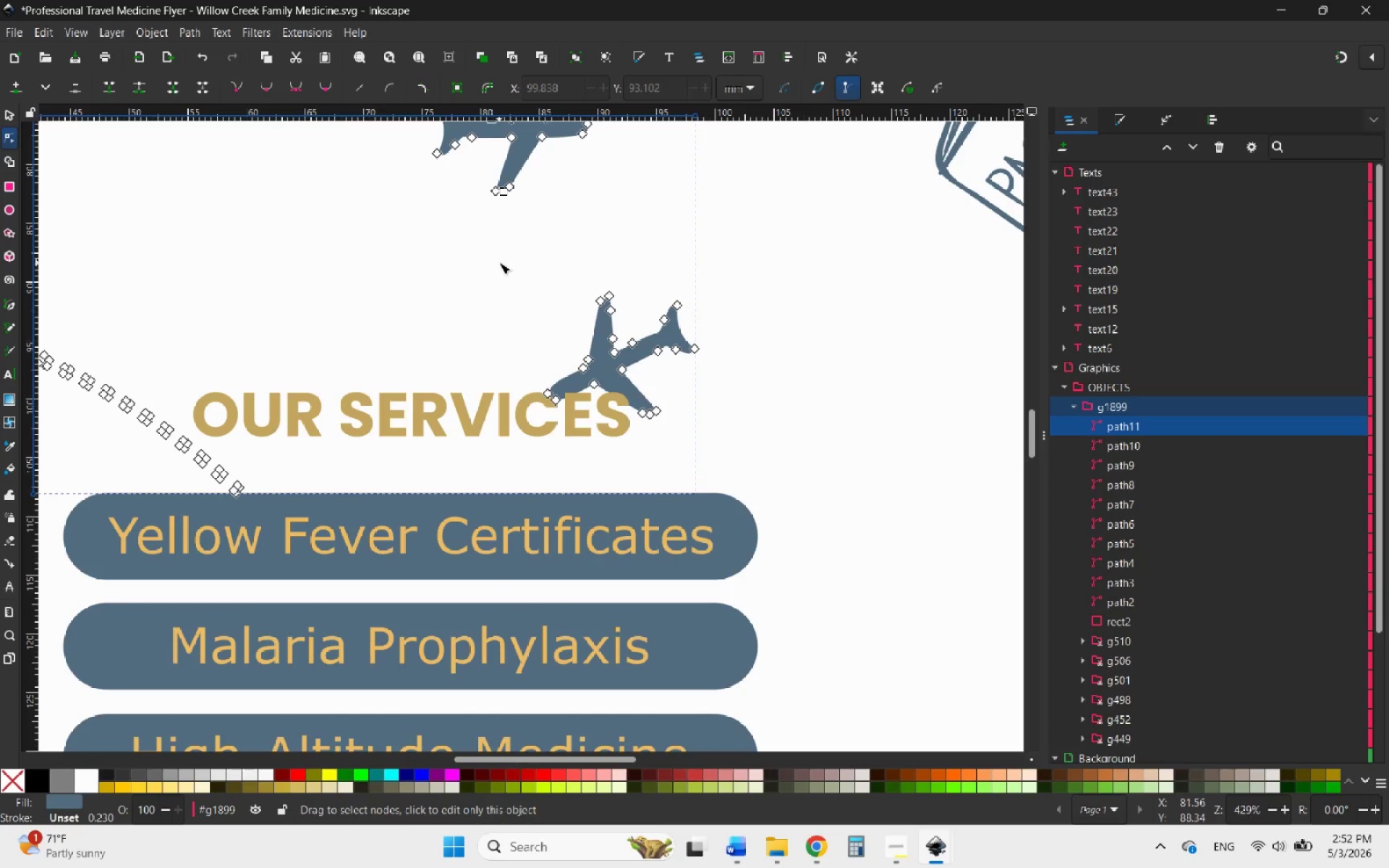 
left_click_drag(start_coordinate=[498, 263], to_coordinate=[768, 475])
 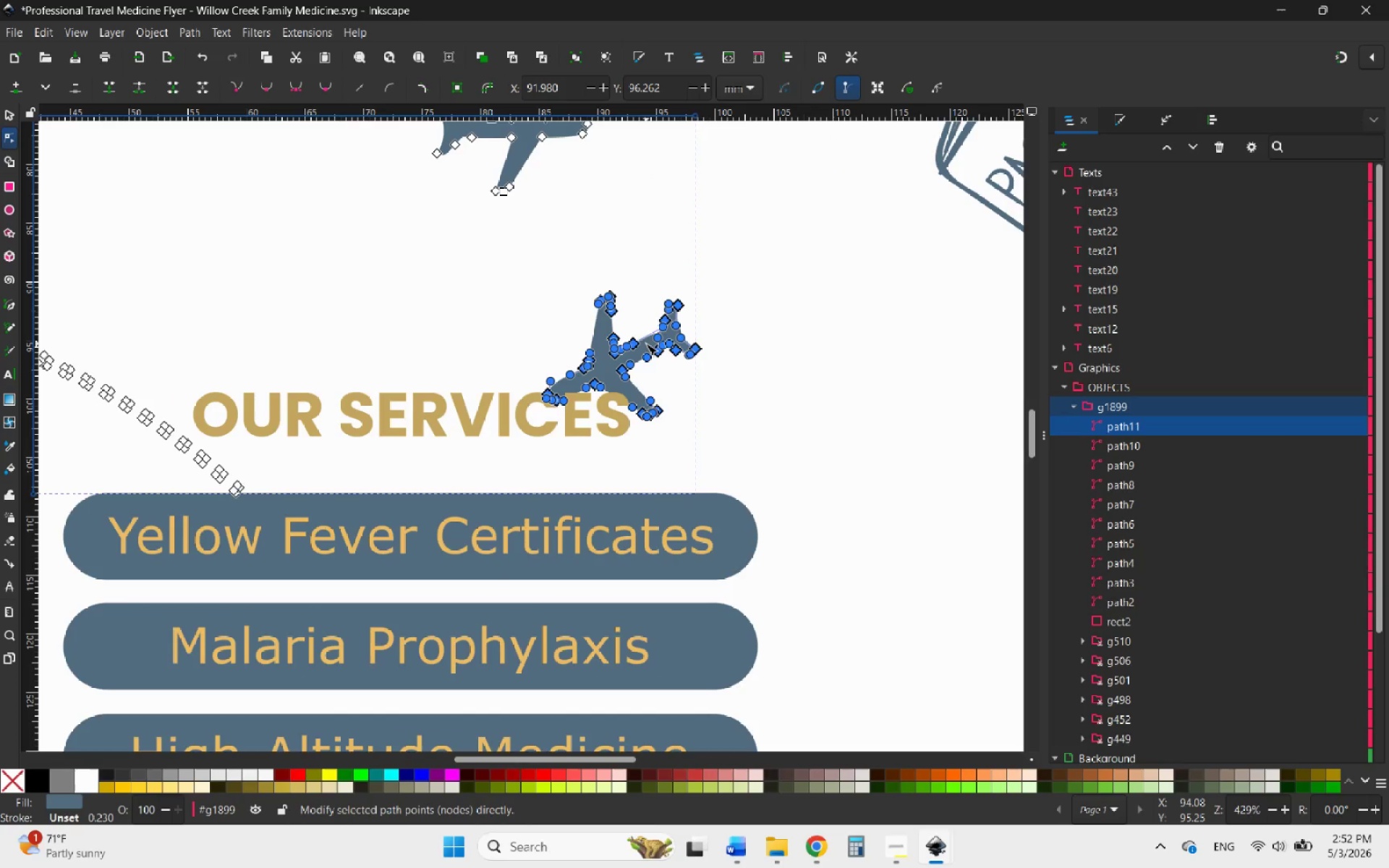 
hold_key(key=ArrowRight, duration=1.02)
 